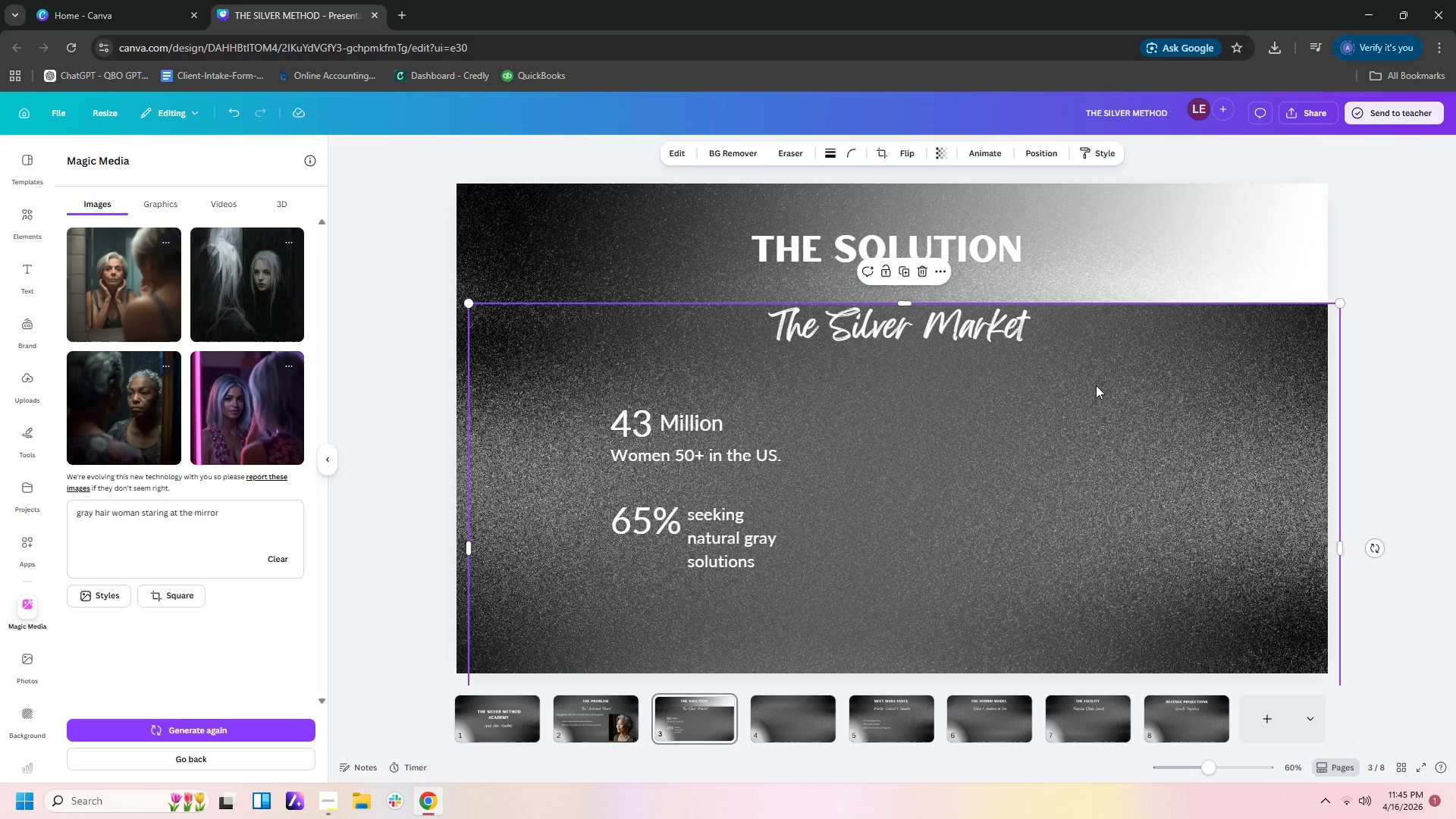 
key(Control+Z)
 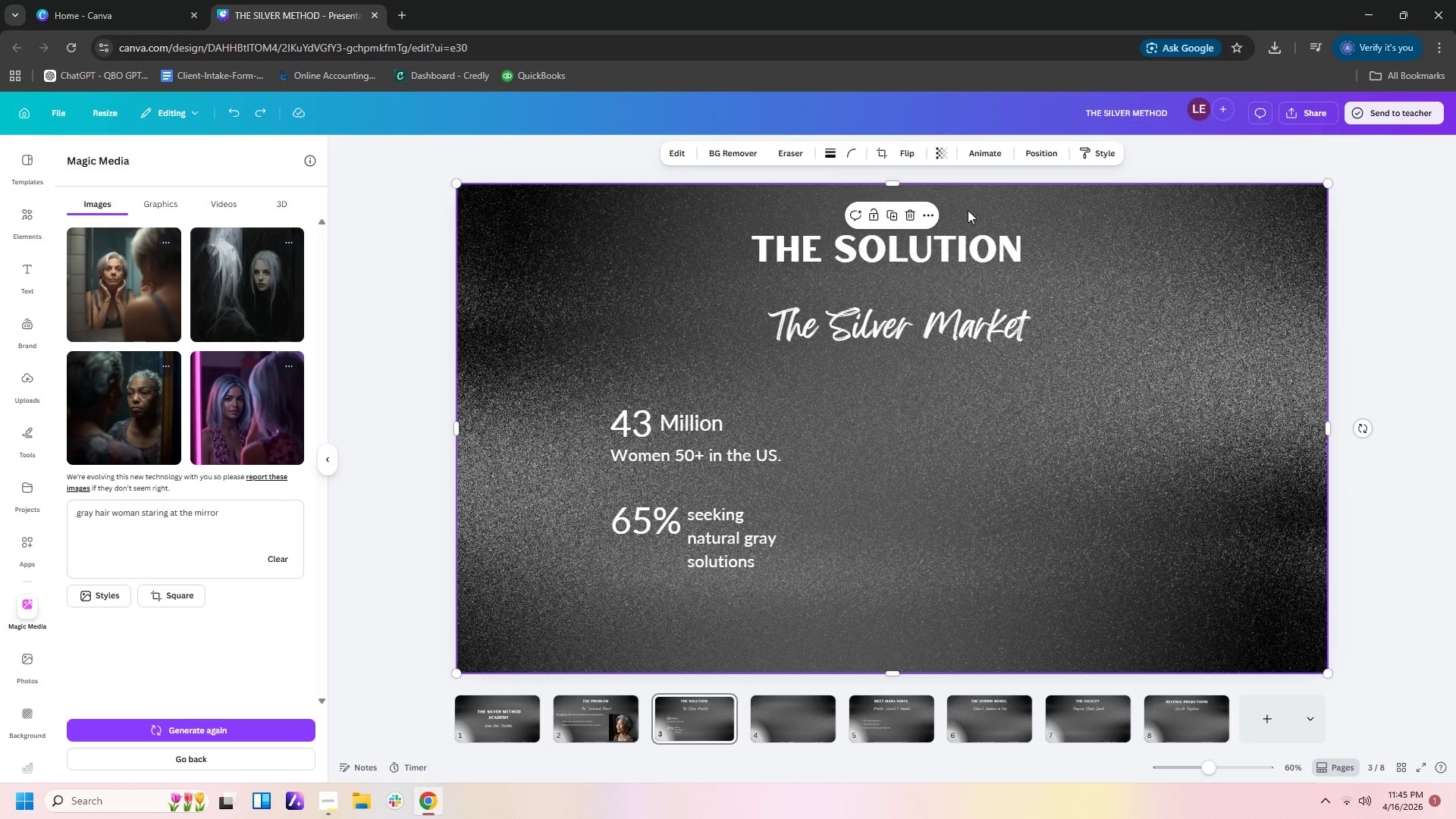 
left_click_drag(start_coordinate=[968, 210], to_coordinate=[968, 259])
 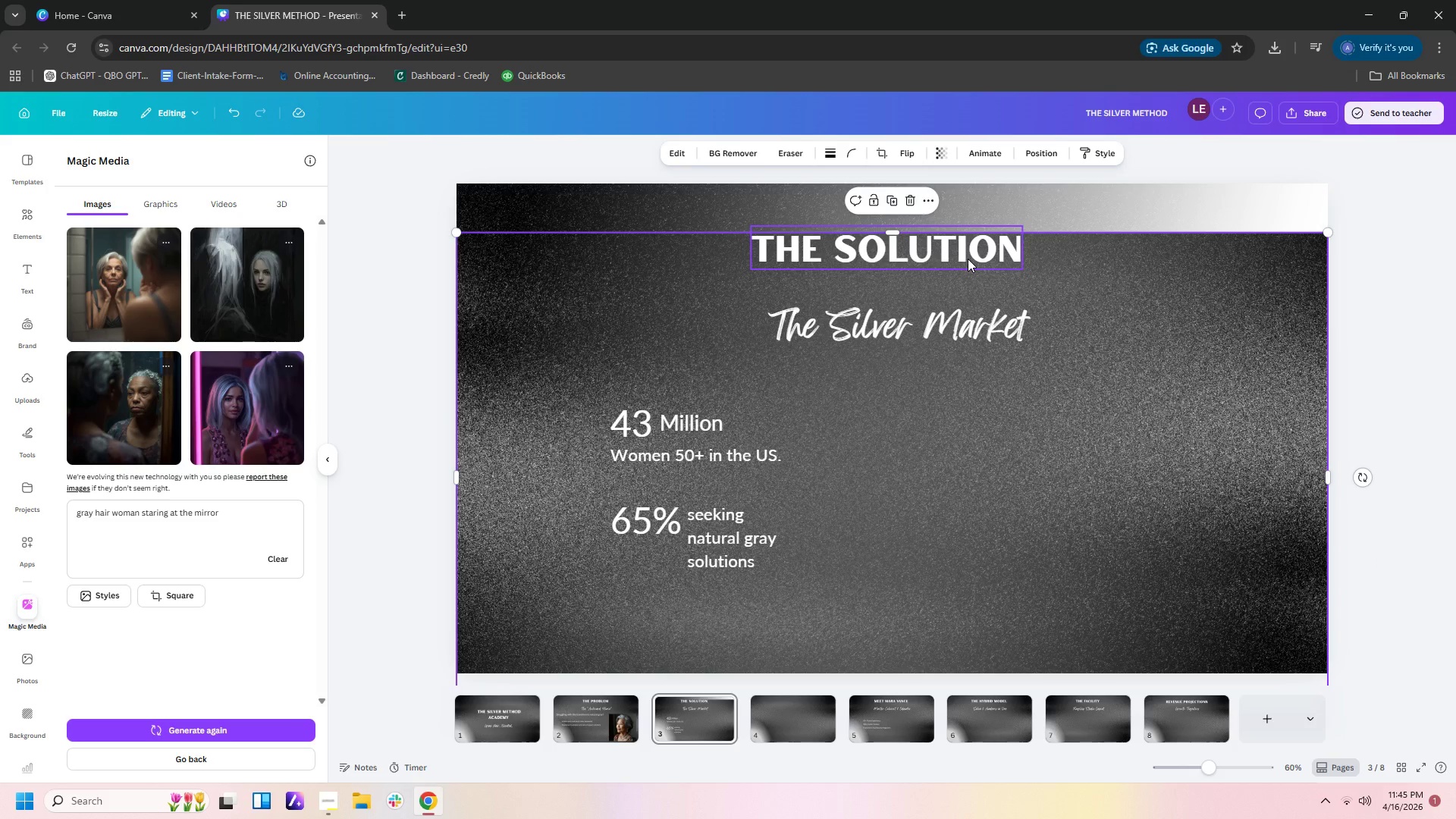 
key(Control+Z)
 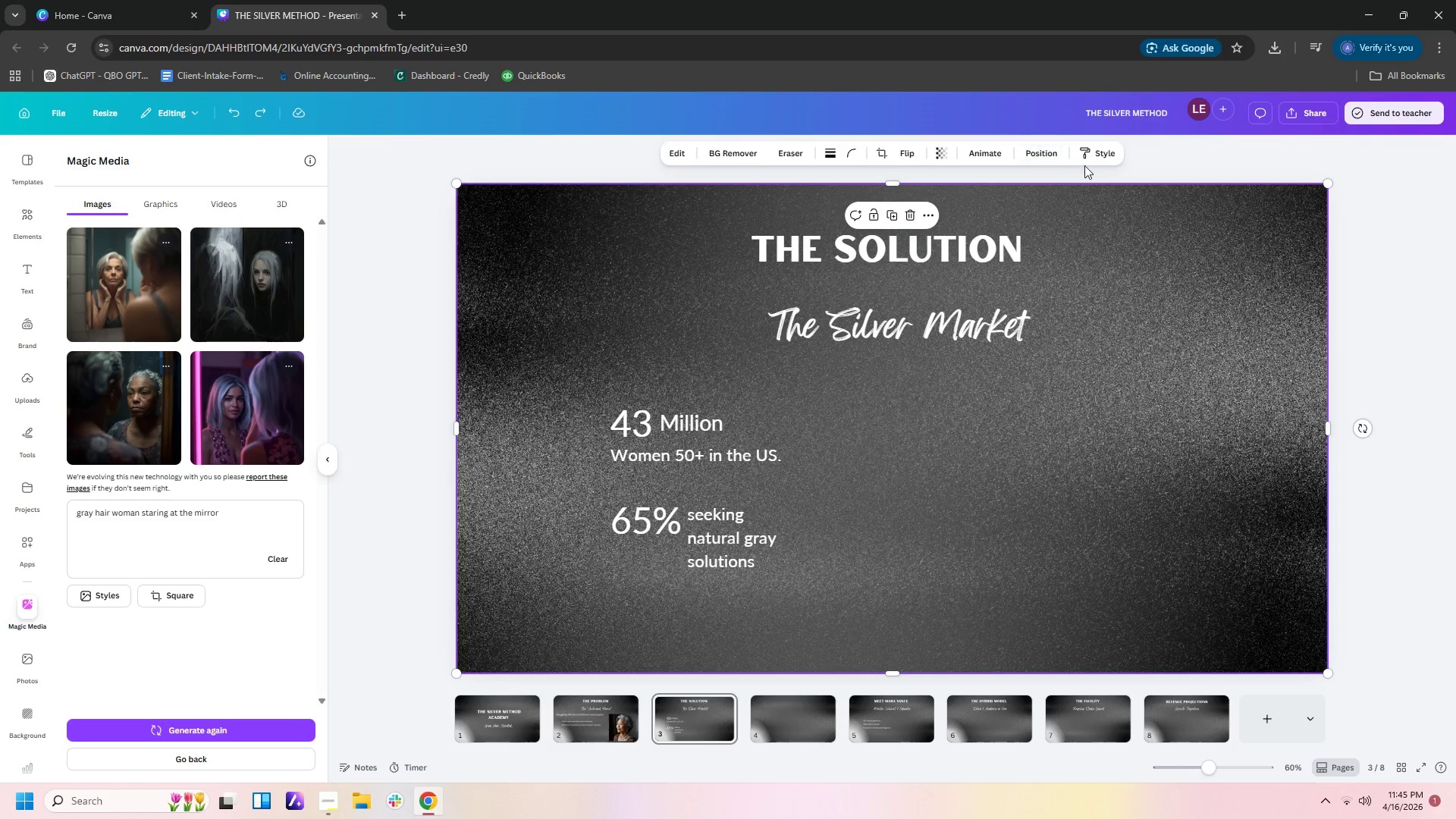 
left_click([1086, 166])
 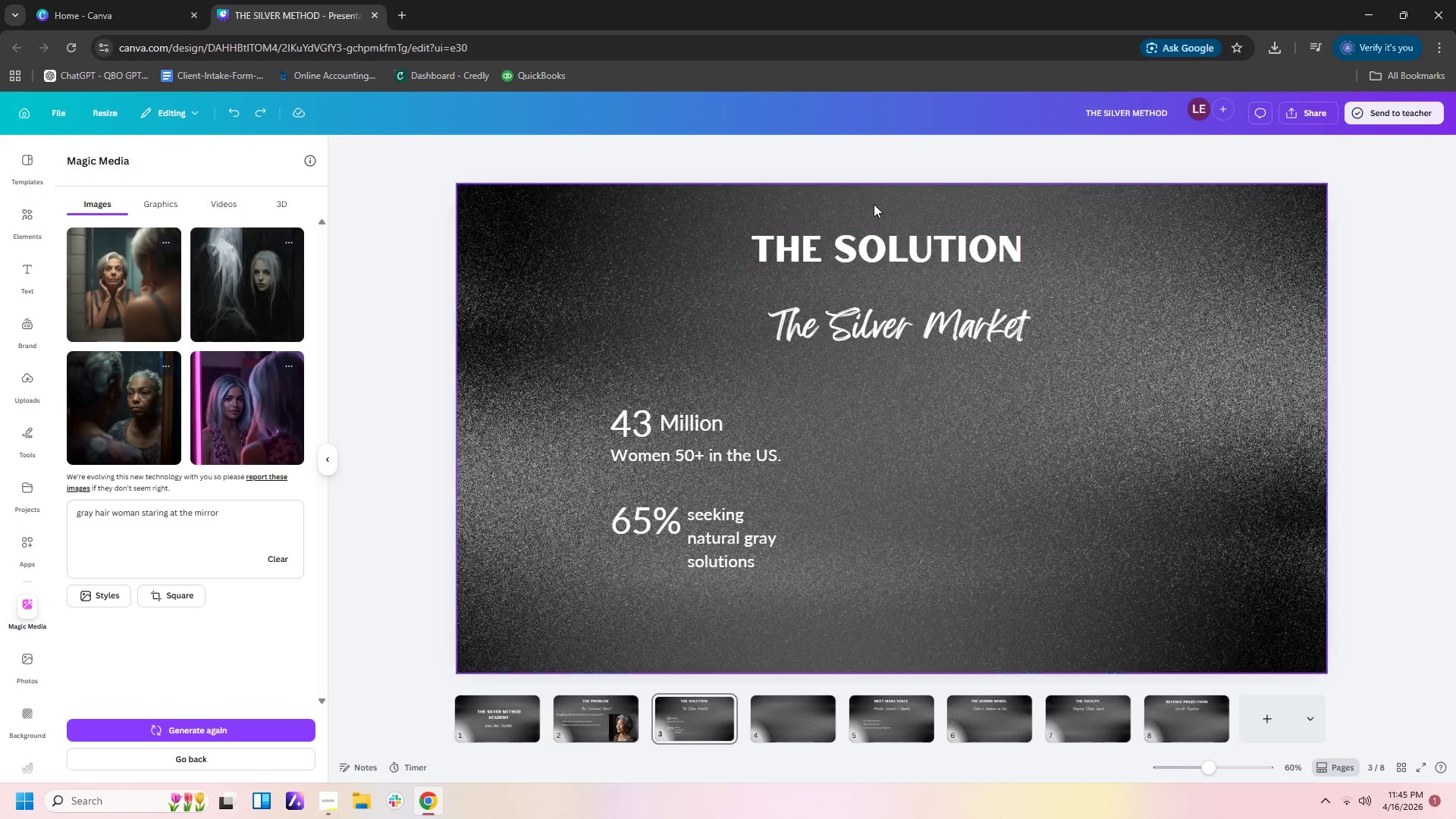 
left_click_drag(start_coordinate=[874, 203], to_coordinate=[899, 350])
 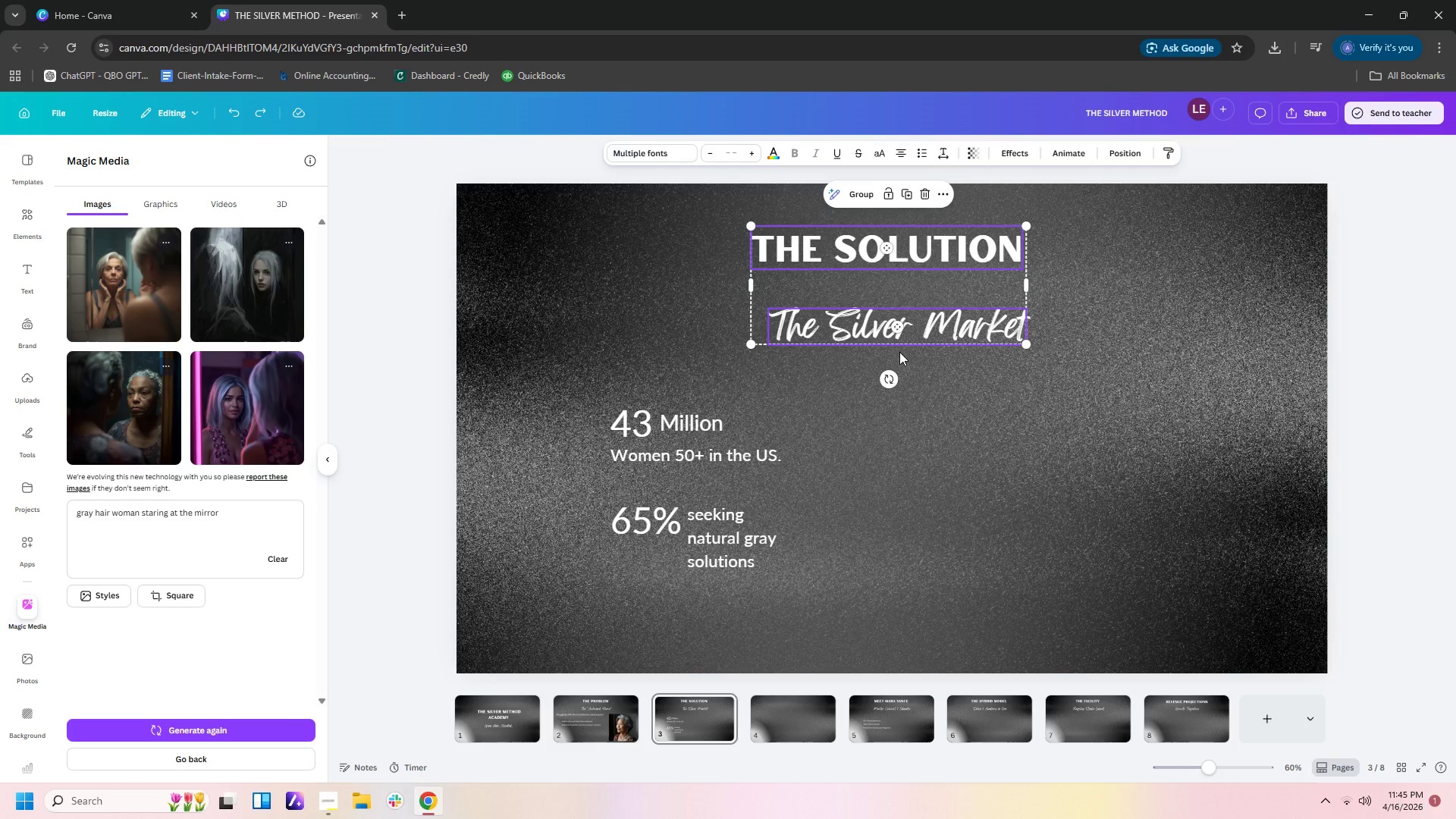 
key(Control+C)
 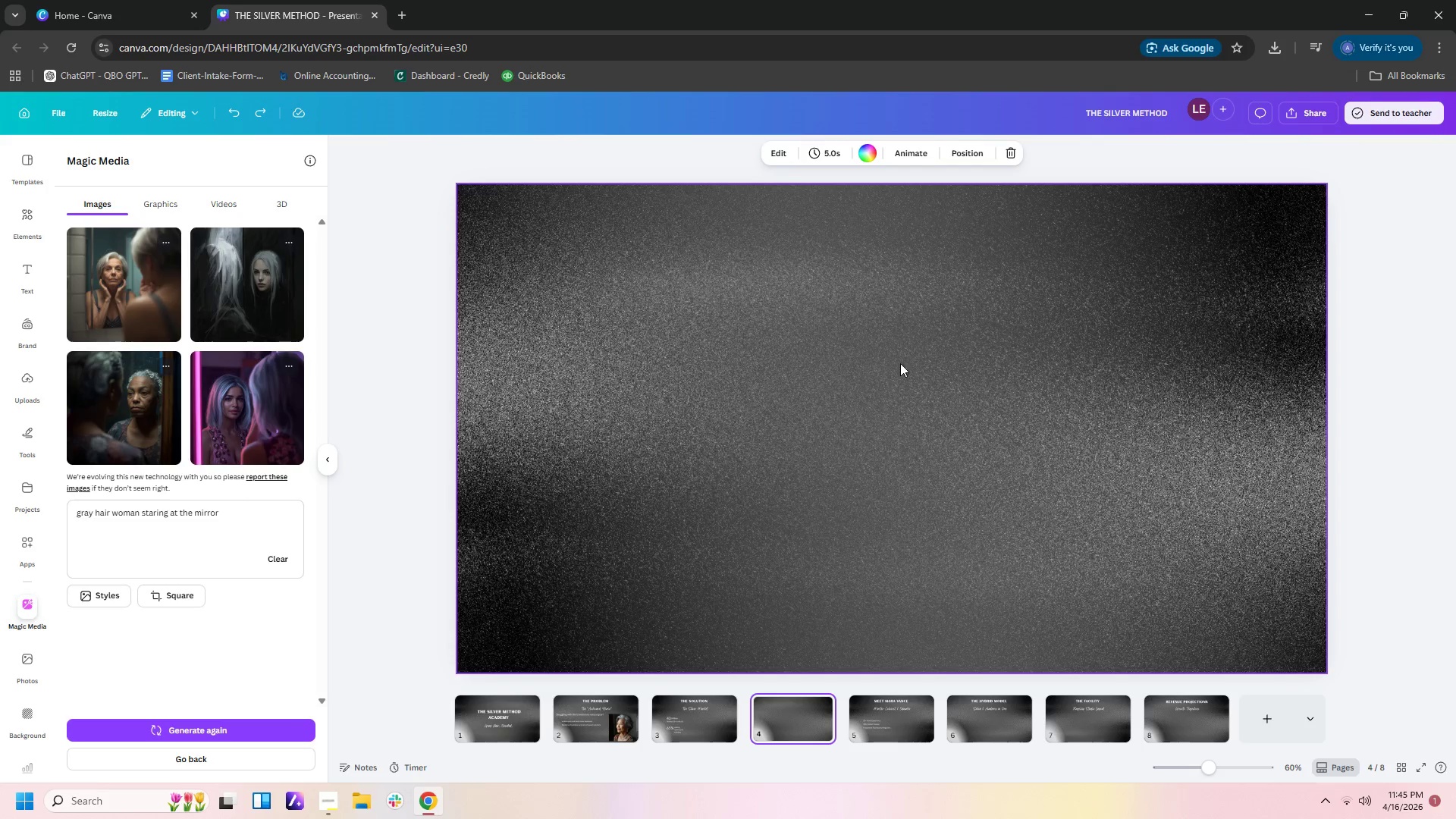 
key(Control+V)
 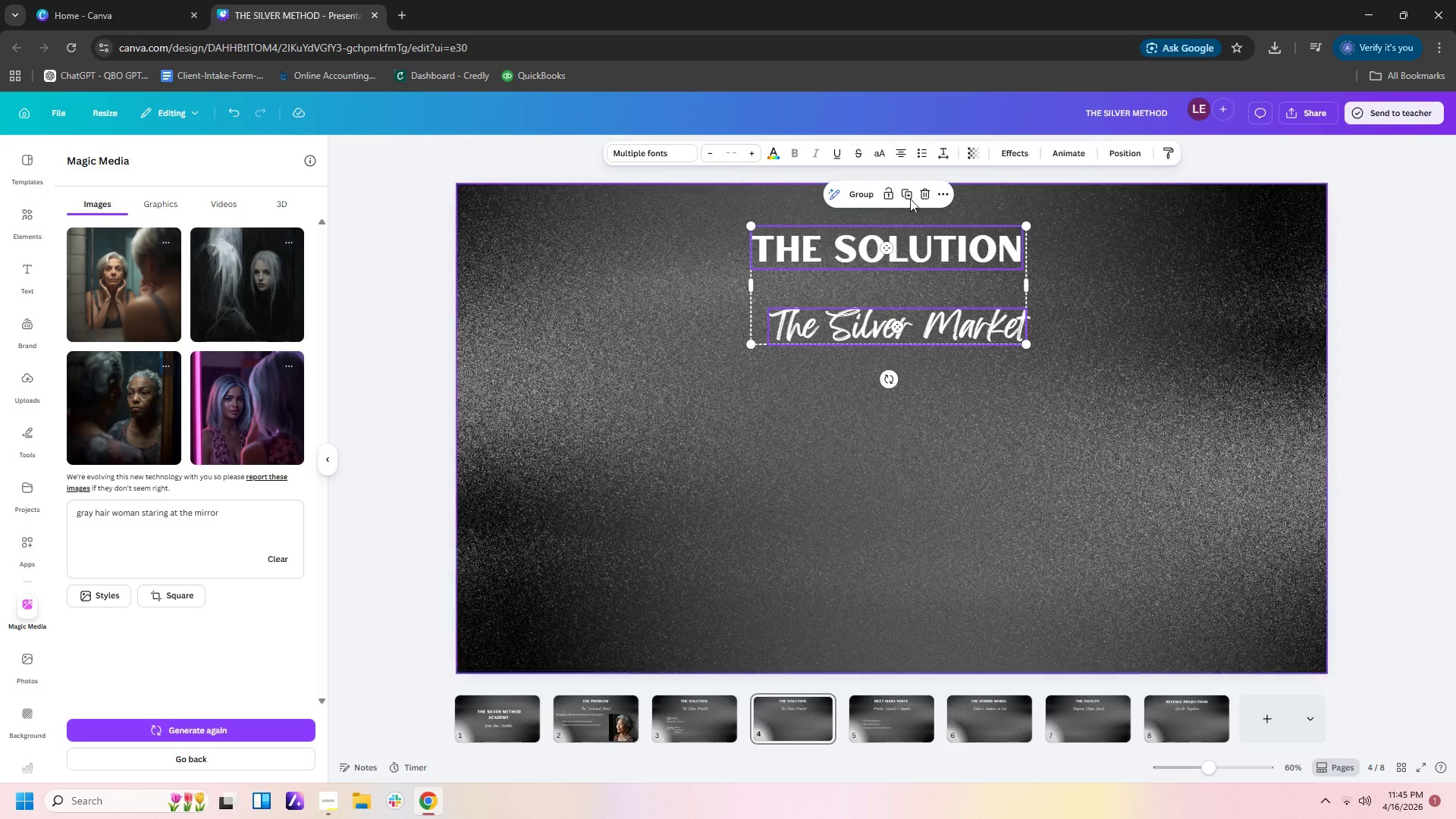 
left_click([912, 190])
 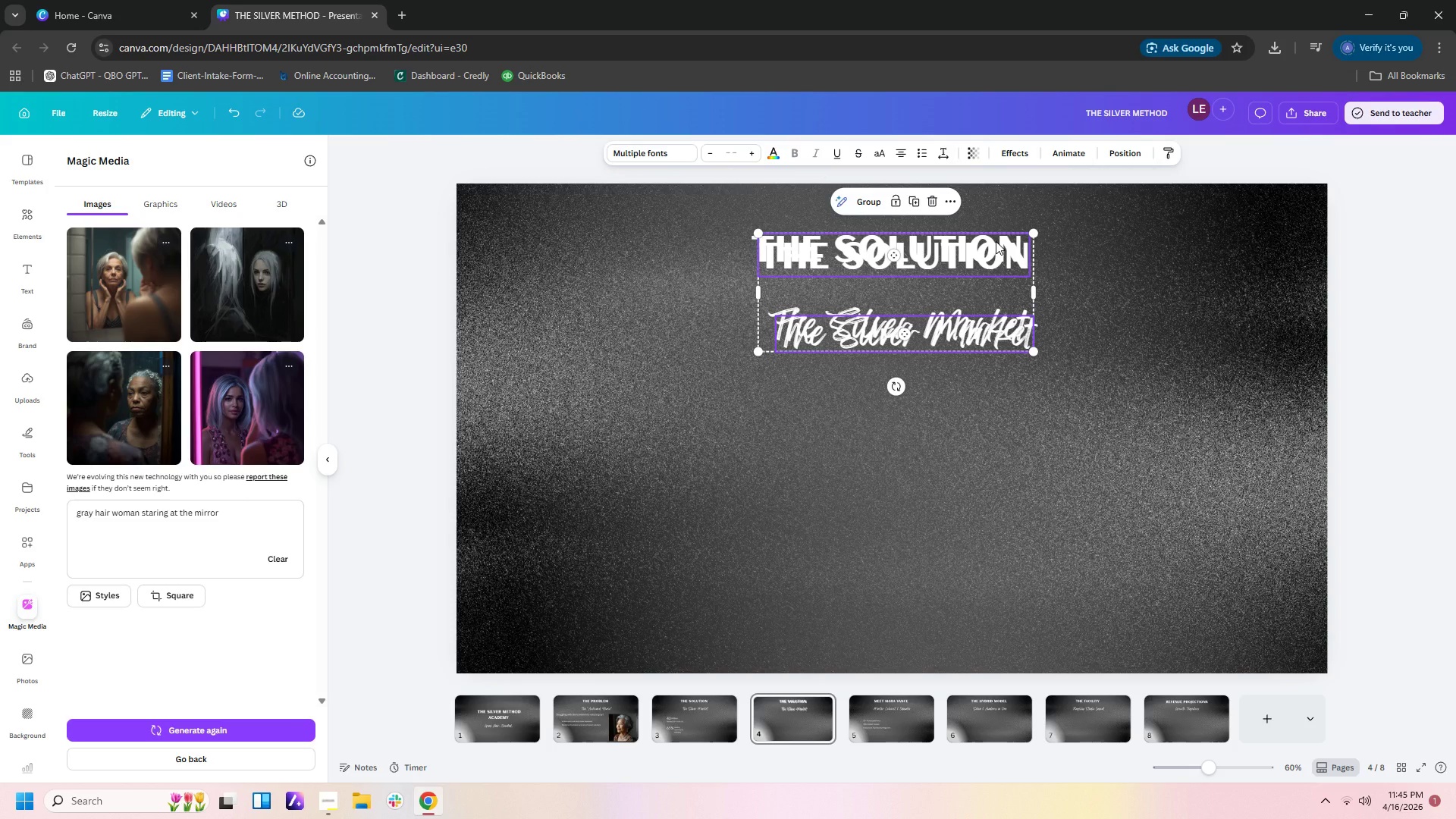 
key(Control+ControlLeft)
 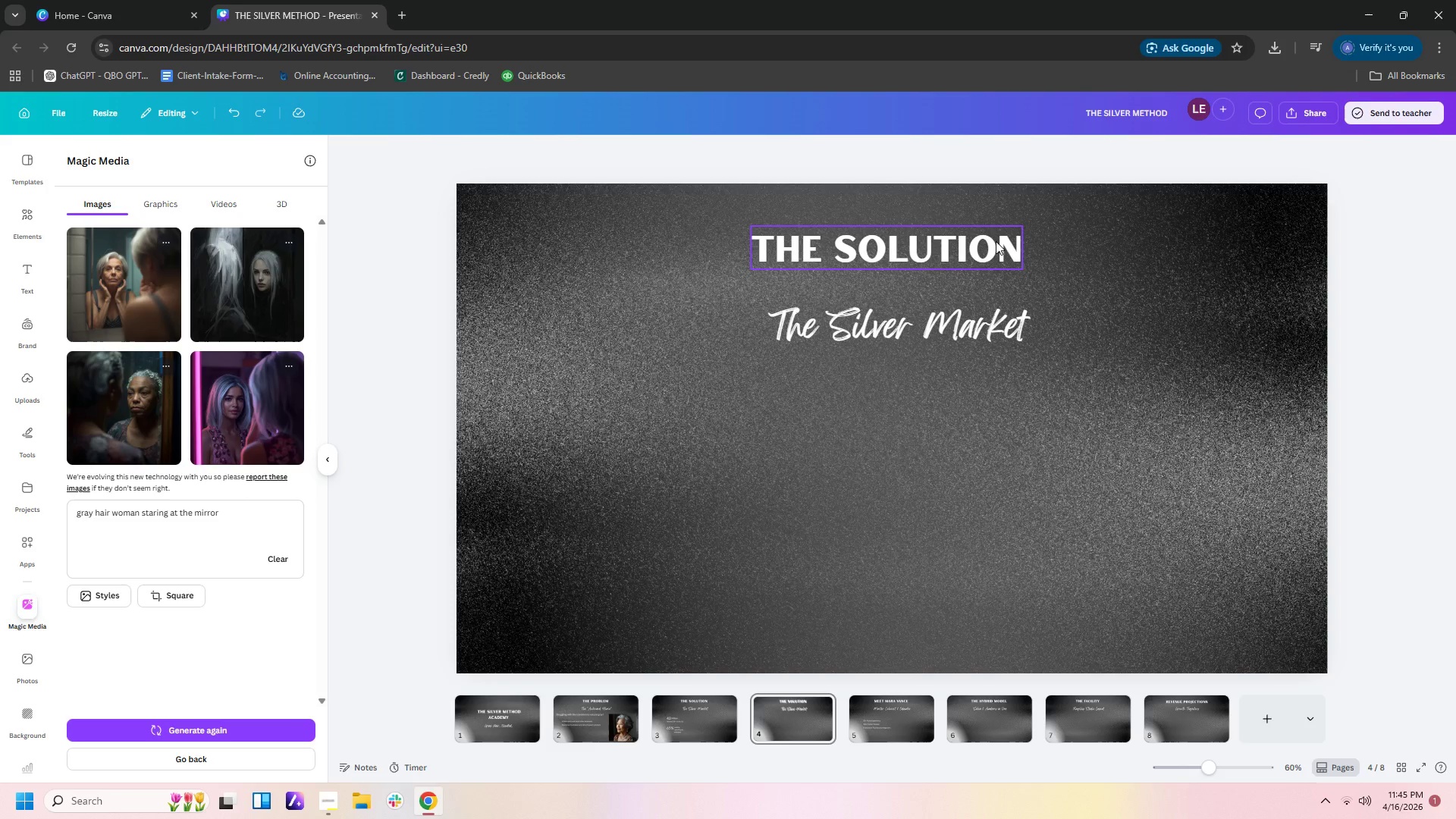 
key(Control+Z)
 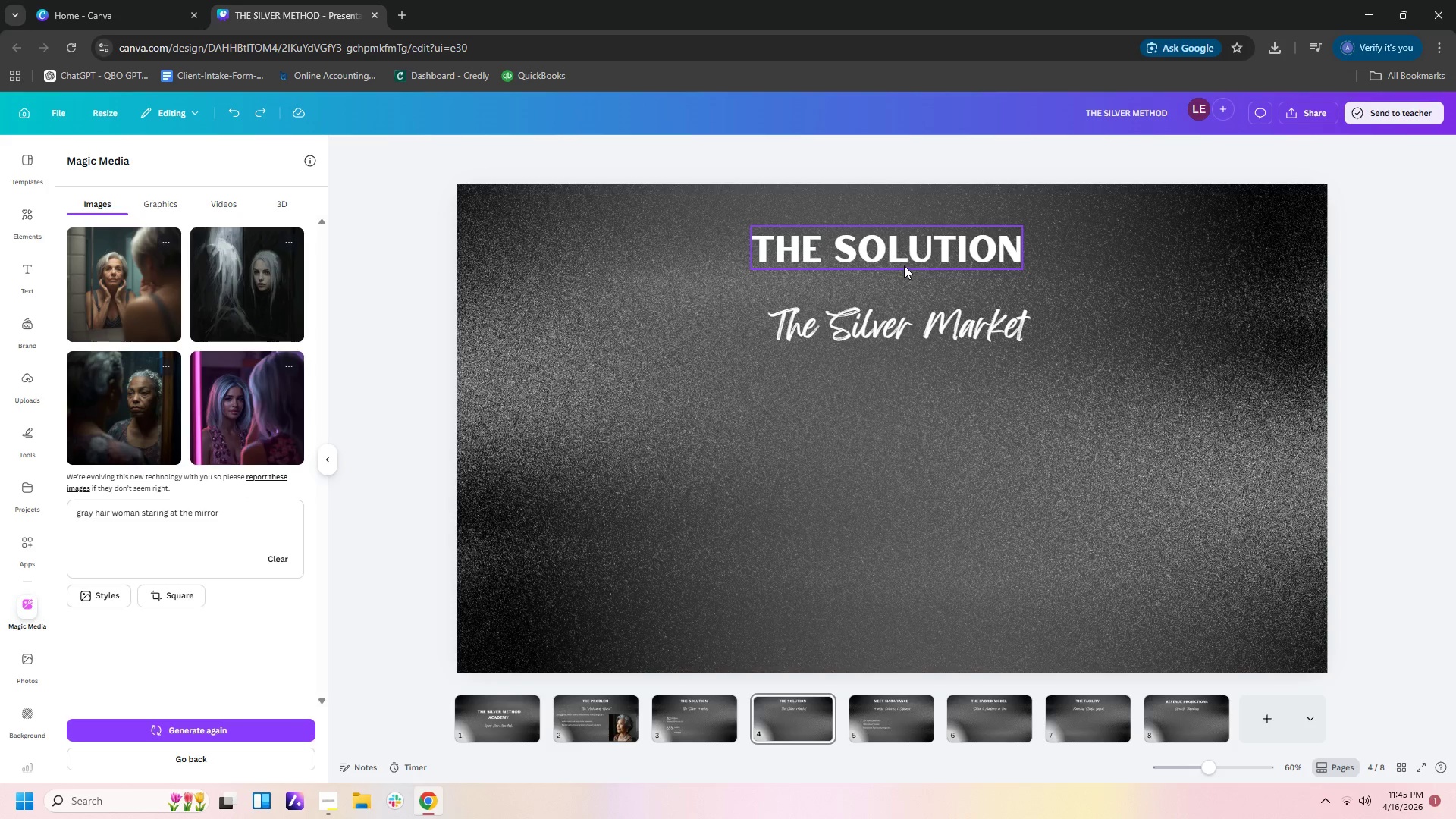 
left_click([902, 246])
 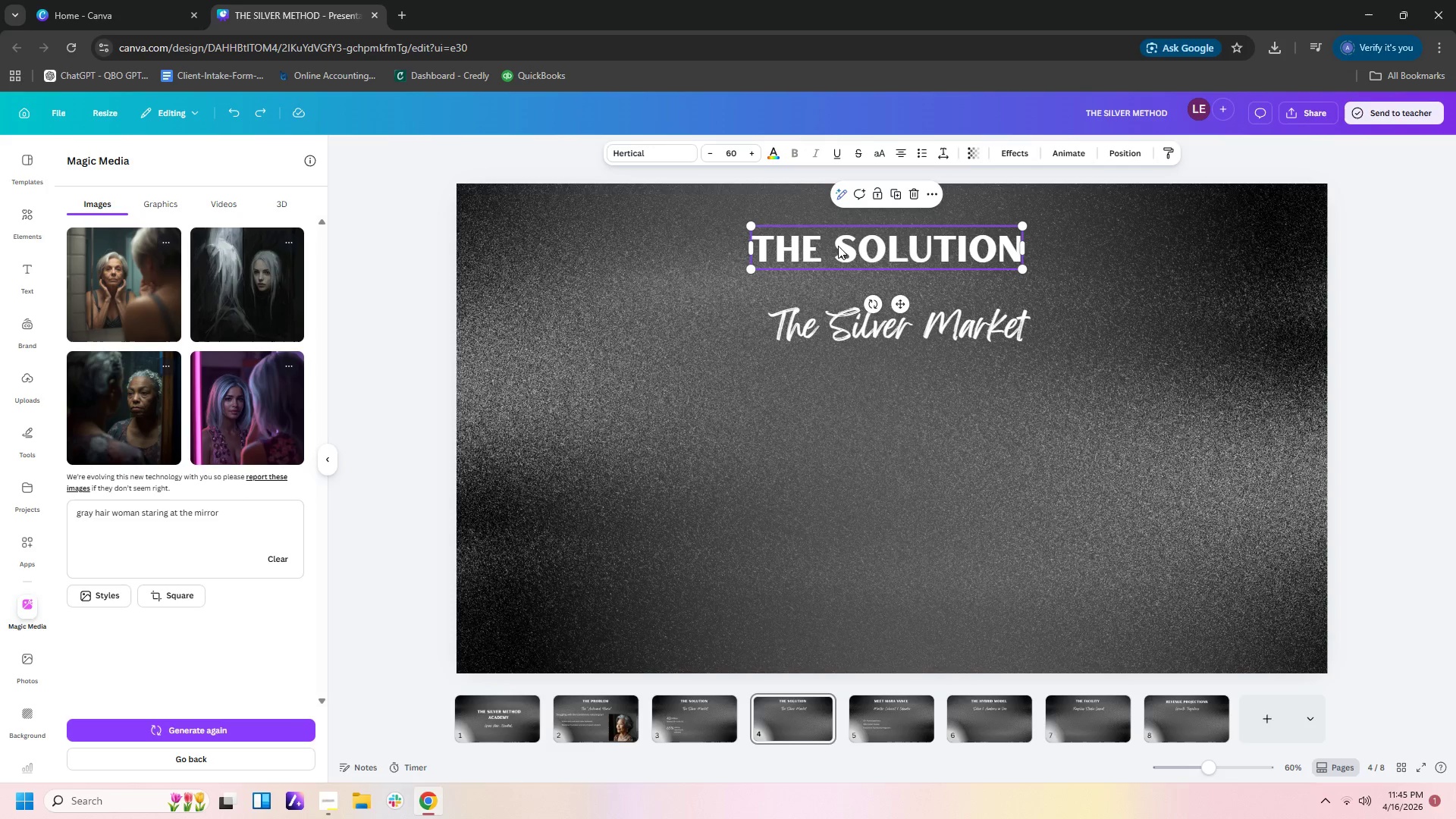 
left_click([839, 246])
 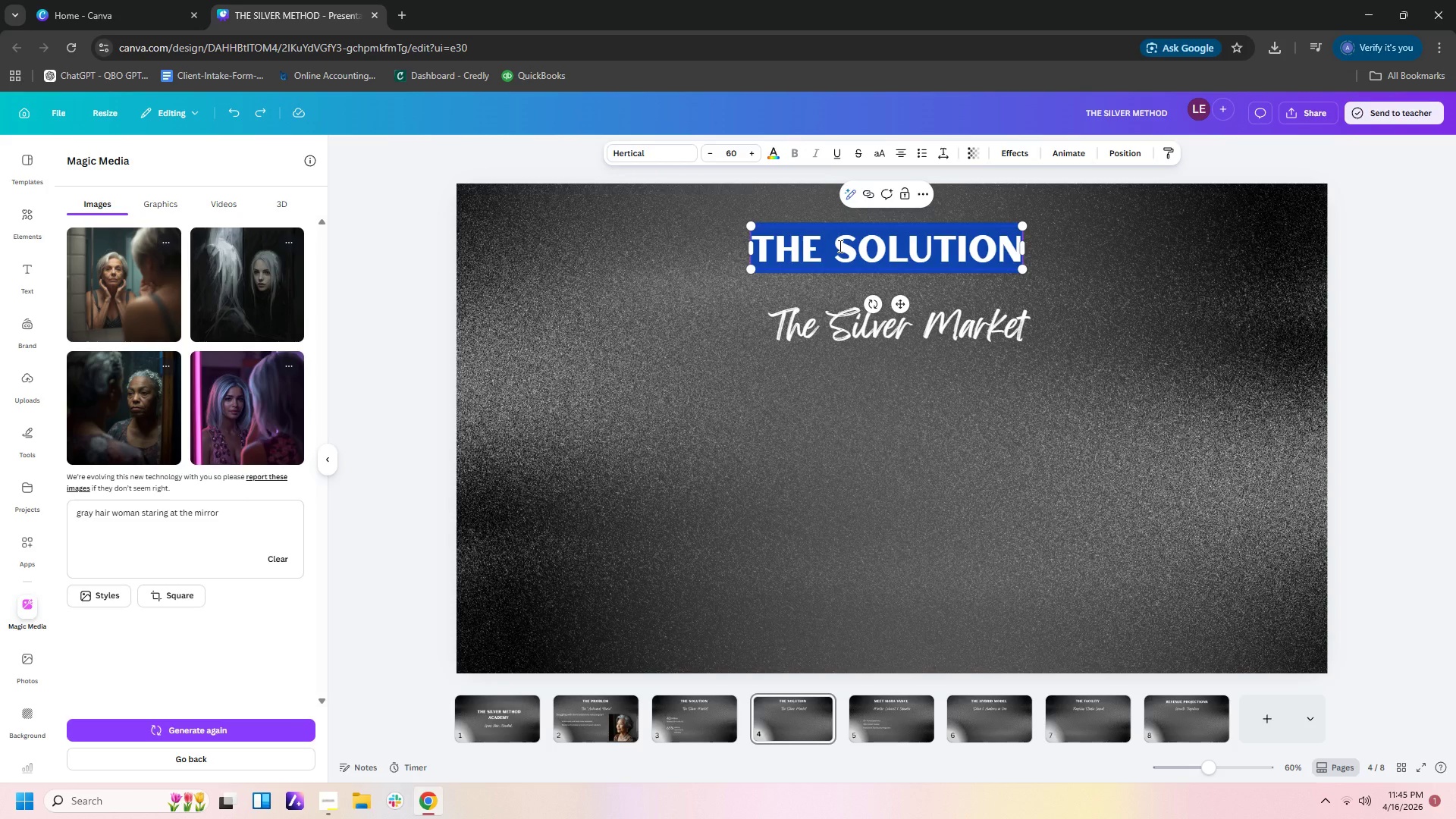 
left_click([839, 246])
 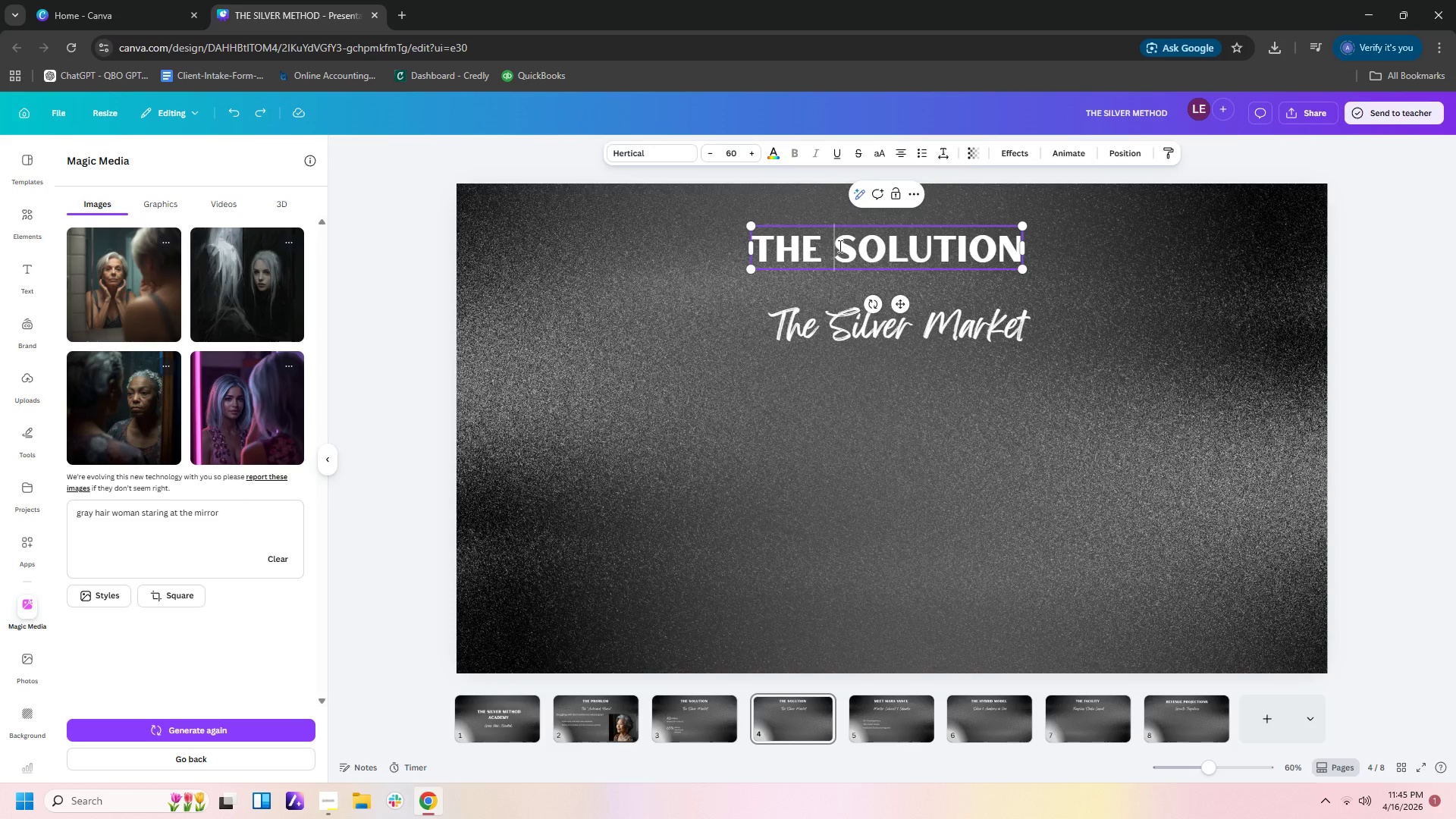 
left_click_drag(start_coordinate=[839, 246], to_coordinate=[1046, 260])
 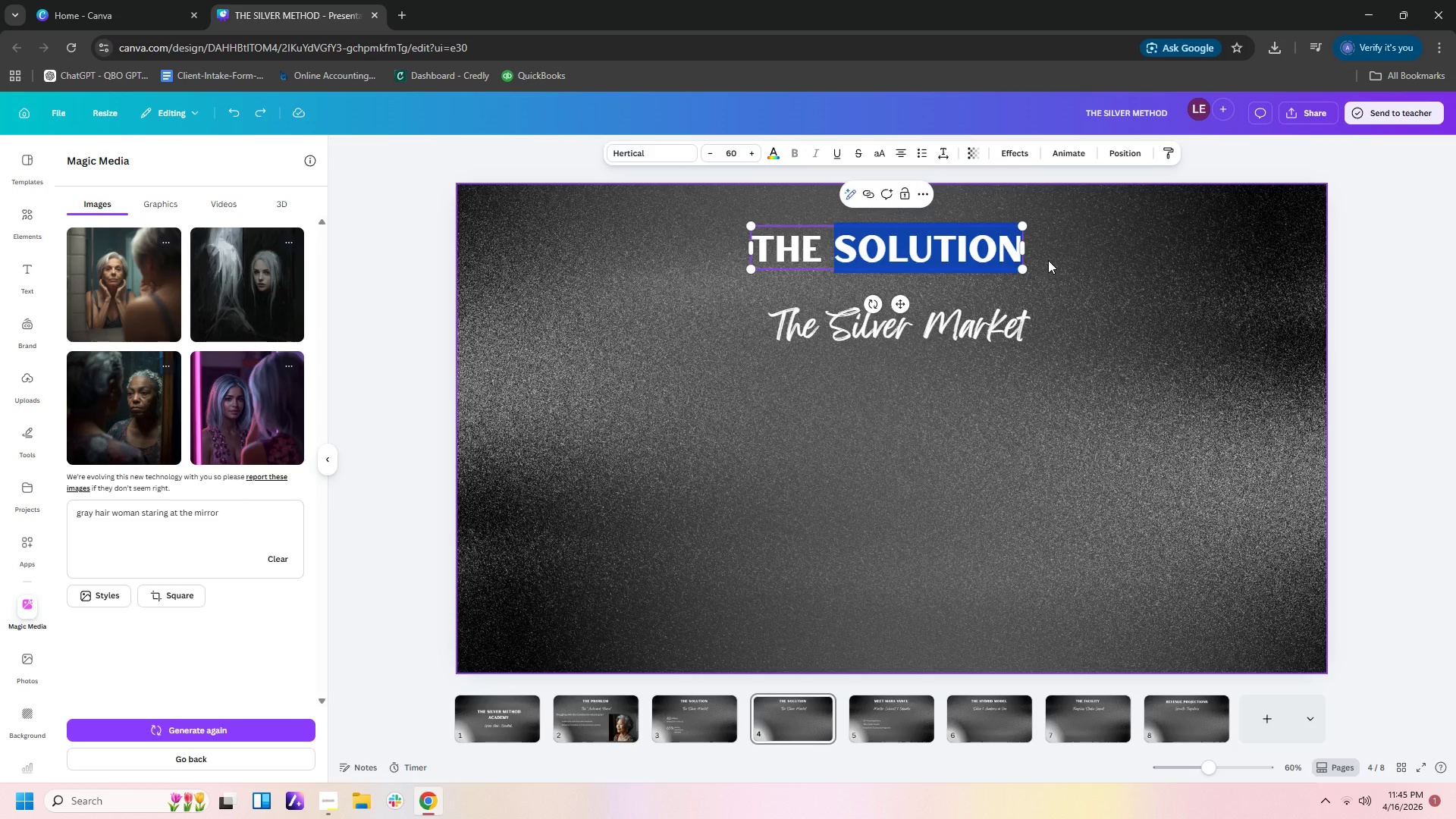 
type(opportunity)
 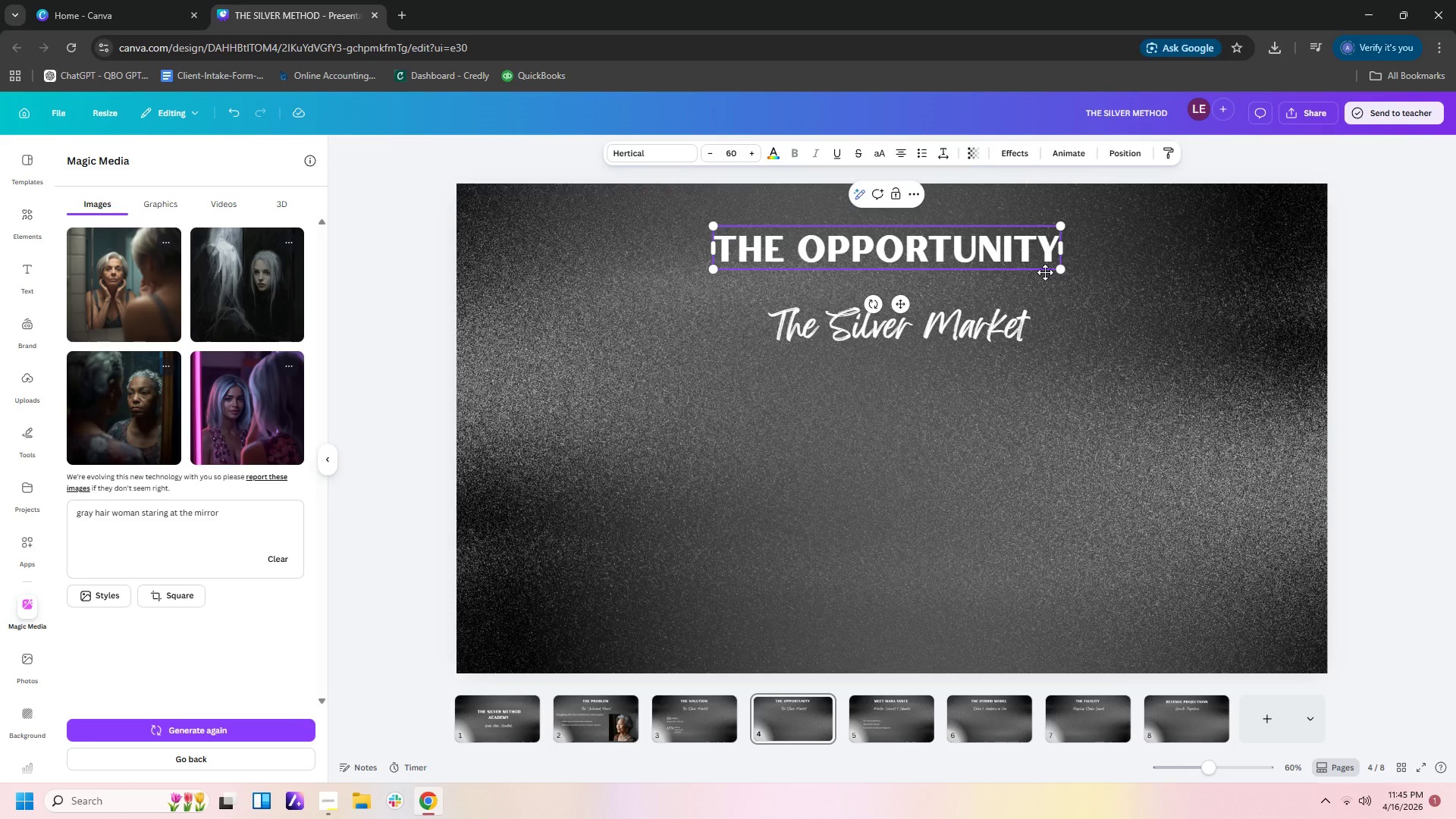 
wait(8.62)
 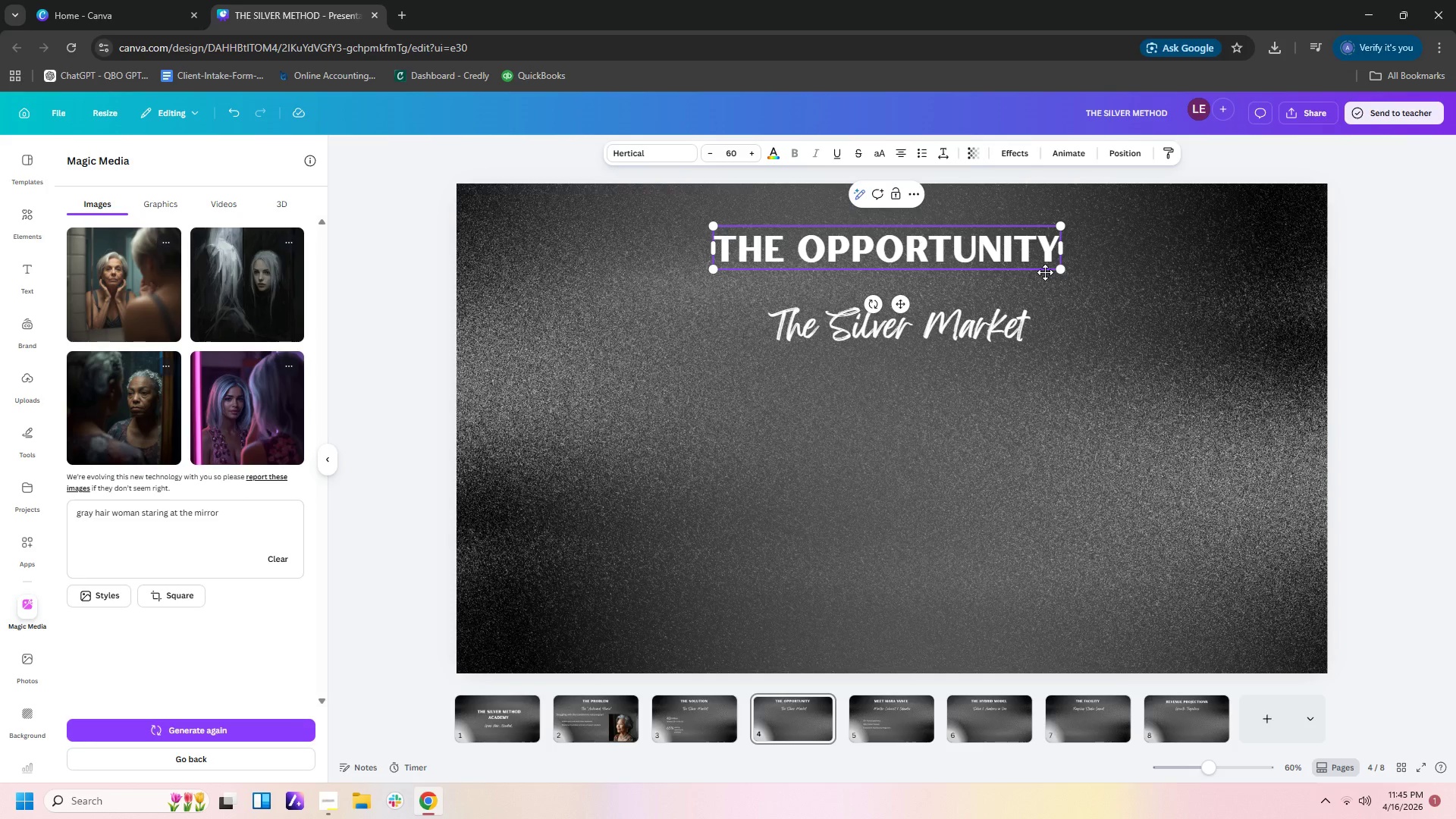 
left_click([708, 720])
 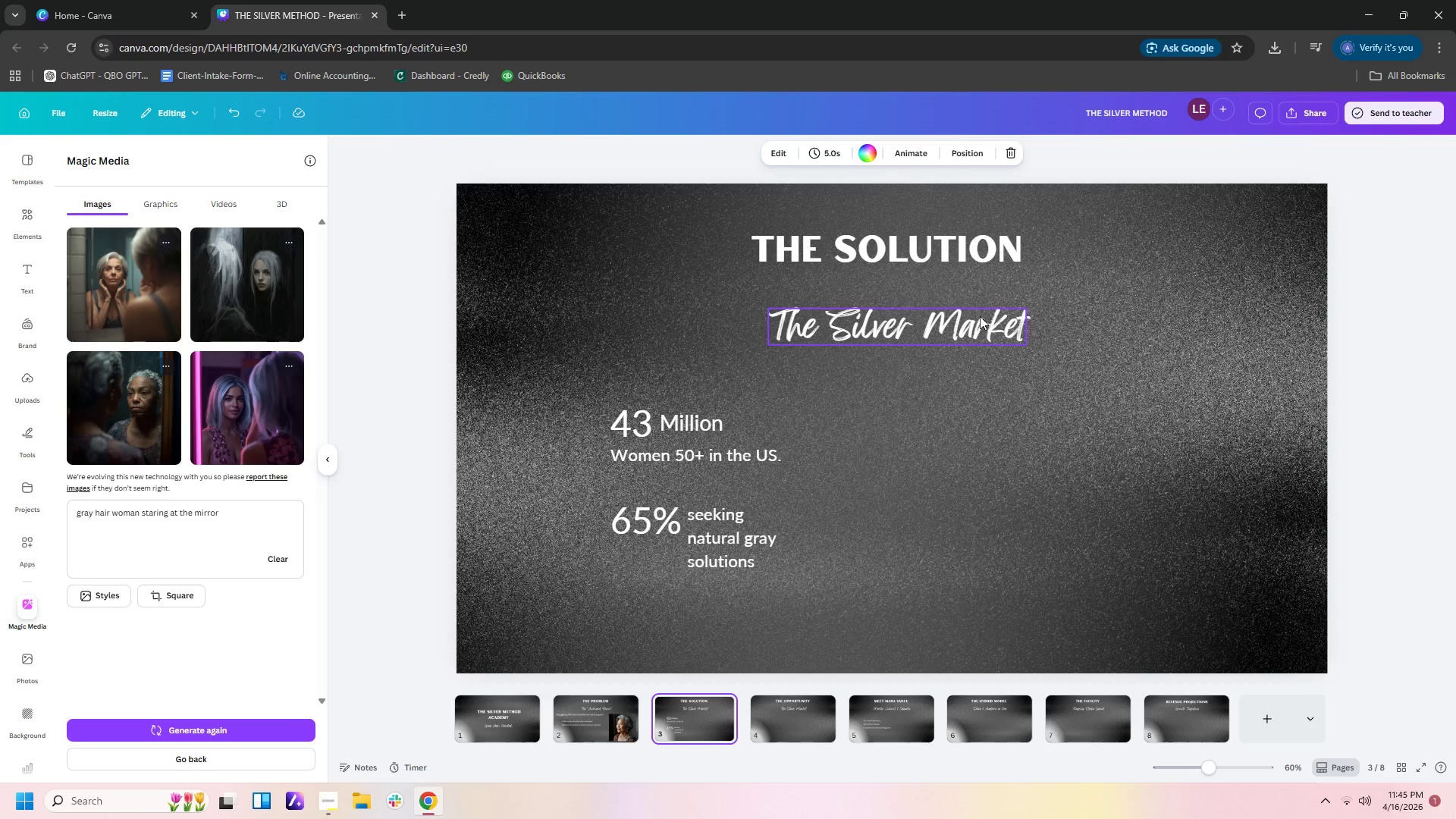 
left_click([979, 330])
 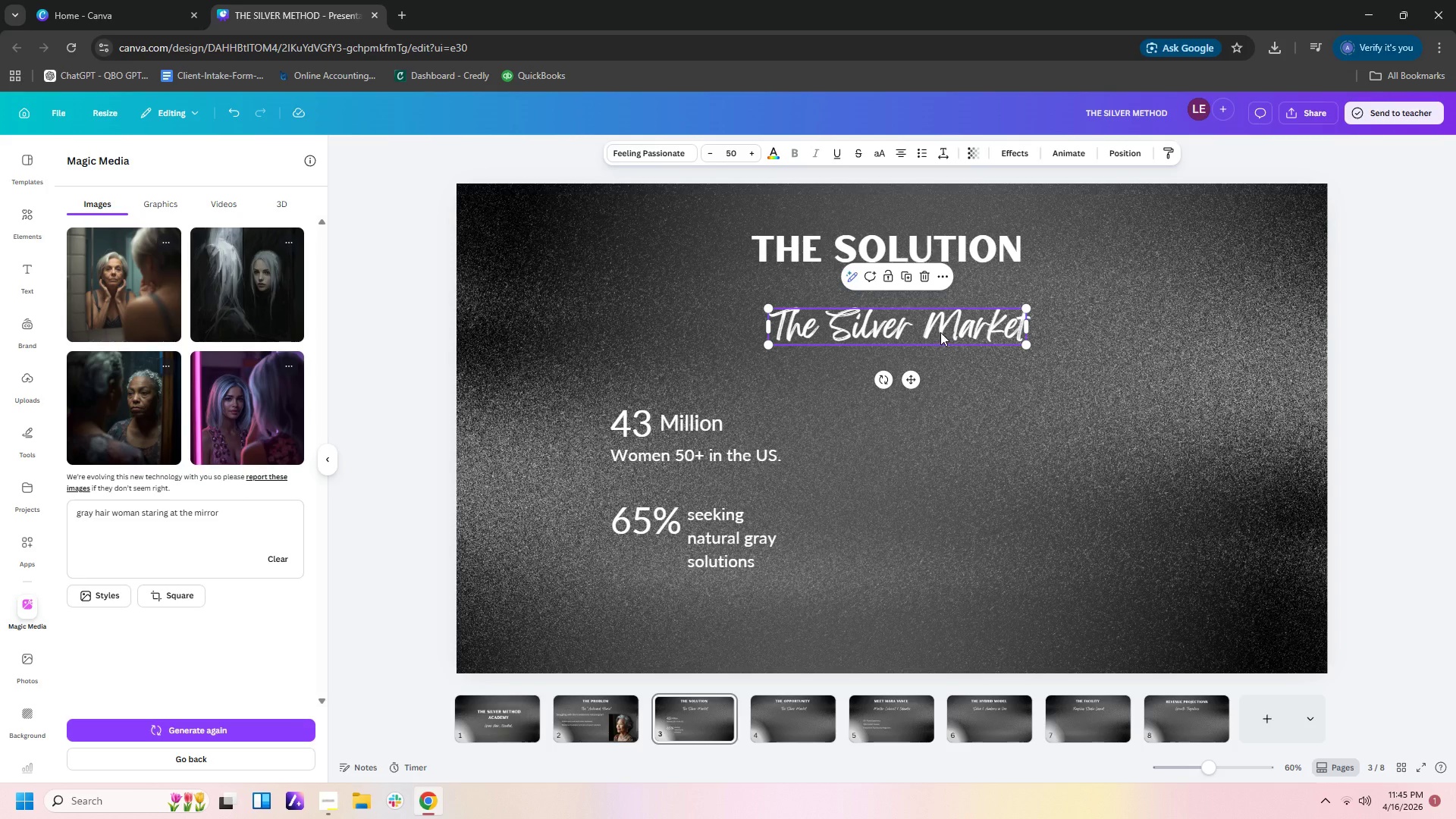 
left_click([940, 331])
 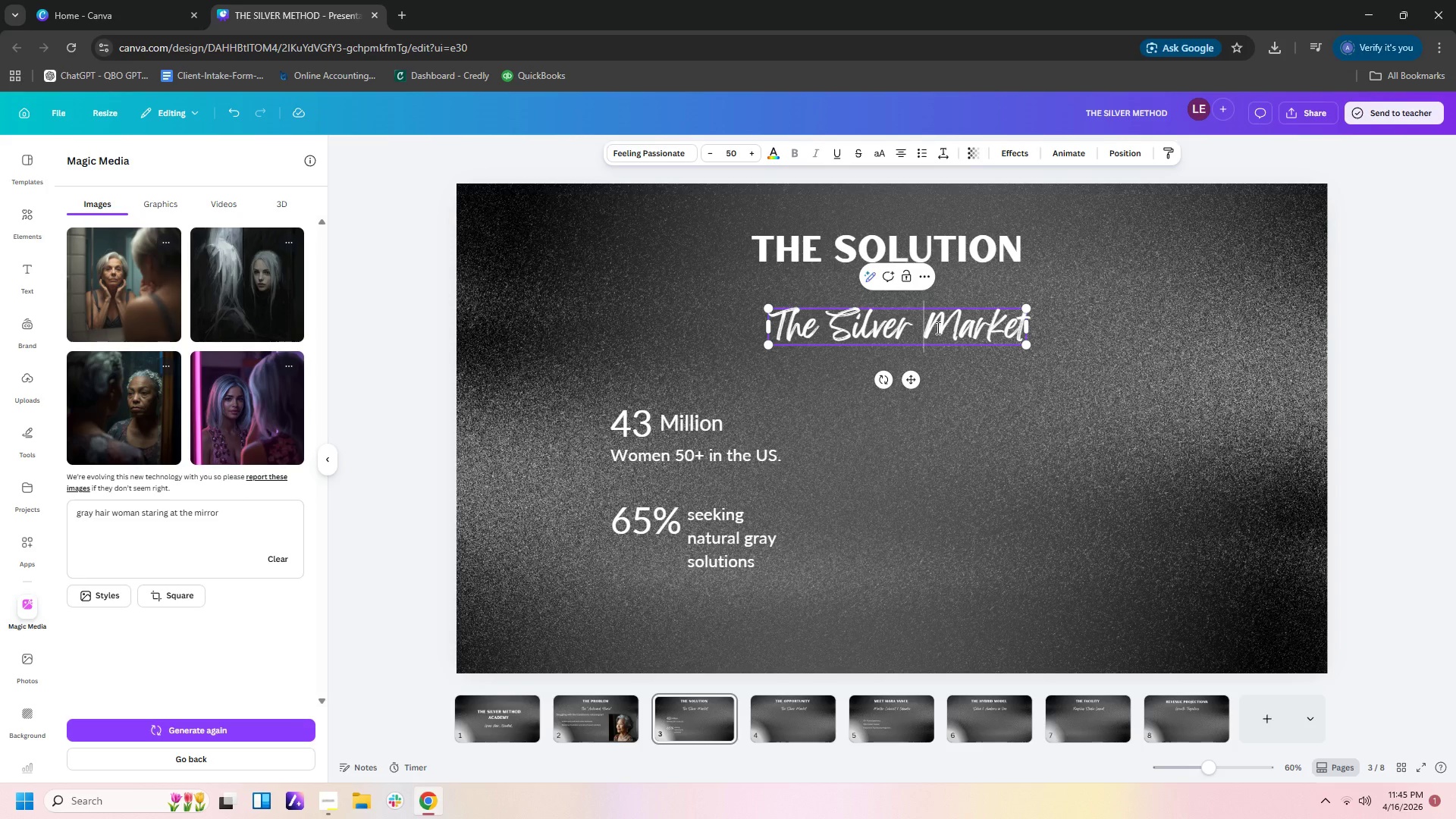 
left_click_drag(start_coordinate=[937, 328], to_coordinate=[1031, 325])
 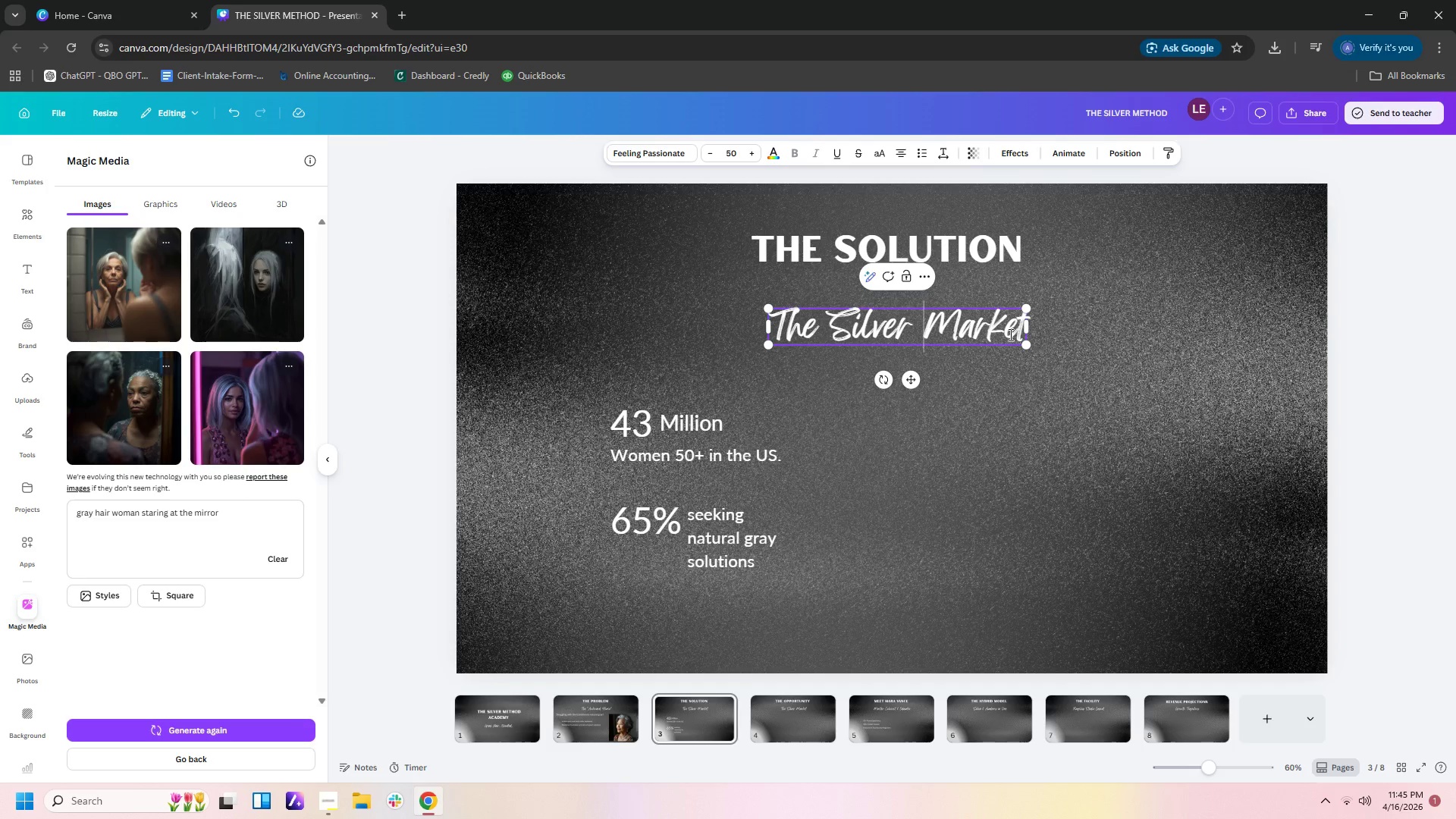 
type([Delete][Delete][Delete][Delete][Delete][Delete]Method)
 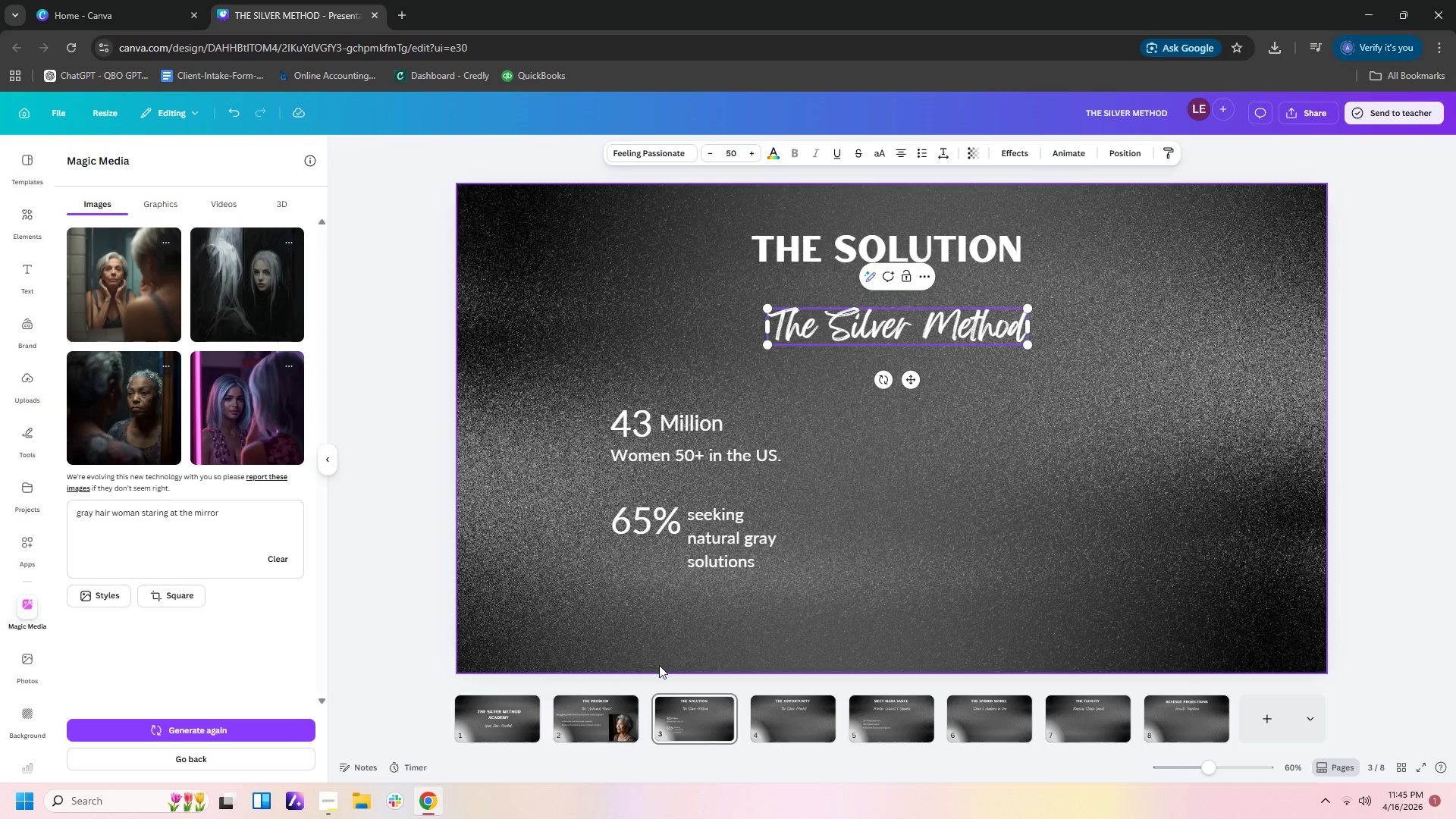 
left_click([601, 711])
 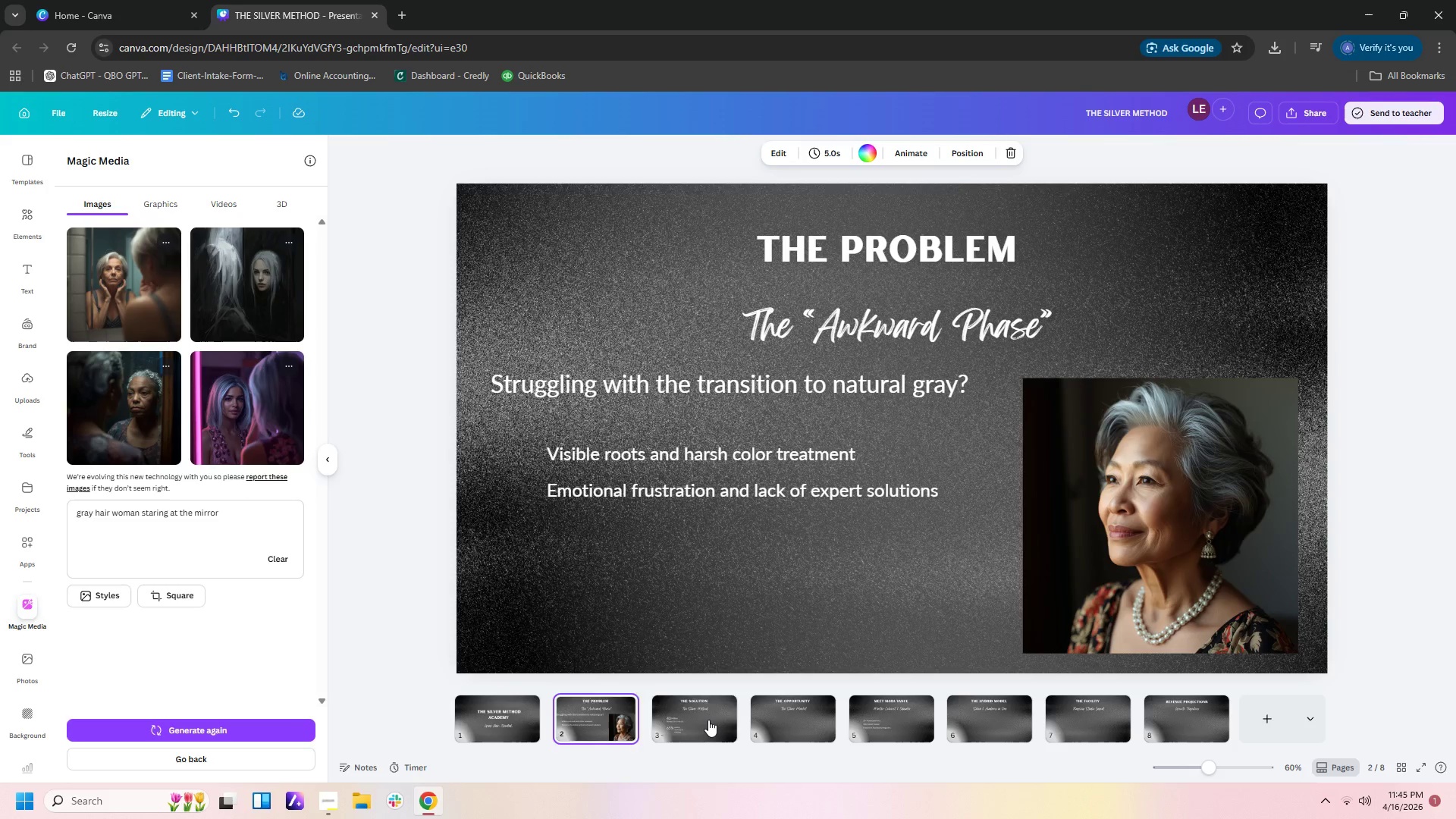 
left_click([764, 720])
 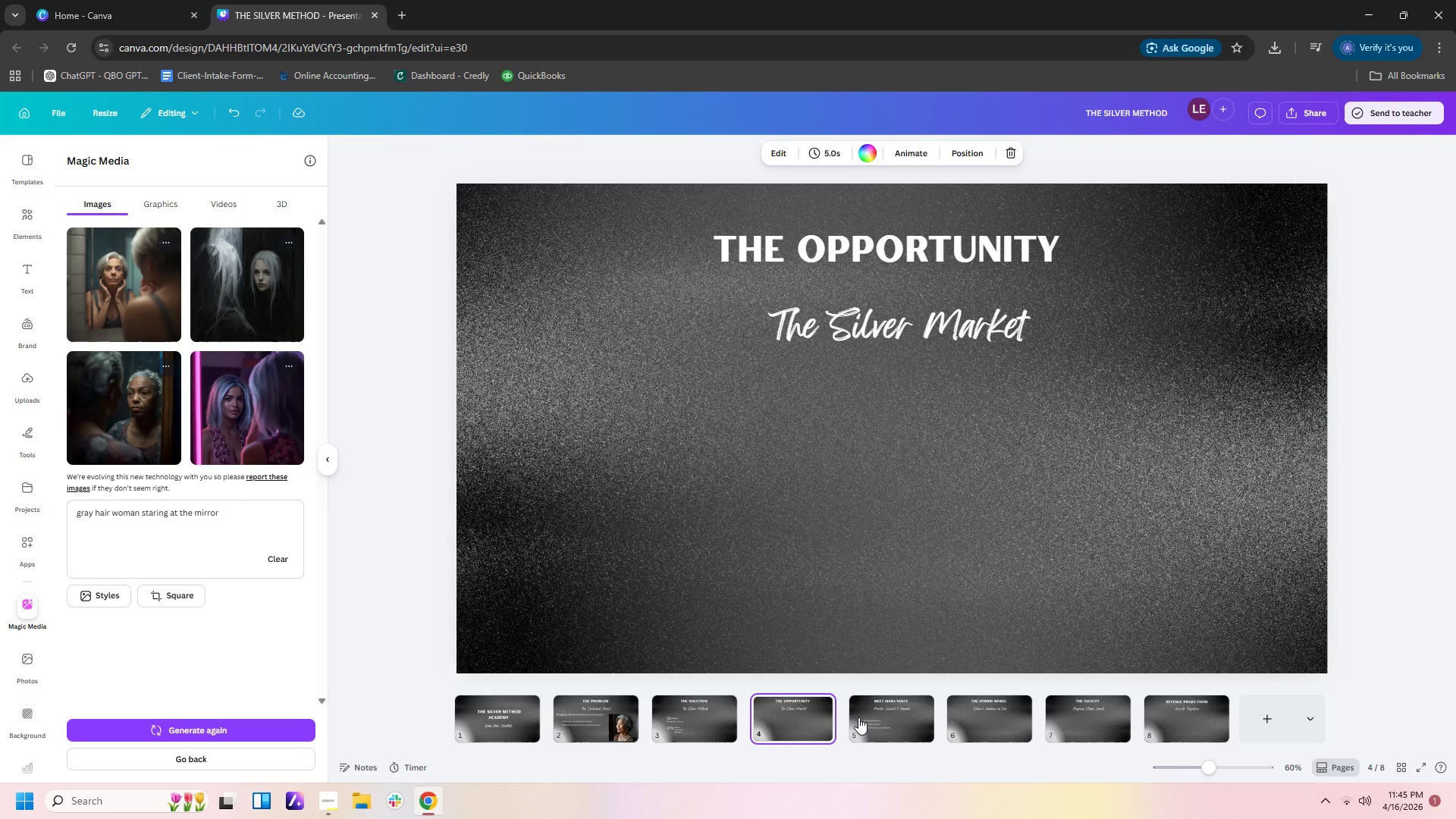 
left_click([876, 717])
 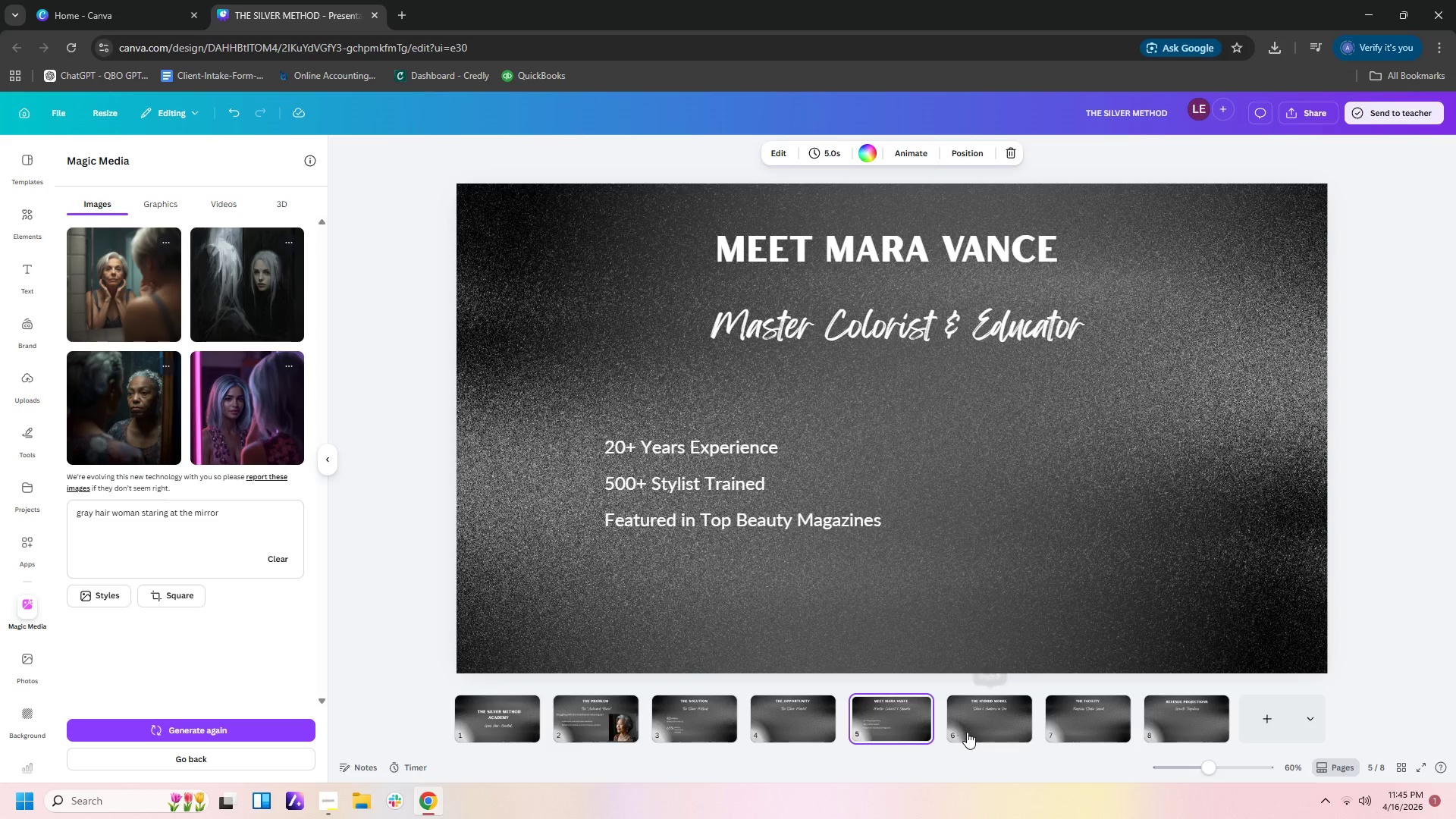 
left_click([992, 732])
 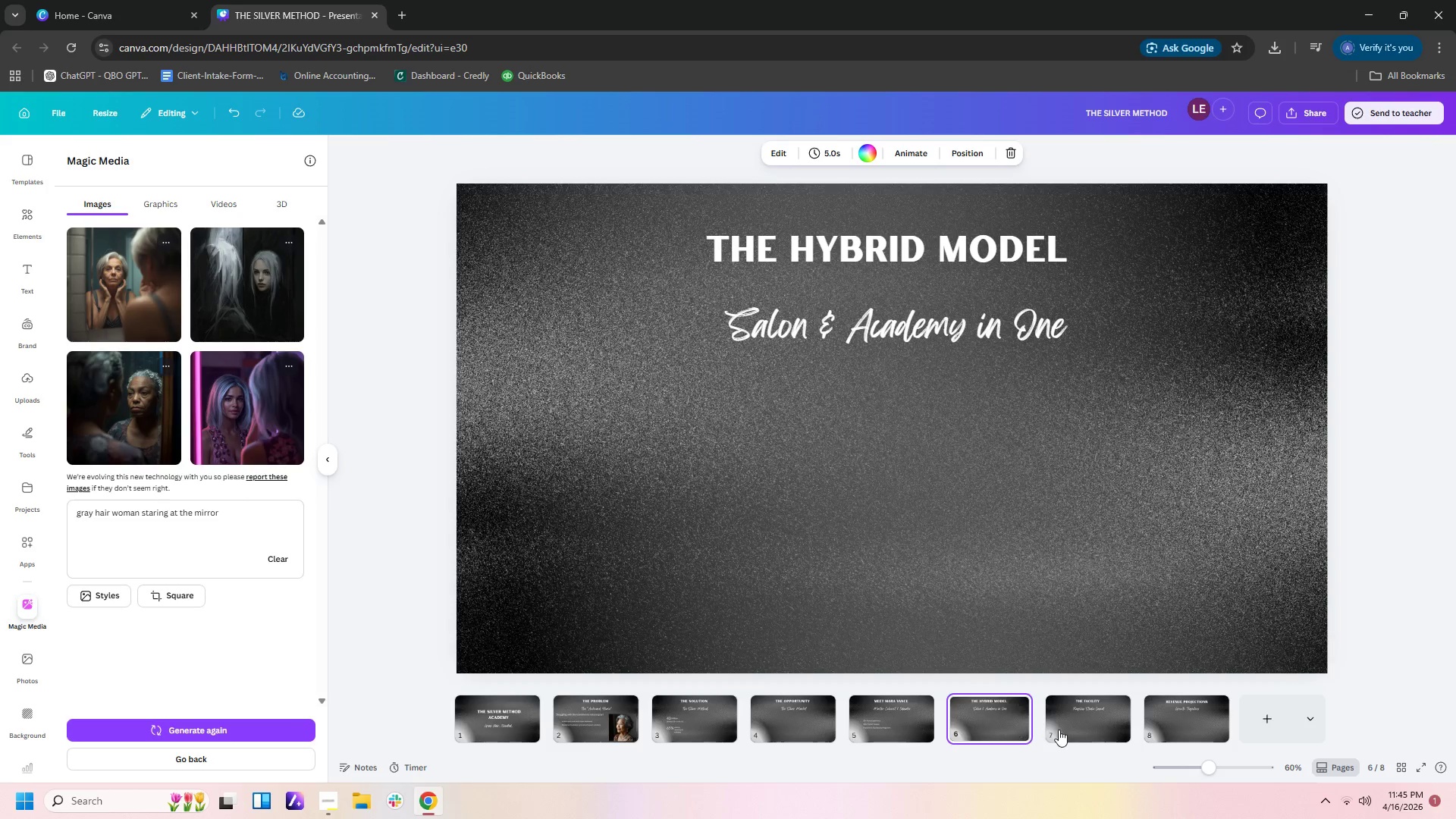 
left_click([1059, 730])
 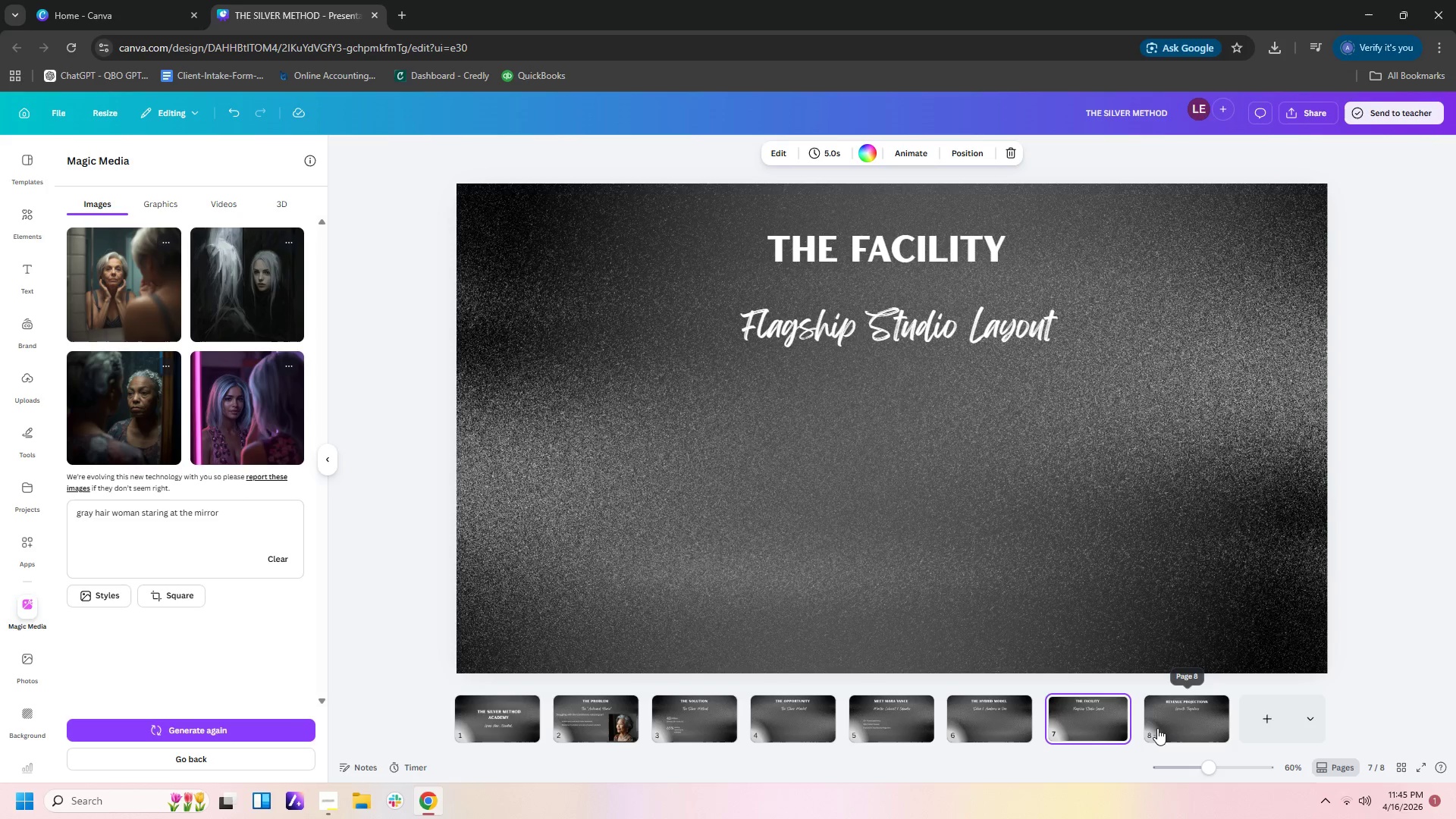 
left_click([1160, 728])
 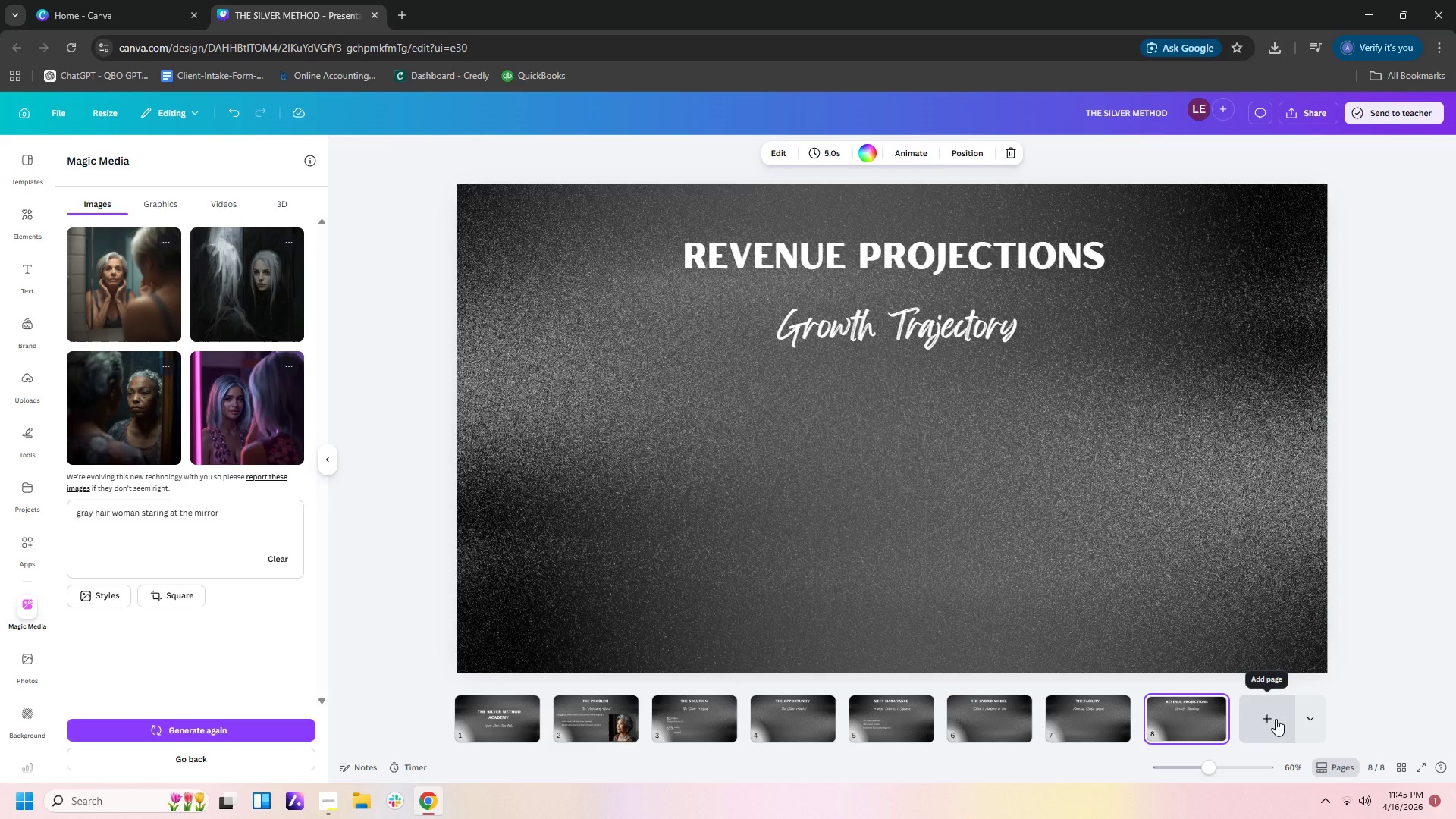 
left_click([1276, 719])
 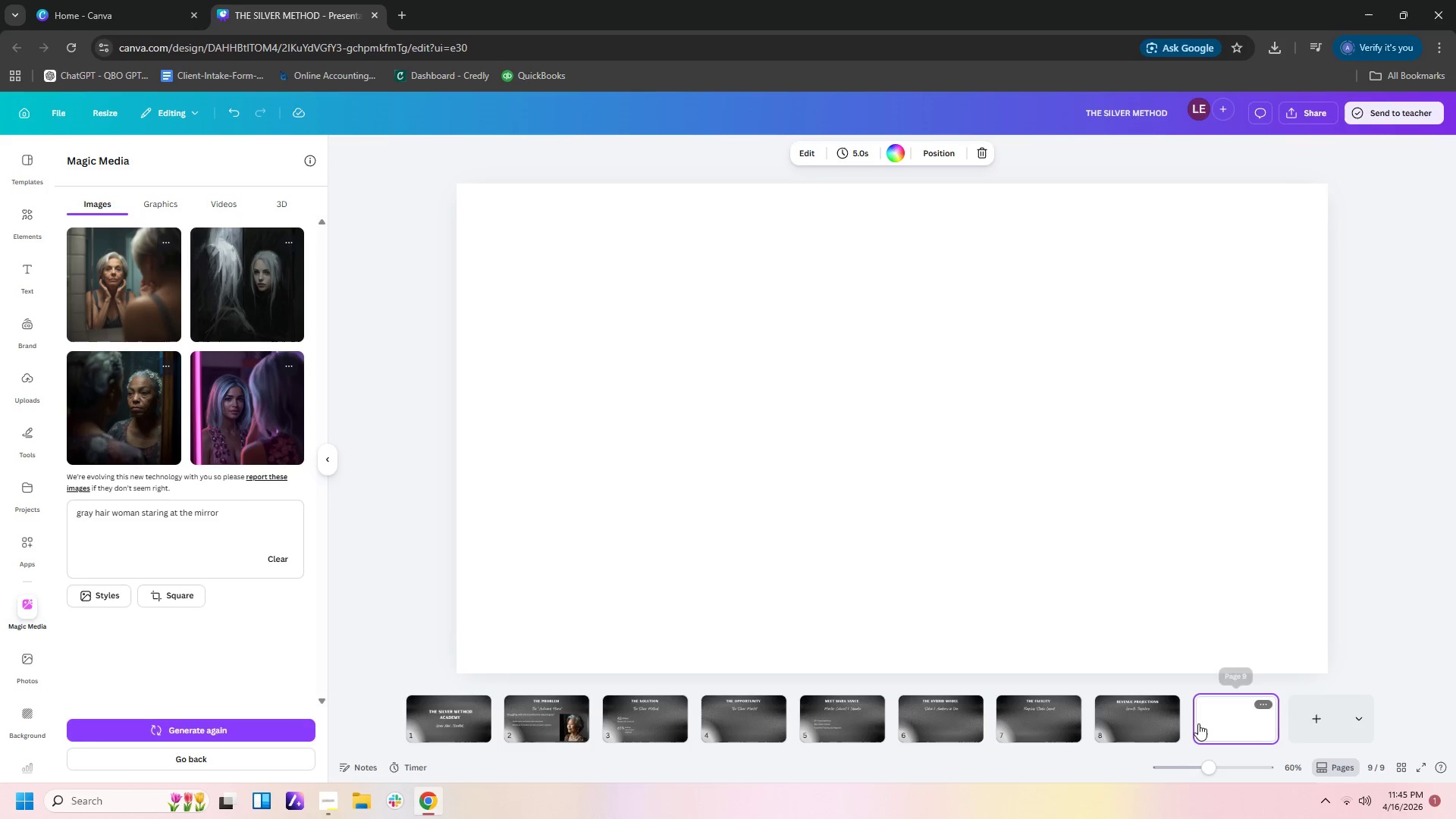 
left_click([1015, 713])
 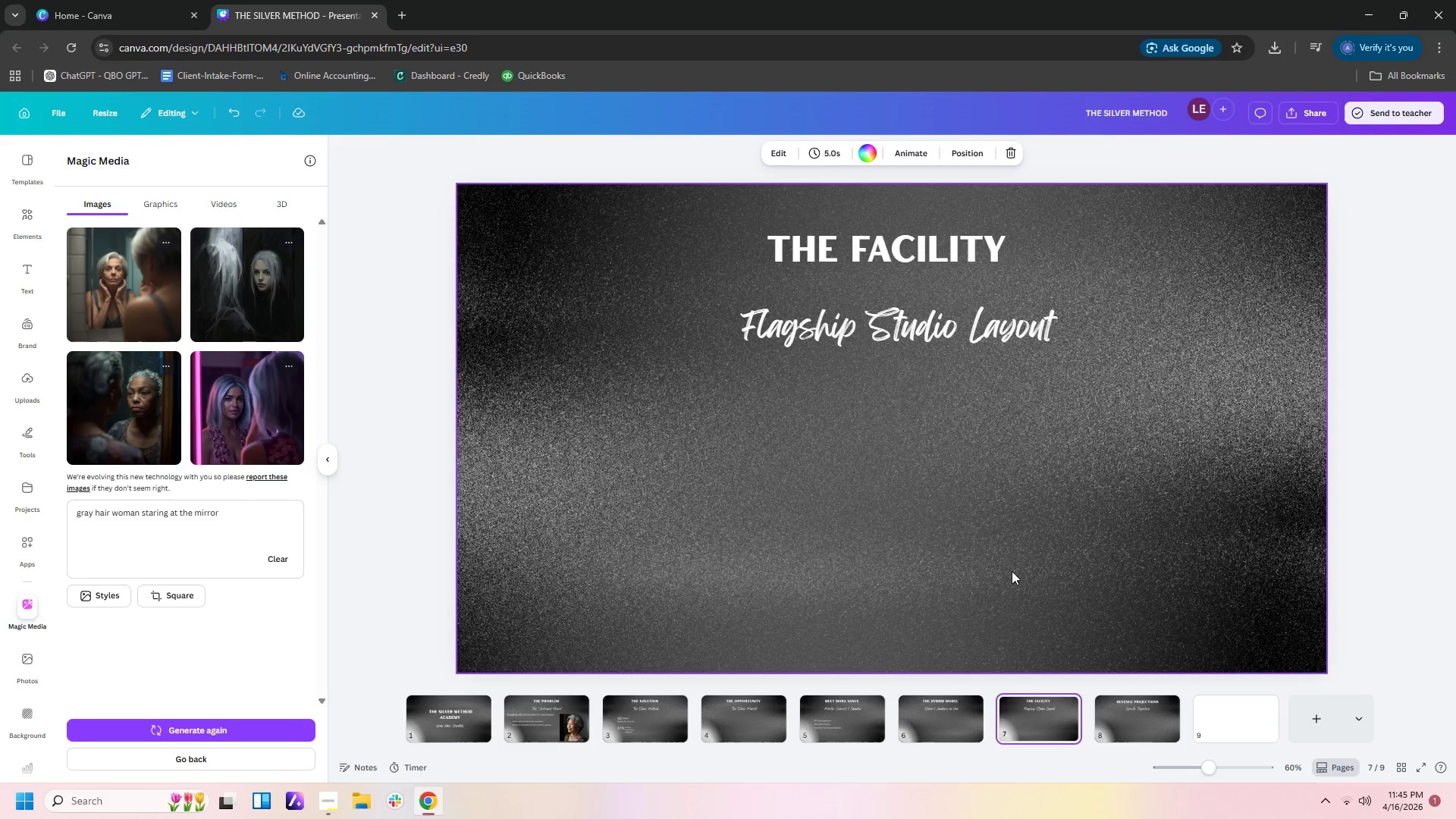 
left_click([1012, 571])
 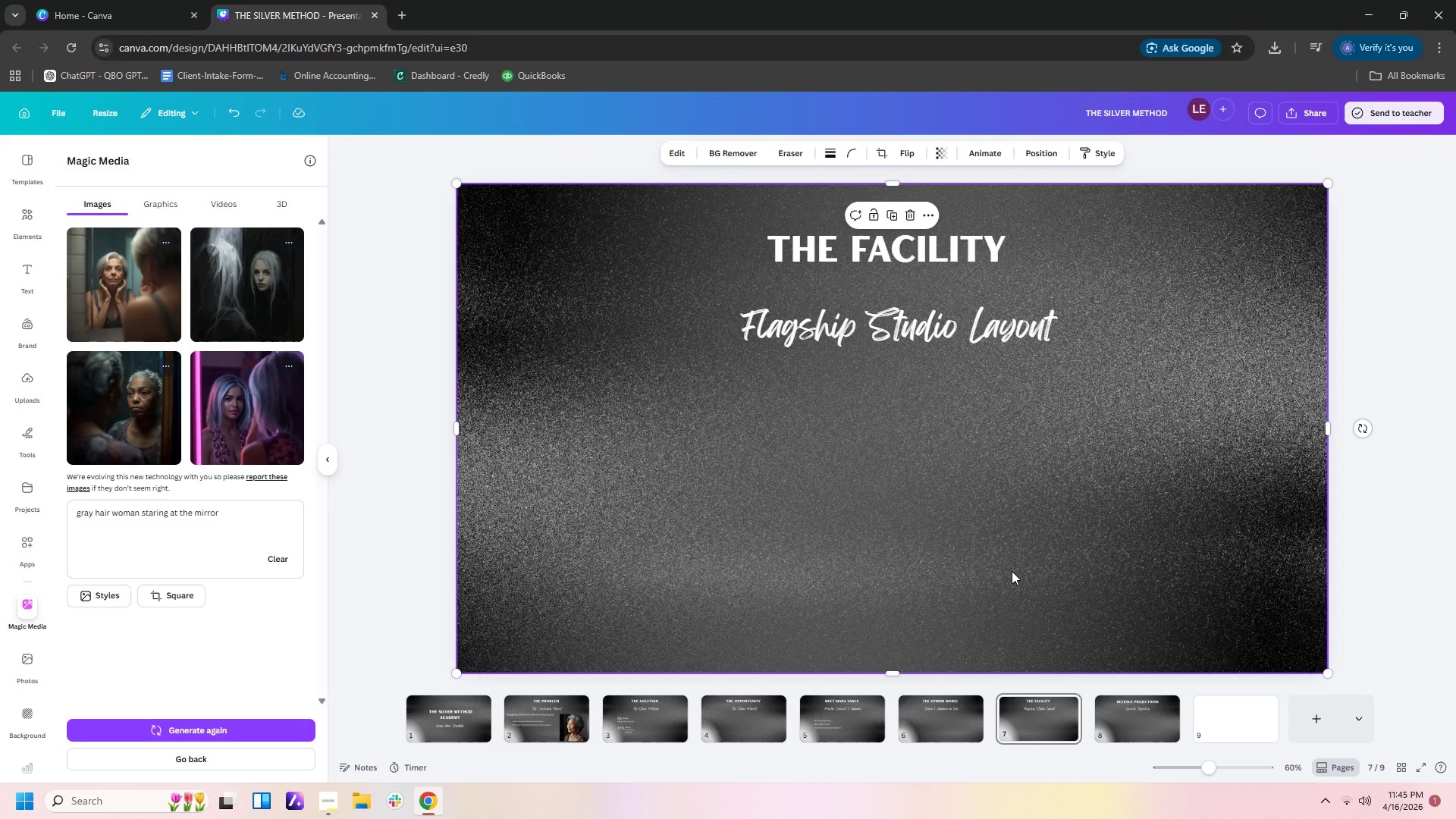 
key(Control+C)
 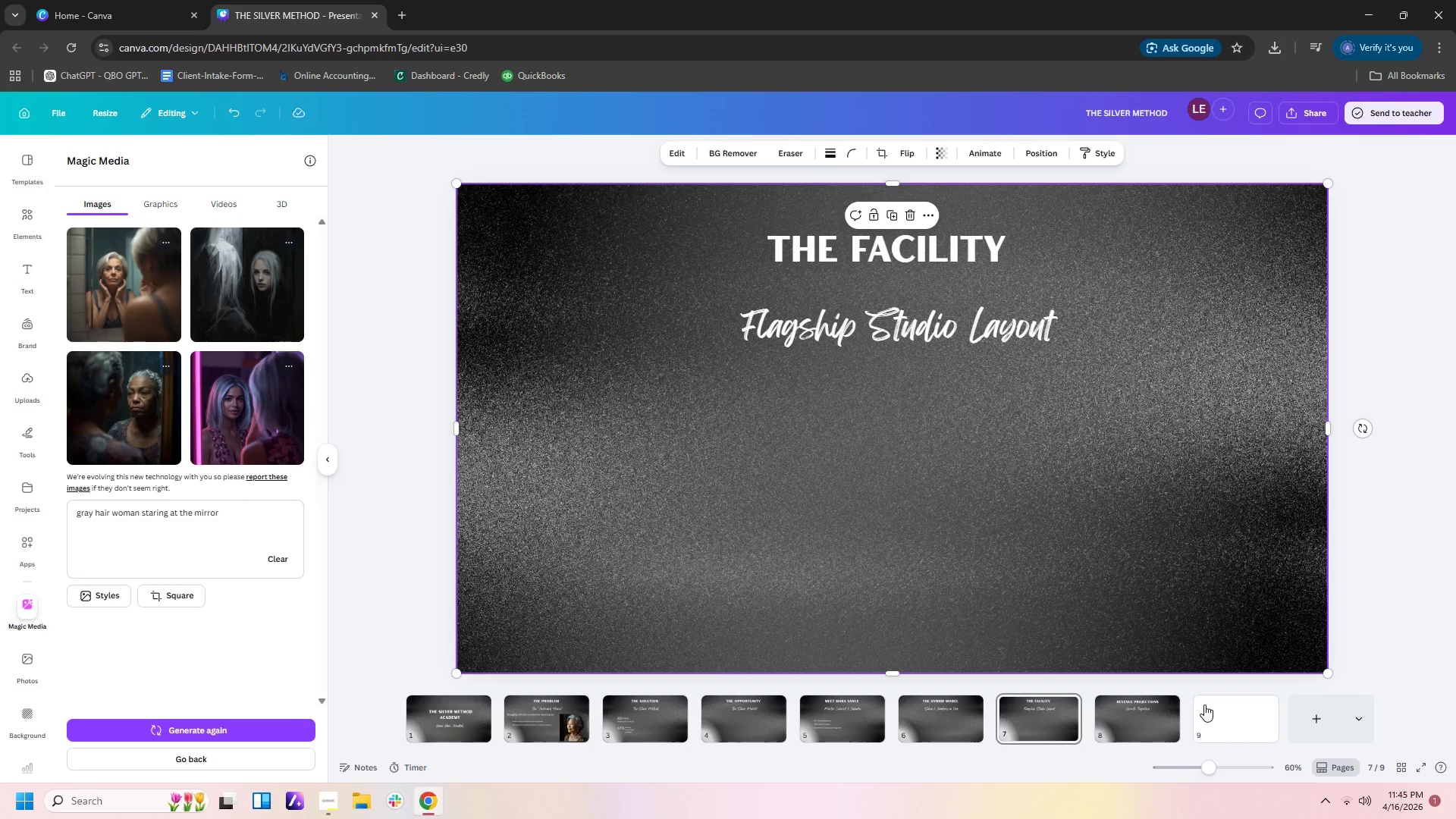 
left_click([1214, 721])
 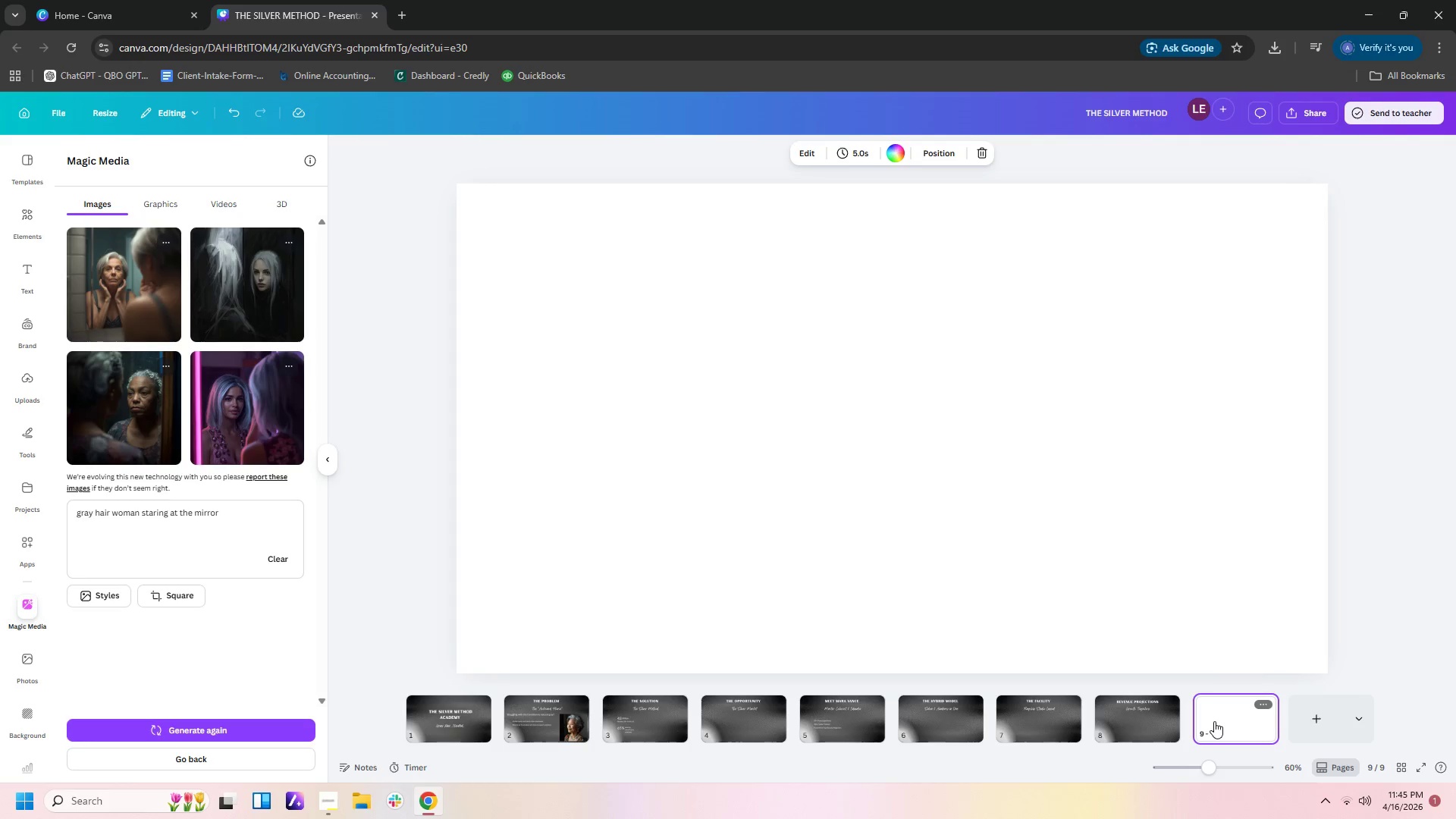 
key(Control+V)
 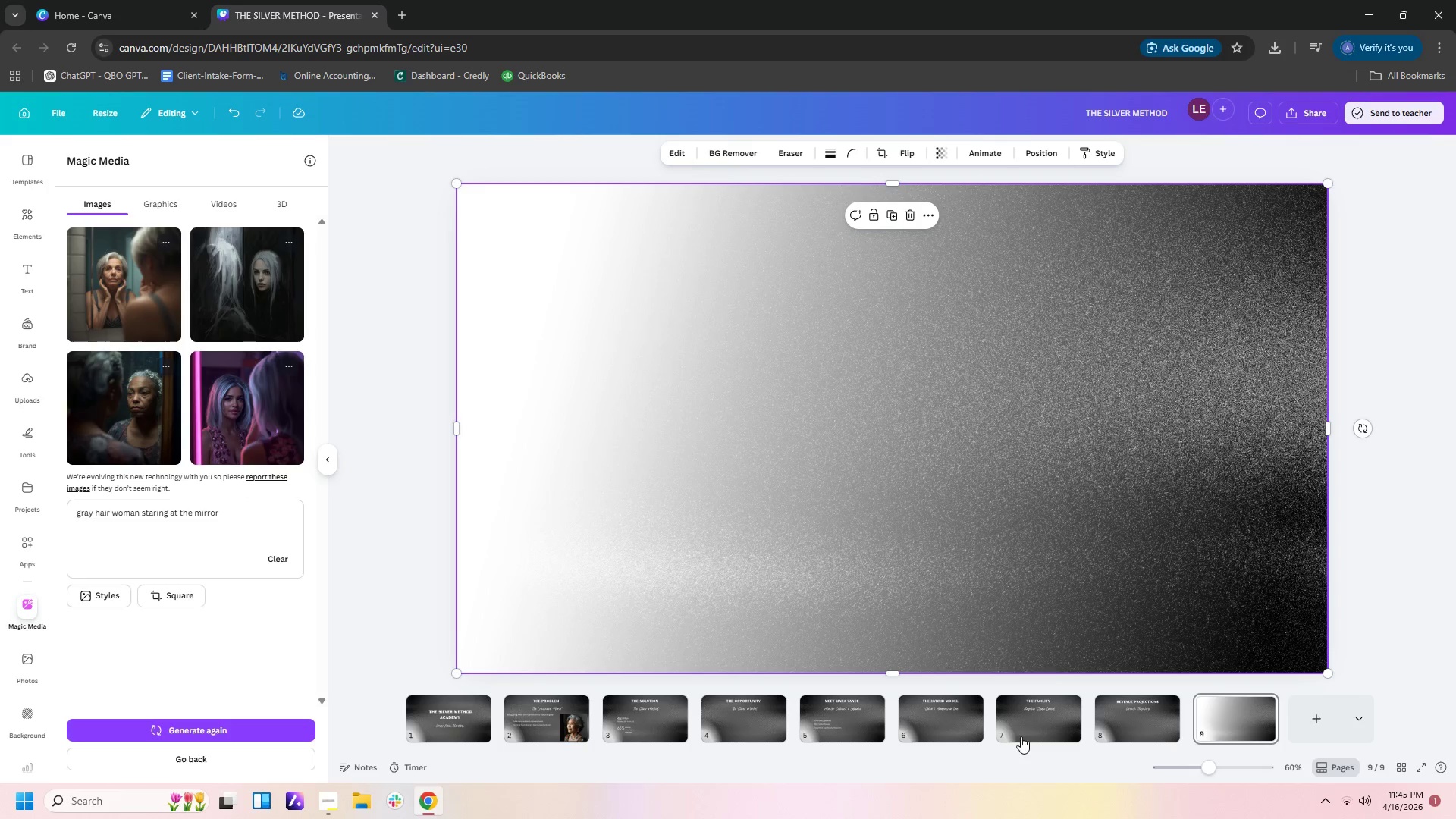 
left_click([1043, 731])
 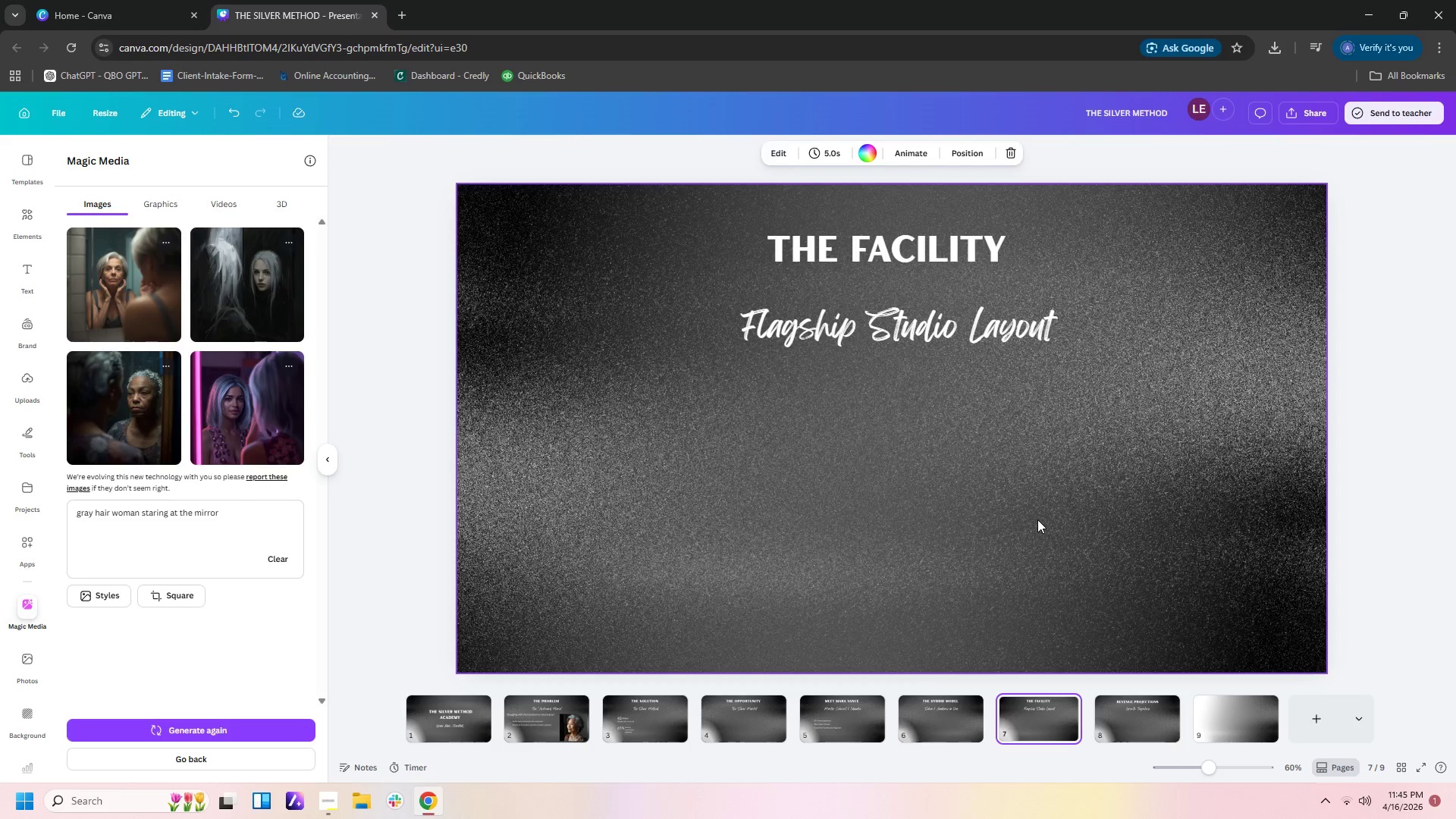 
left_click([1037, 519])
 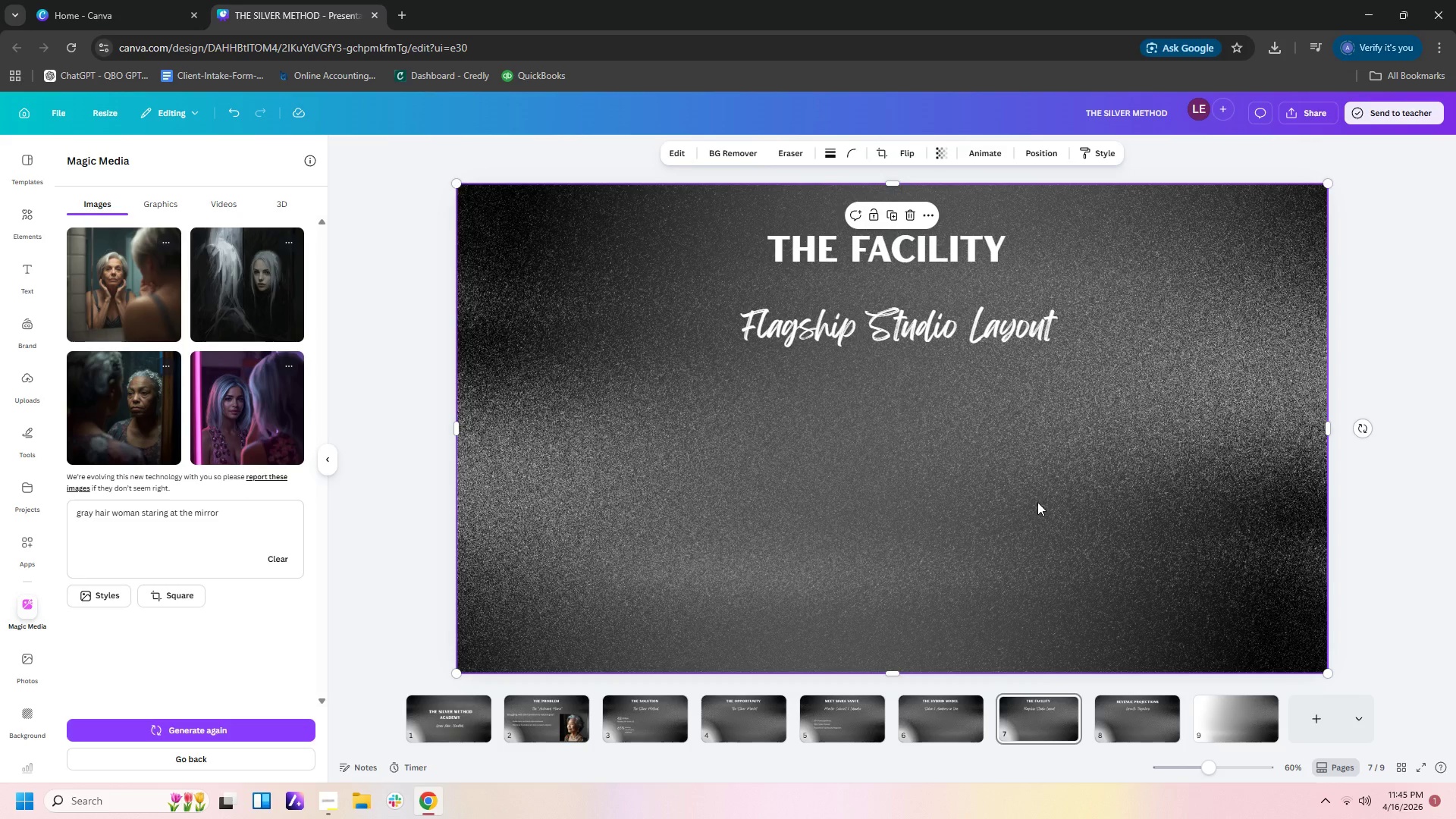 
left_click_drag(start_coordinate=[1037, 502], to_coordinate=[1038, 531])
 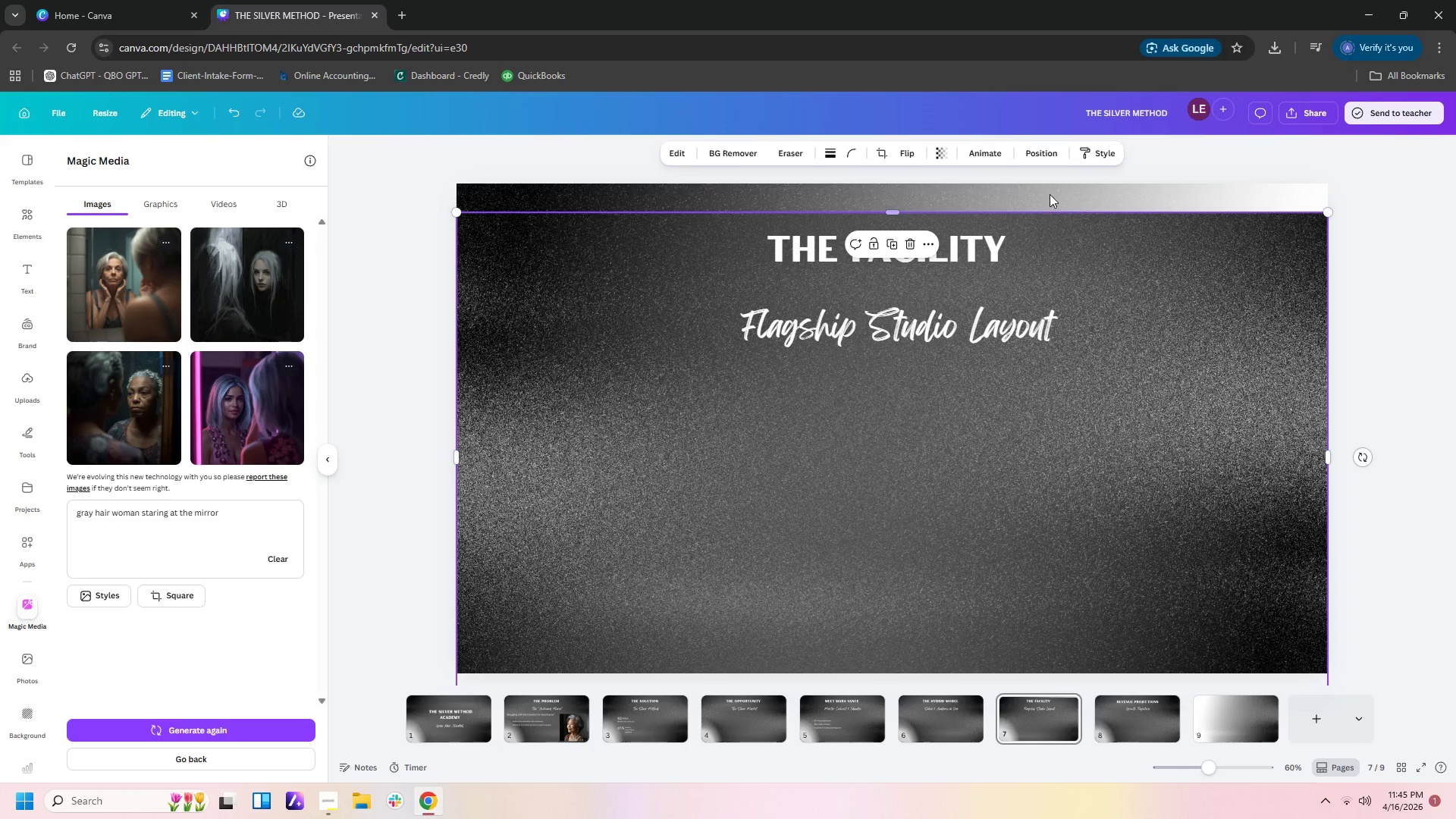 
left_click([1050, 191])
 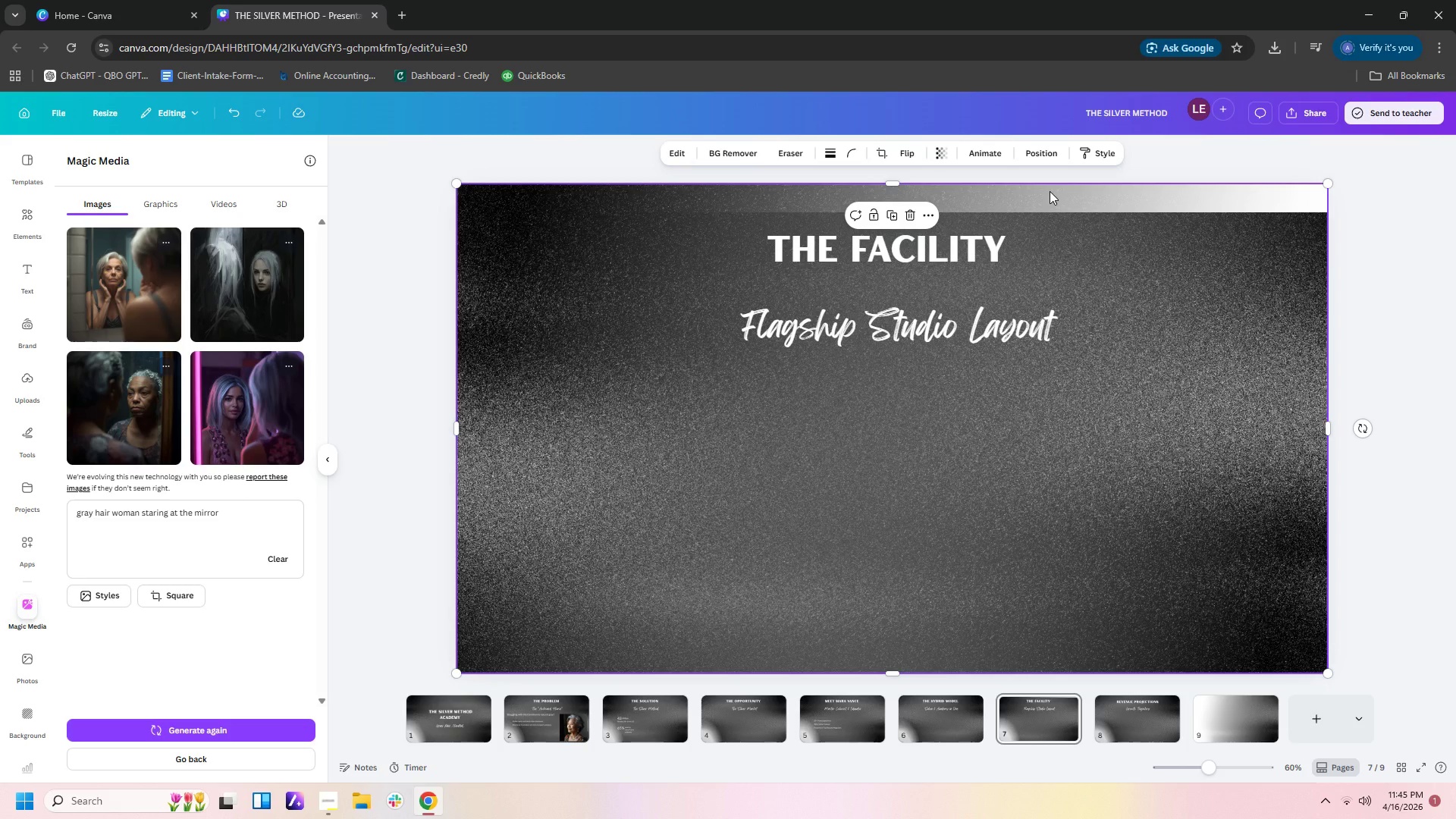 
key(Control+C)
 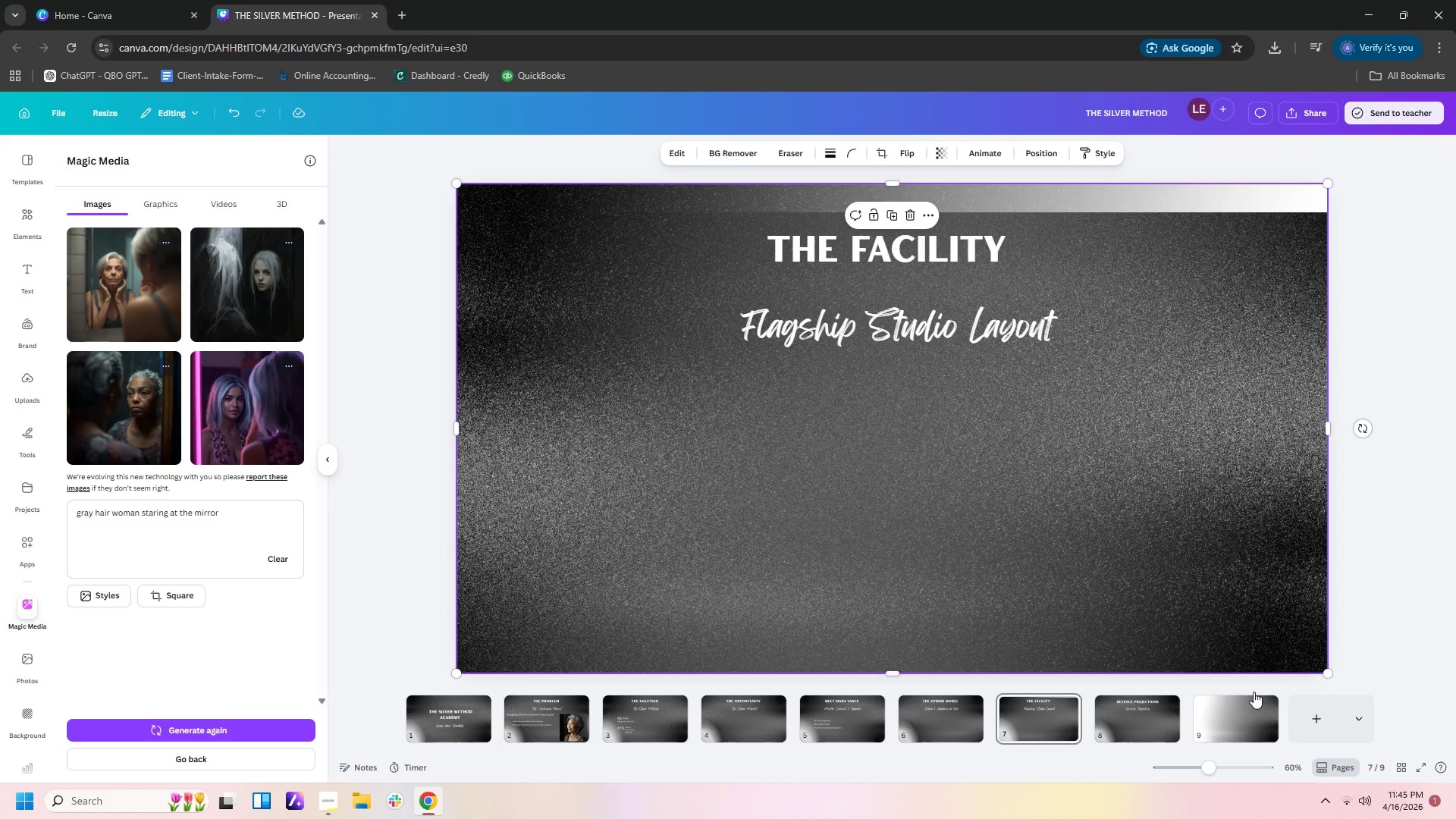 
left_click([1245, 704])
 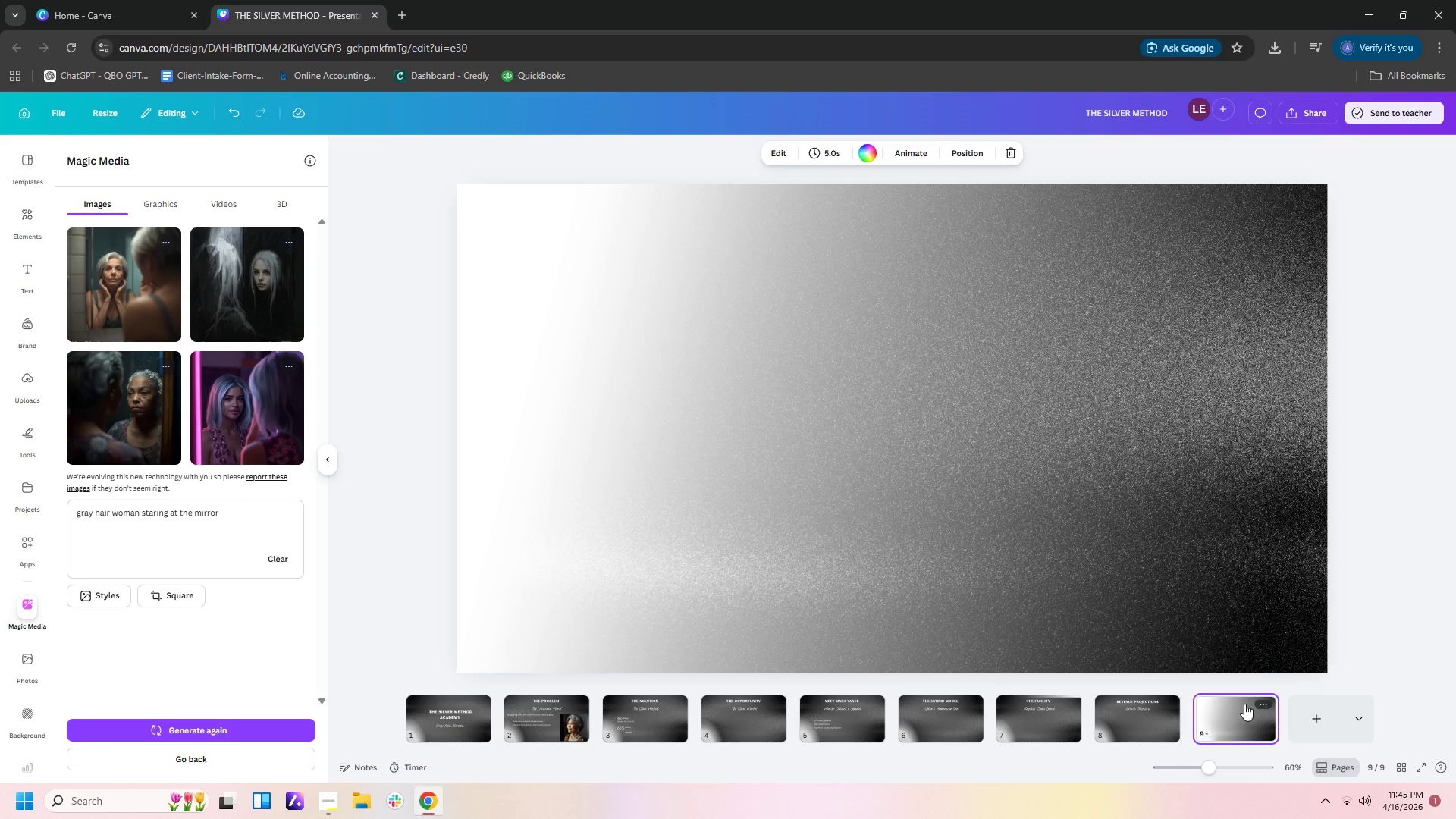 
key(Control+V)
 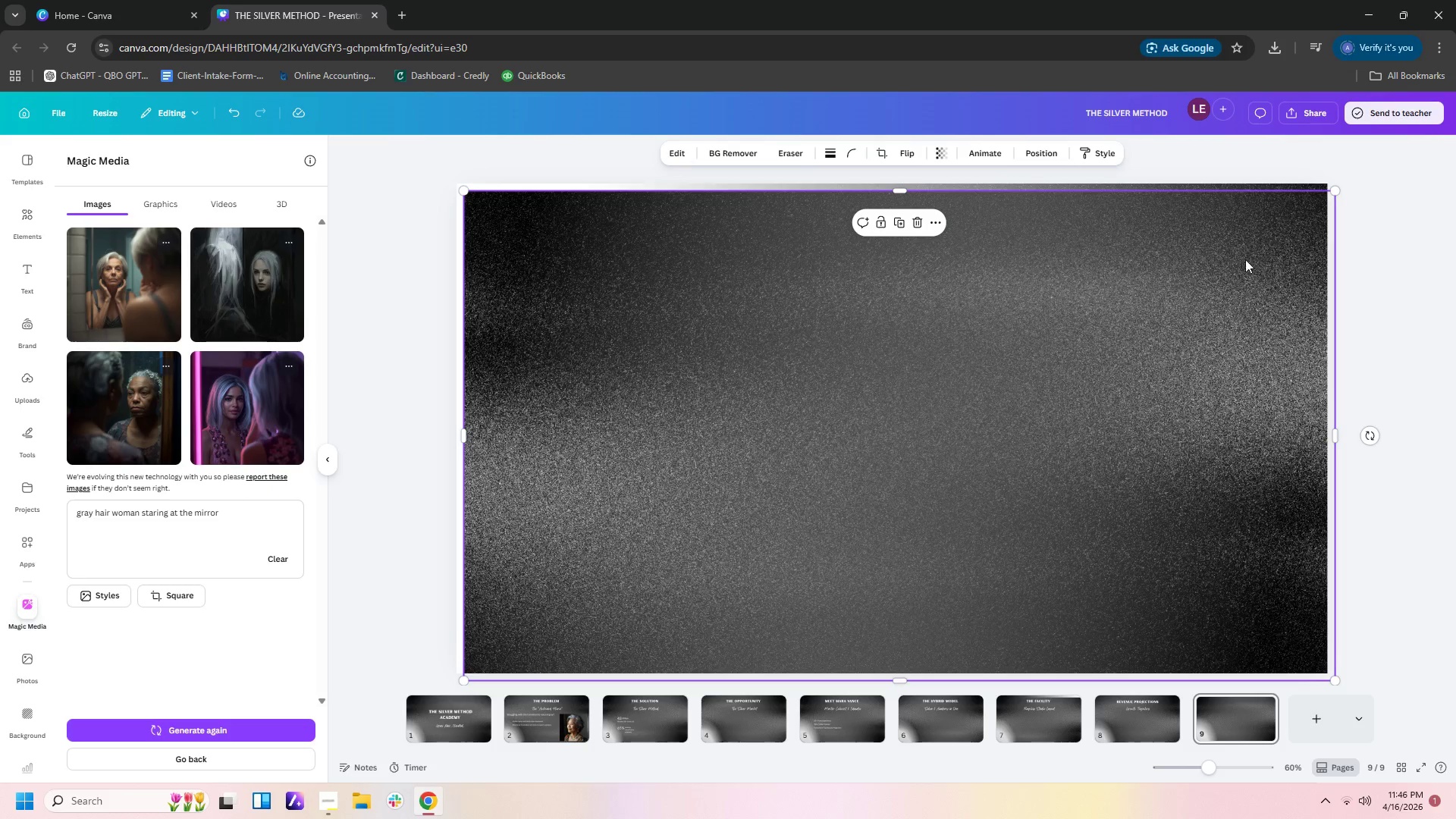 
left_click_drag(start_coordinate=[1238, 263], to_coordinate=[1228, 255])
 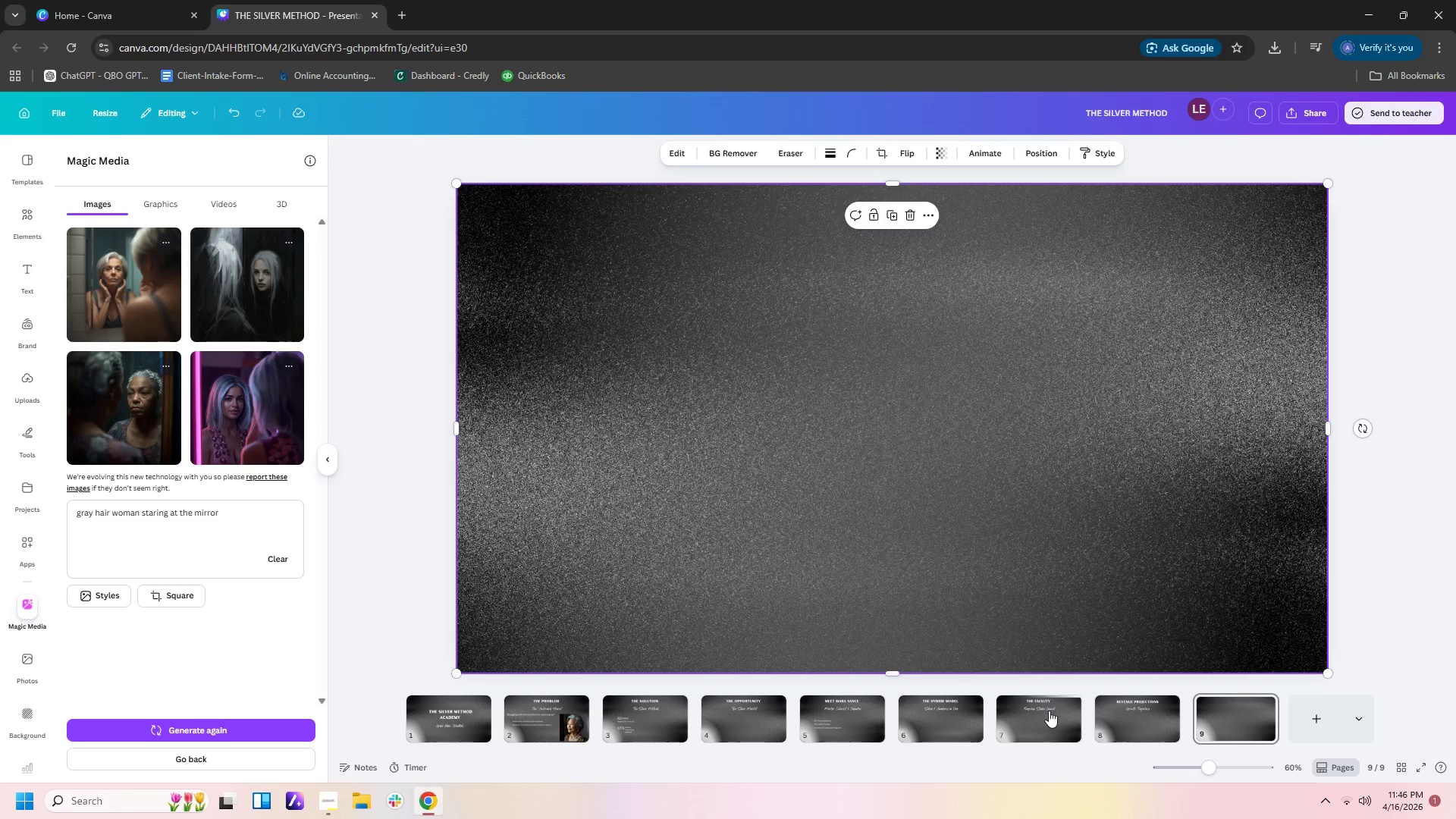 
left_click([1049, 711])
 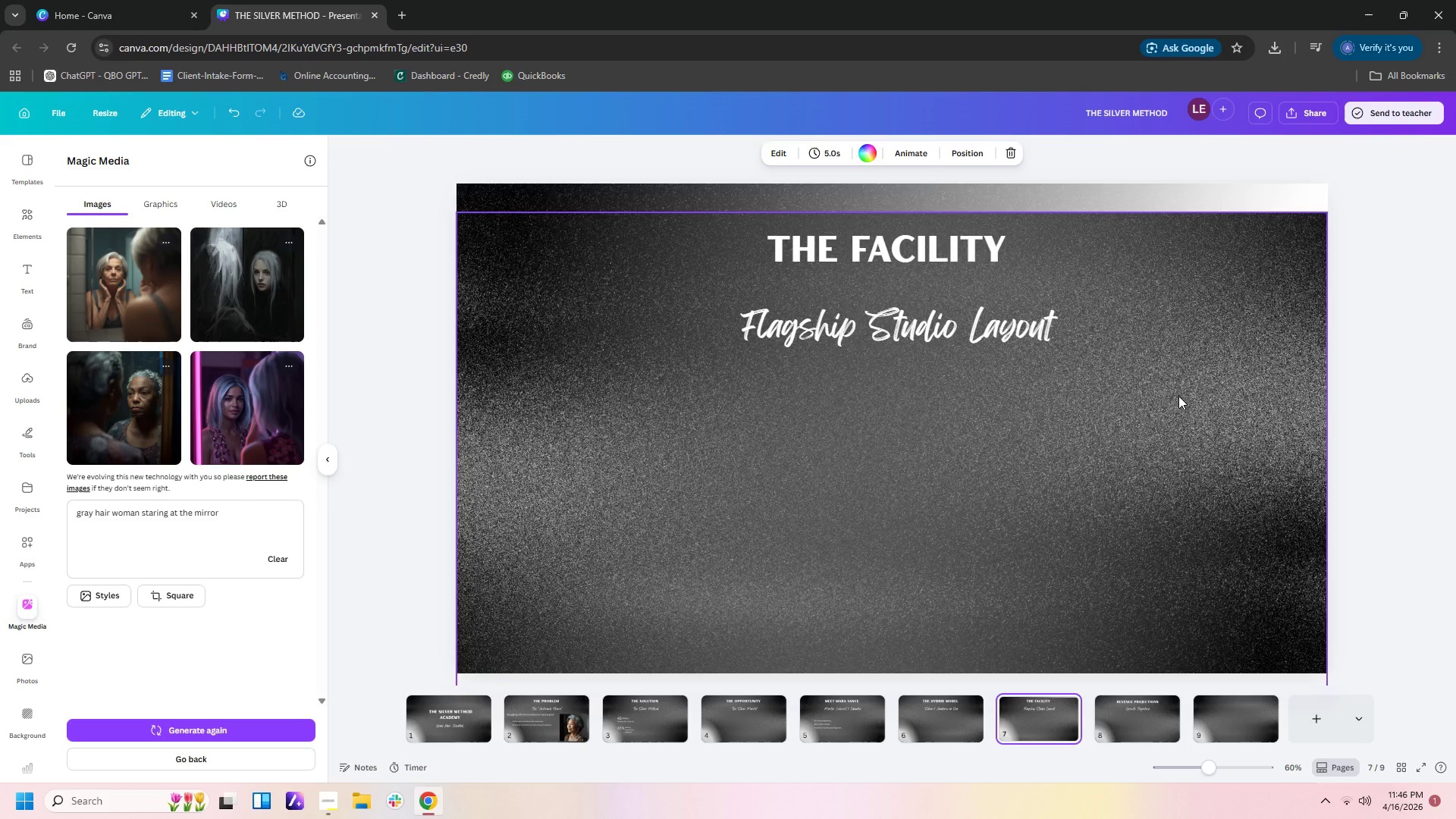 
left_click_drag(start_coordinate=[1178, 396], to_coordinate=[1181, 364])
 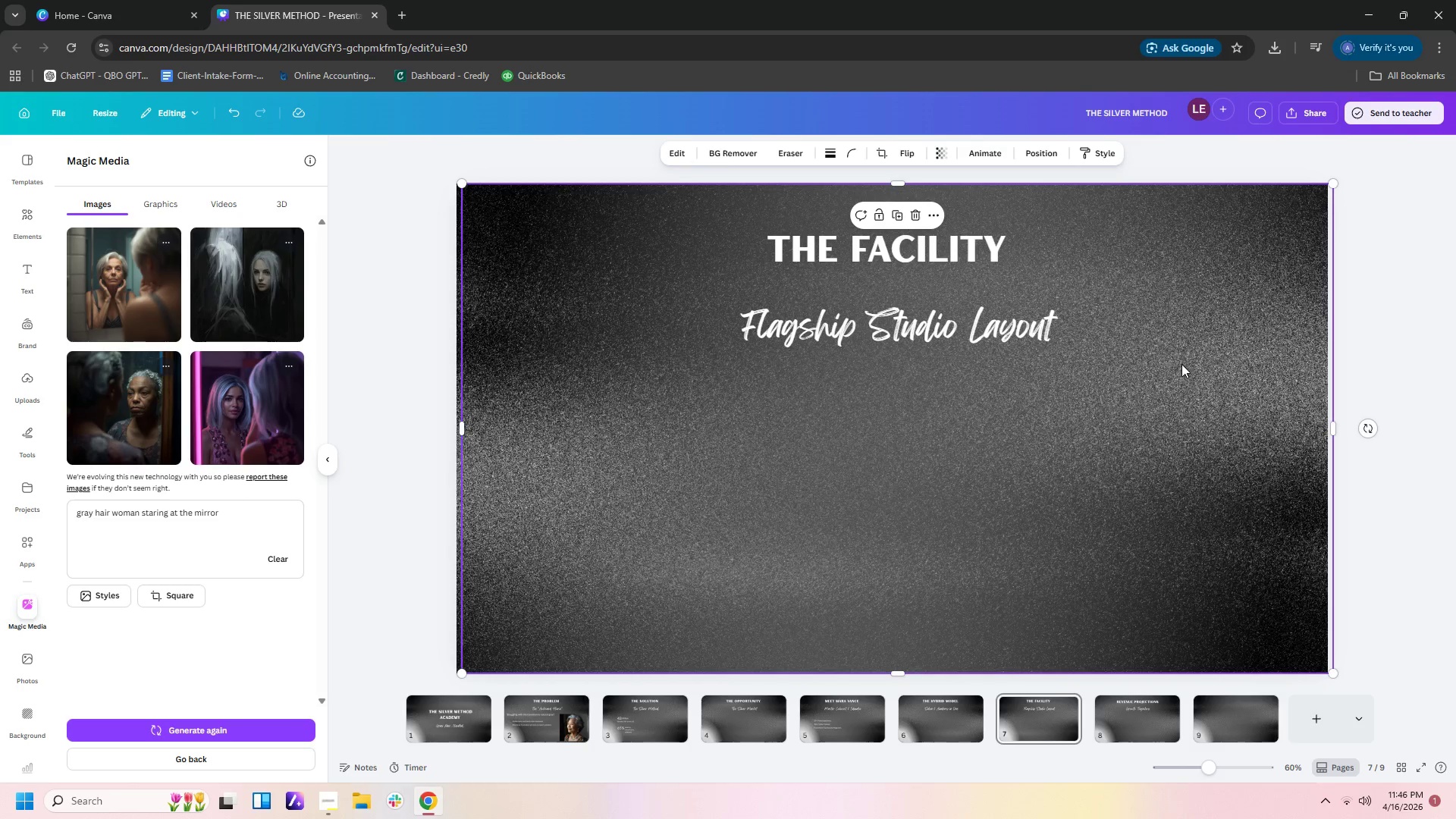 
left_click_drag(start_coordinate=[1181, 364], to_coordinate=[1177, 364])
 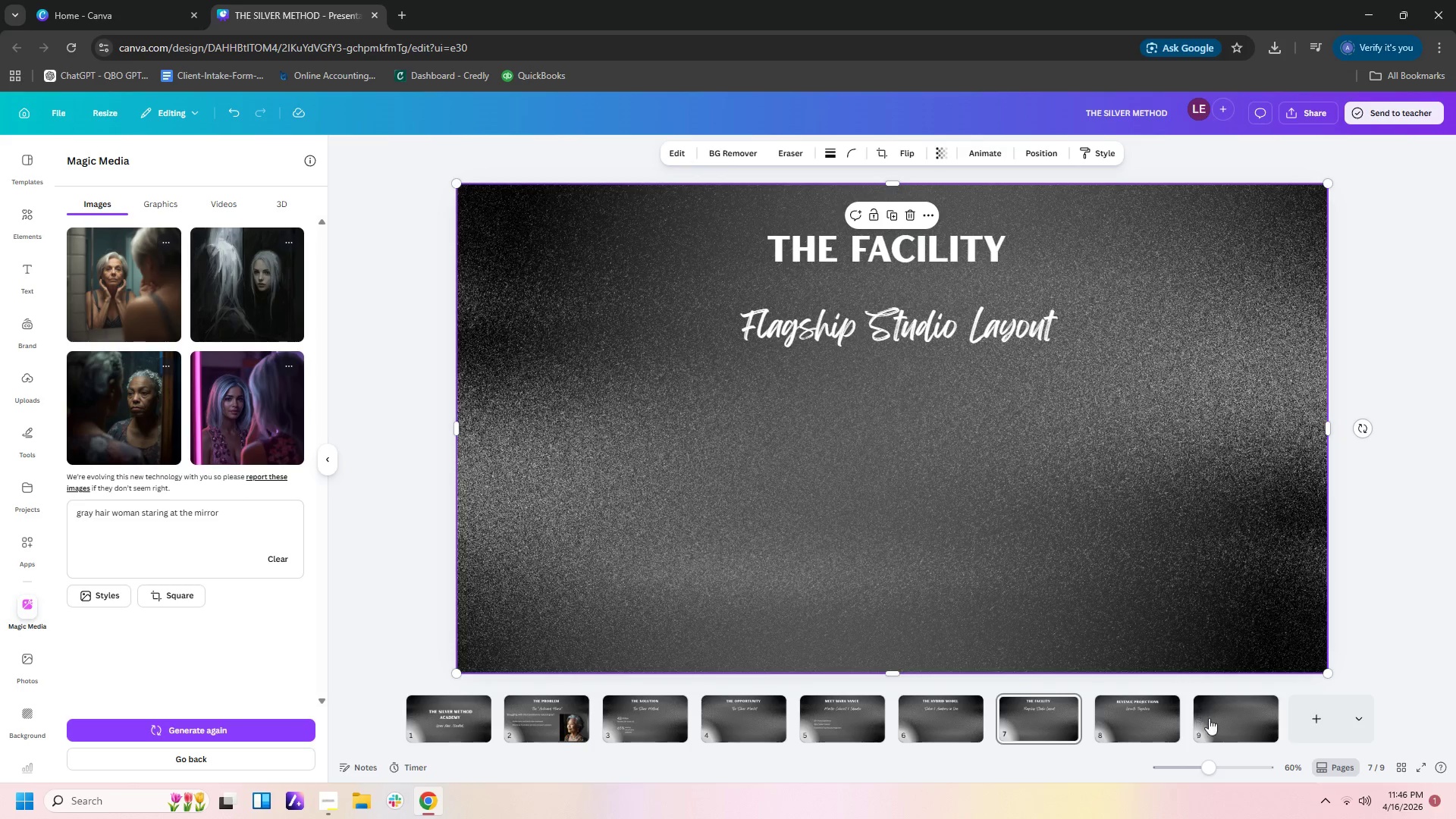 
left_click([1235, 729])
 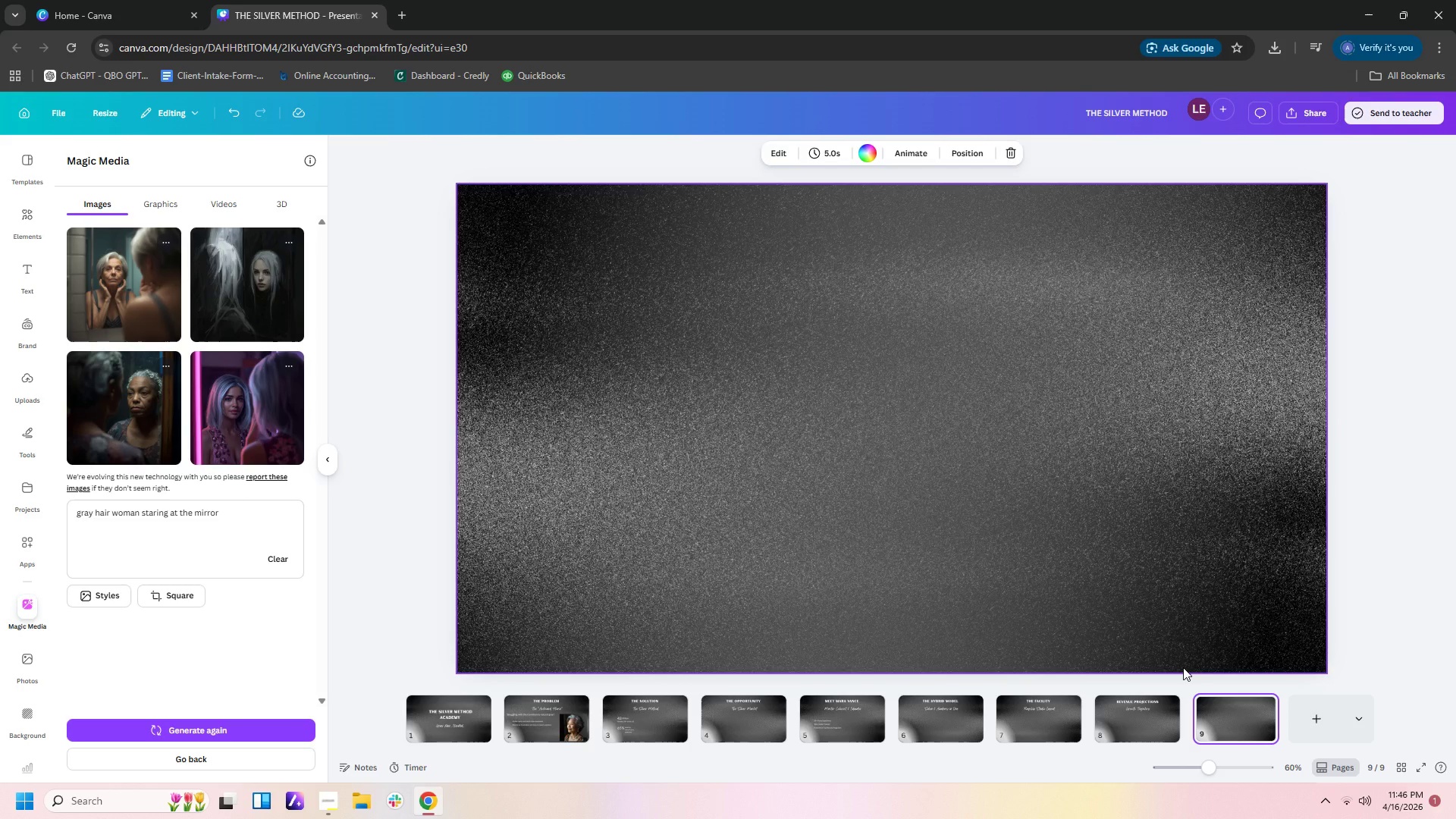 
left_click([1141, 723])
 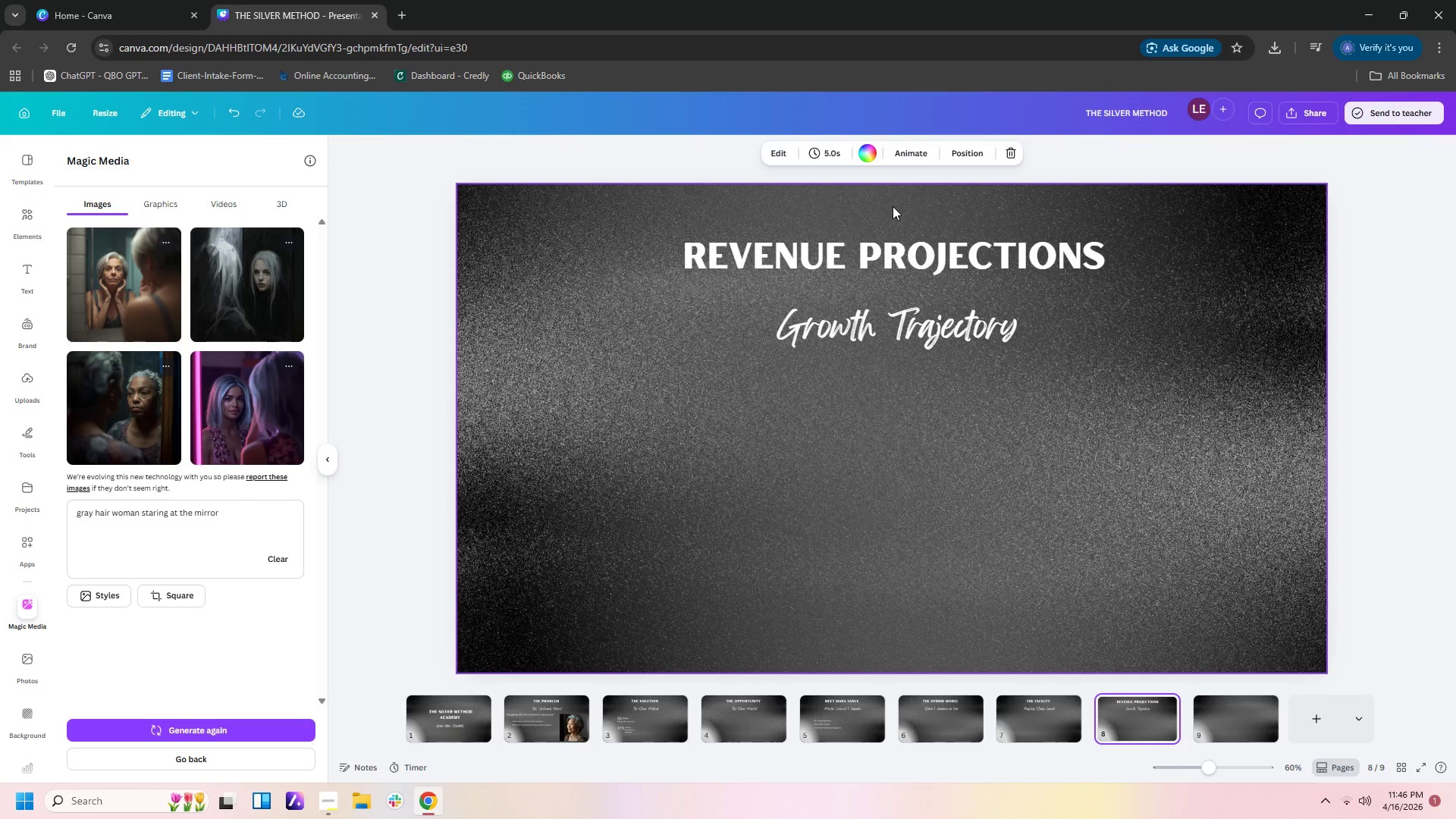 
left_click_drag(start_coordinate=[893, 206], to_coordinate=[891, 270])
 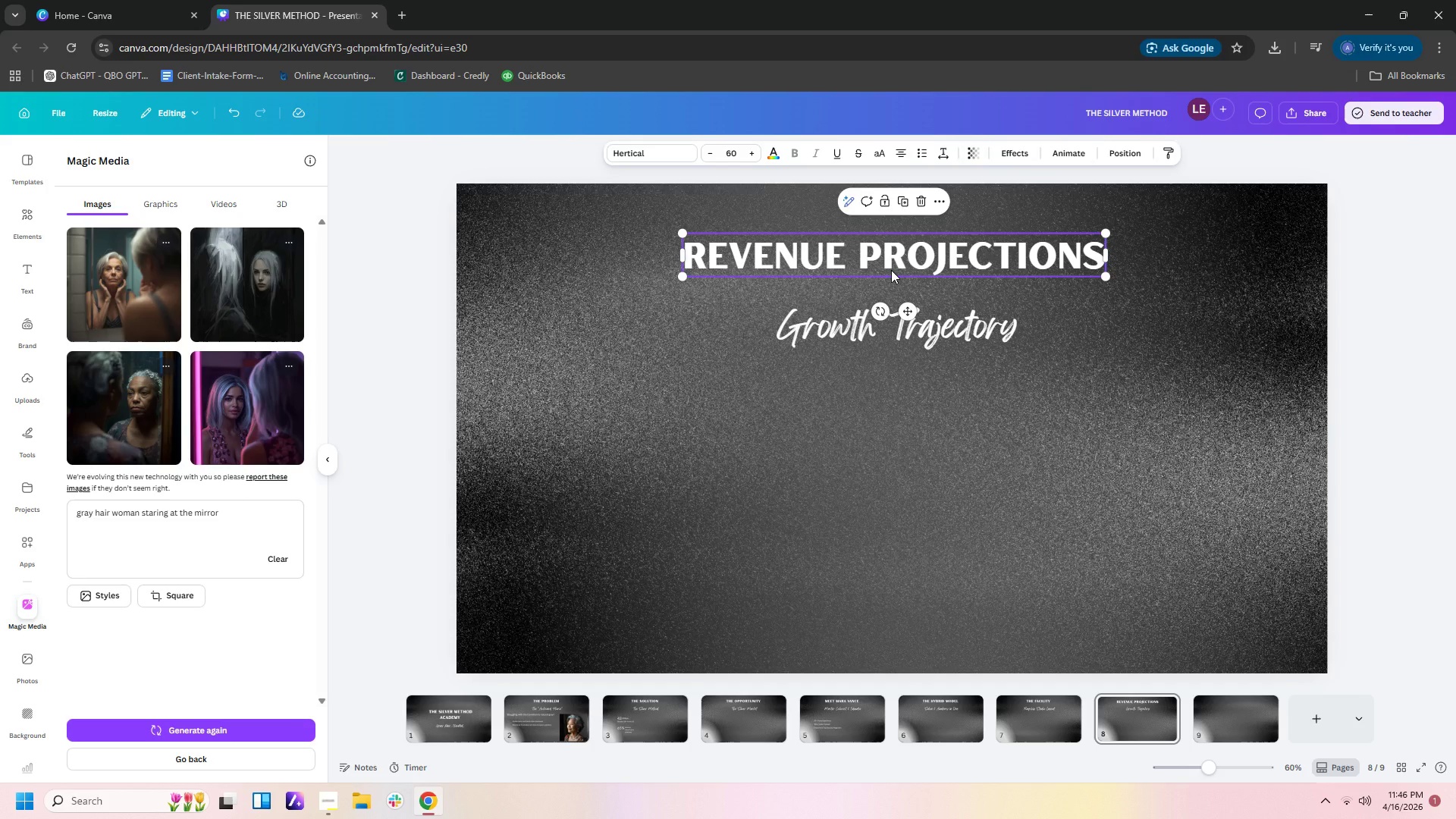 
key(Control+C)
 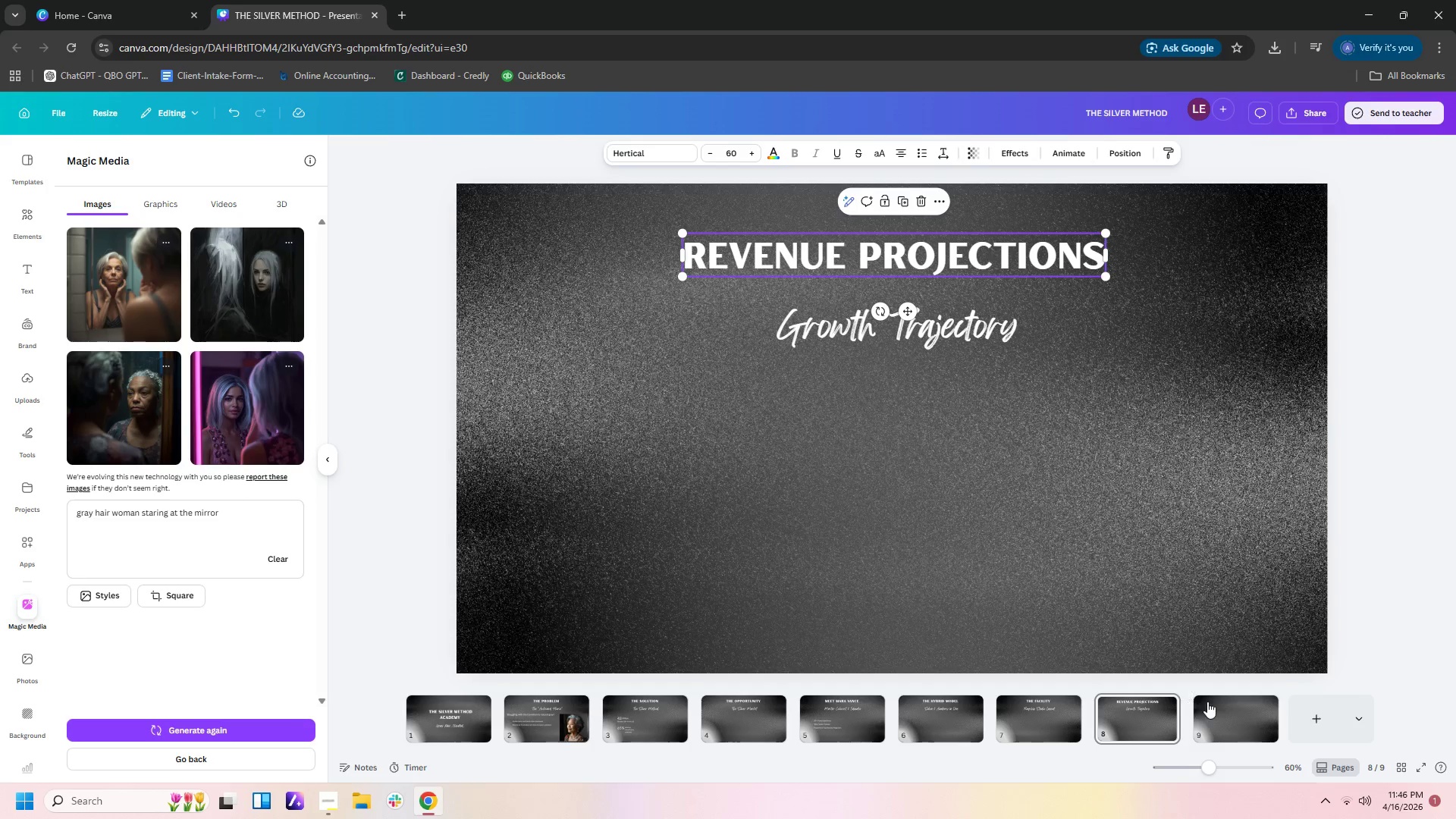 
left_click([1213, 708])
 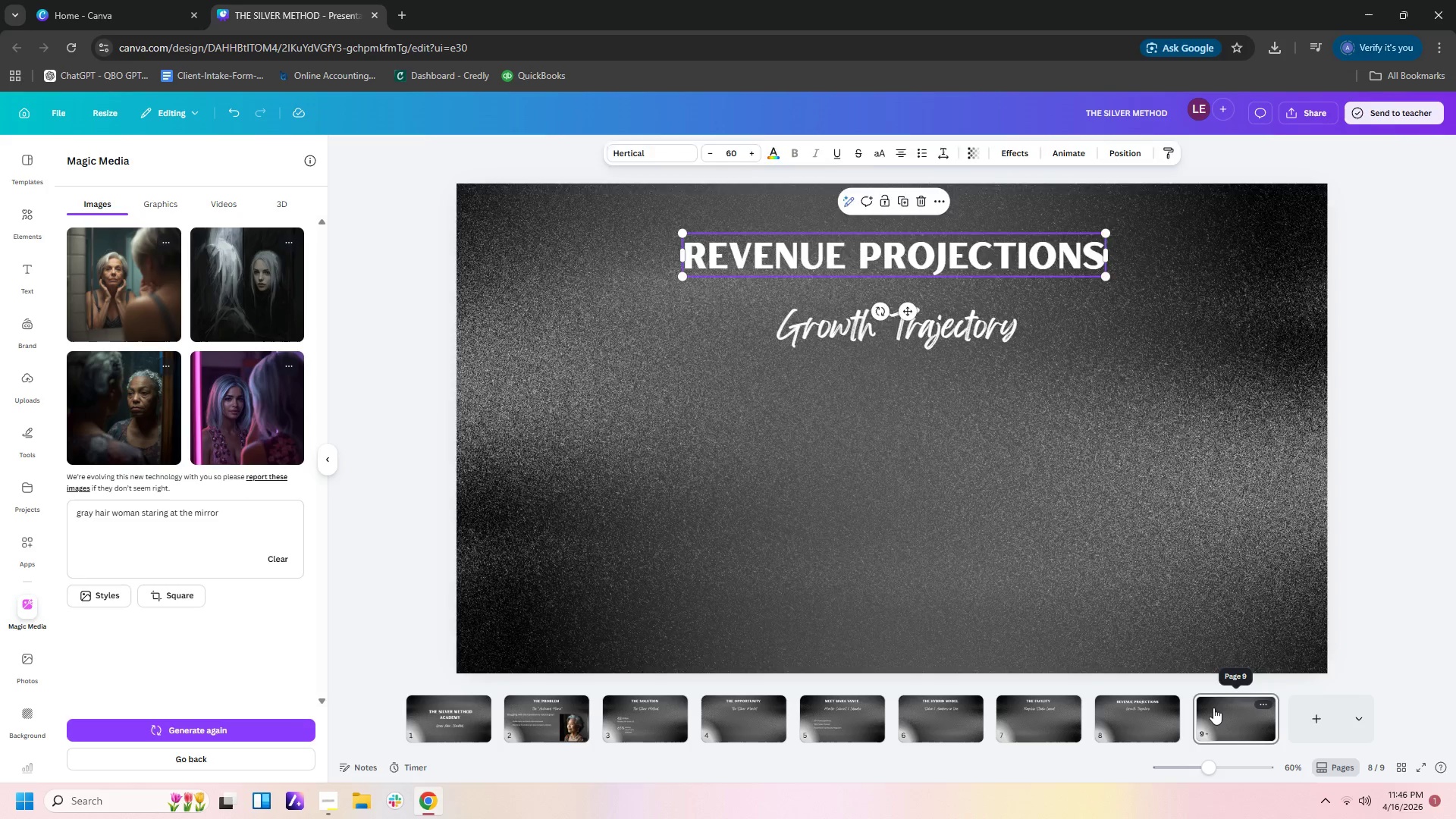 
key(Control+V)
 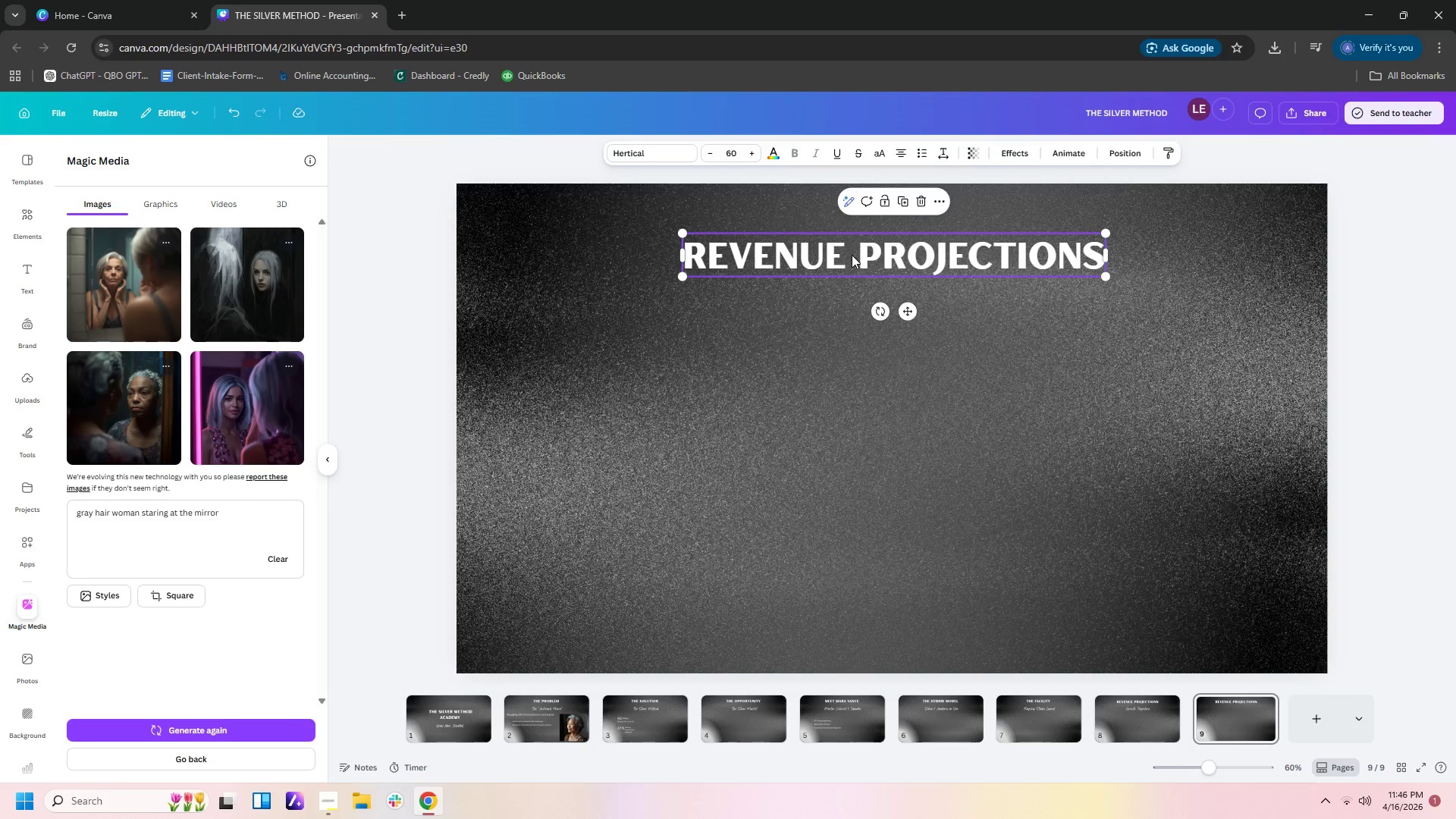 
double_click([852, 255])
 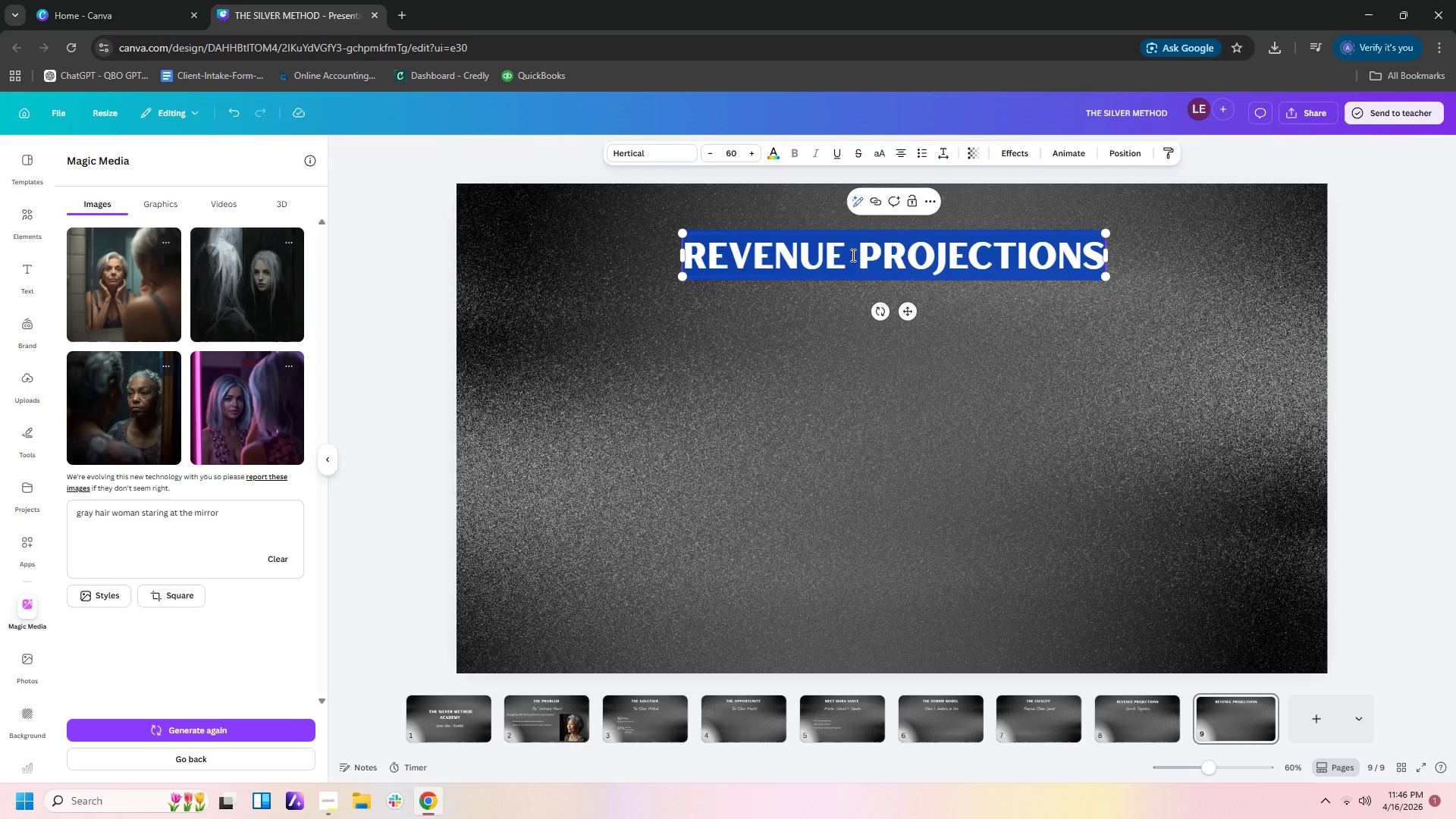 
type(teh)
key(Backspace)
key(Backspace)
type(he ask)
 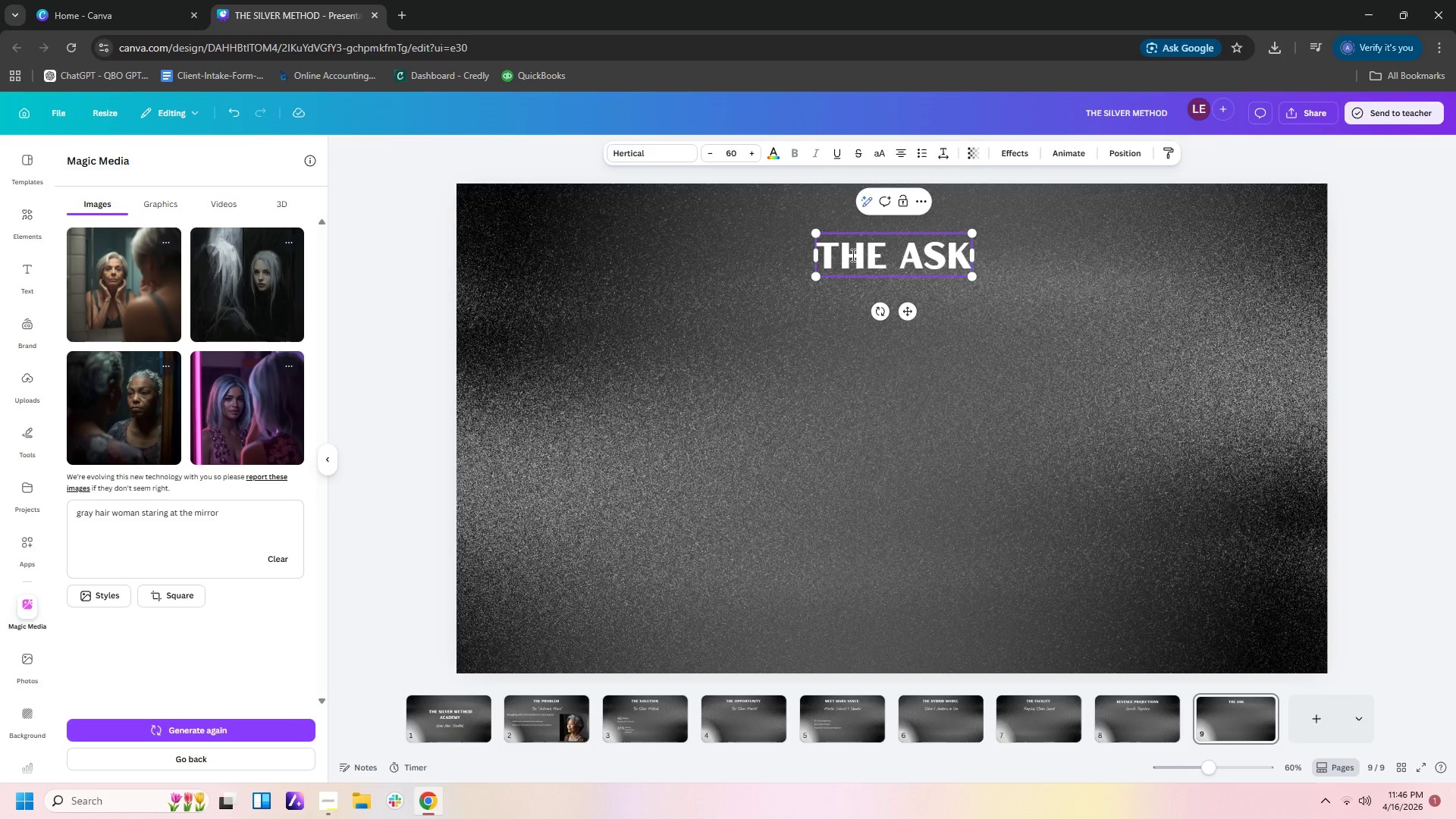 
left_click([767, 421])
 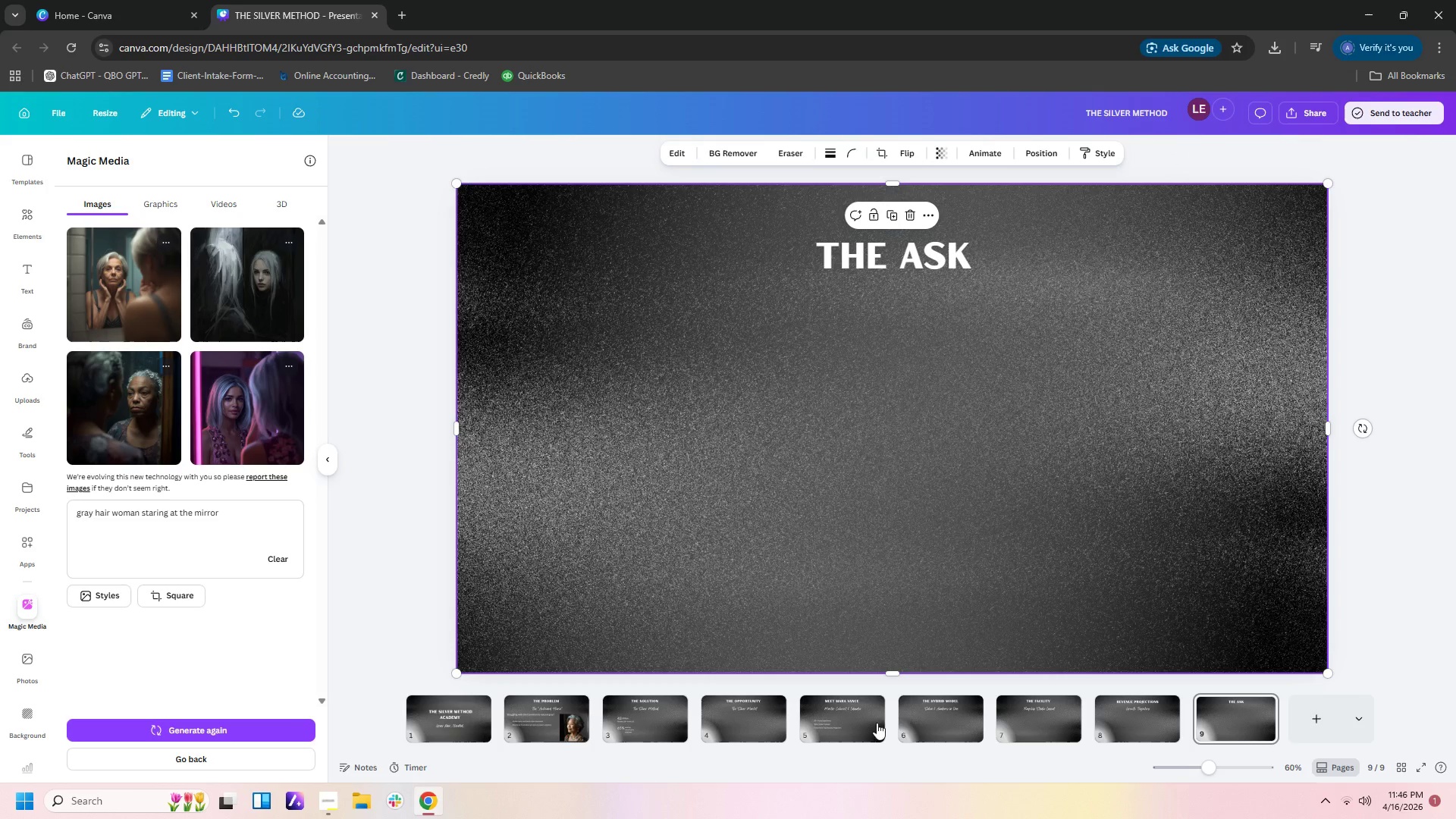 
left_click([934, 723])
 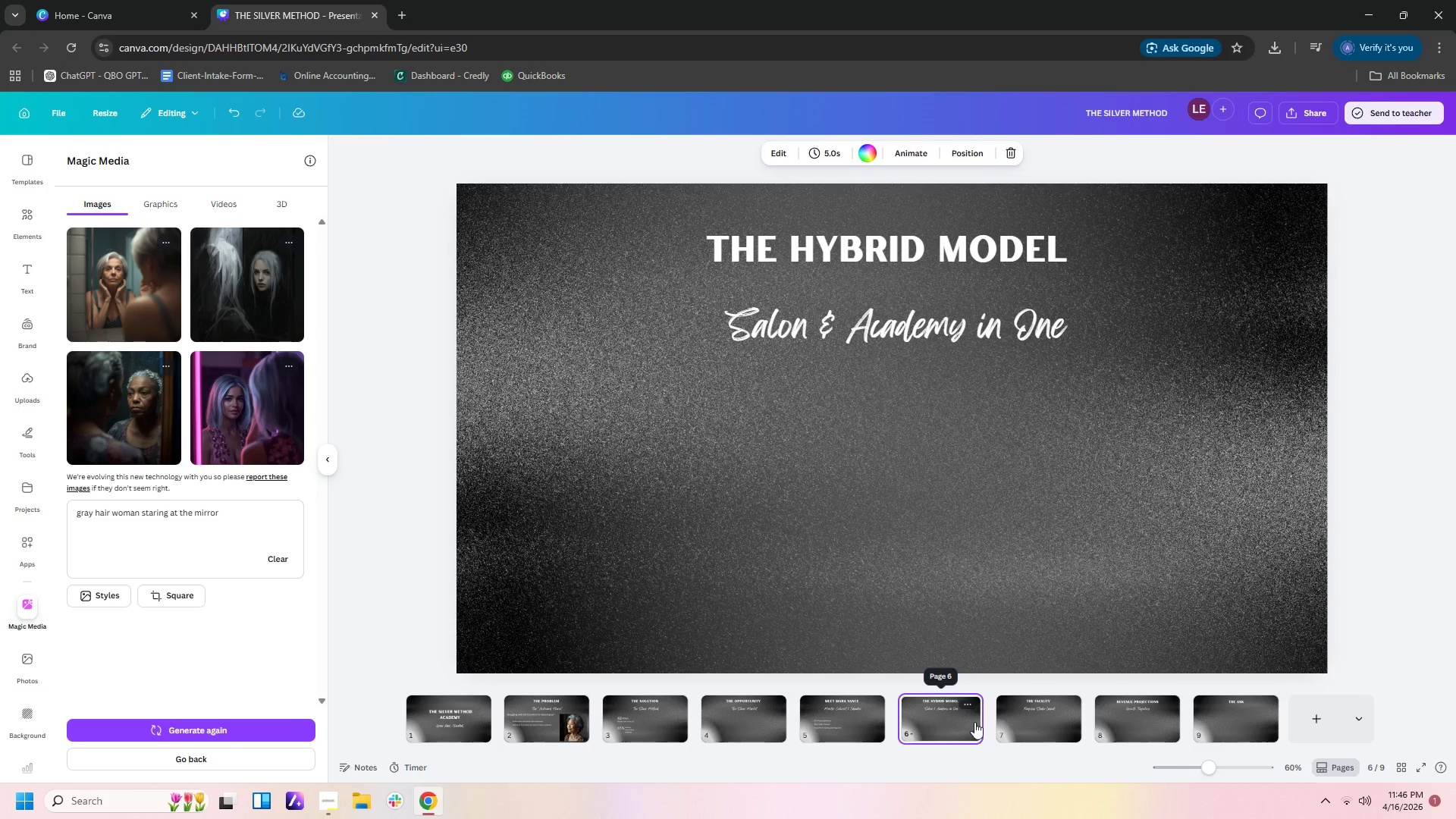 
left_click([1020, 720])
 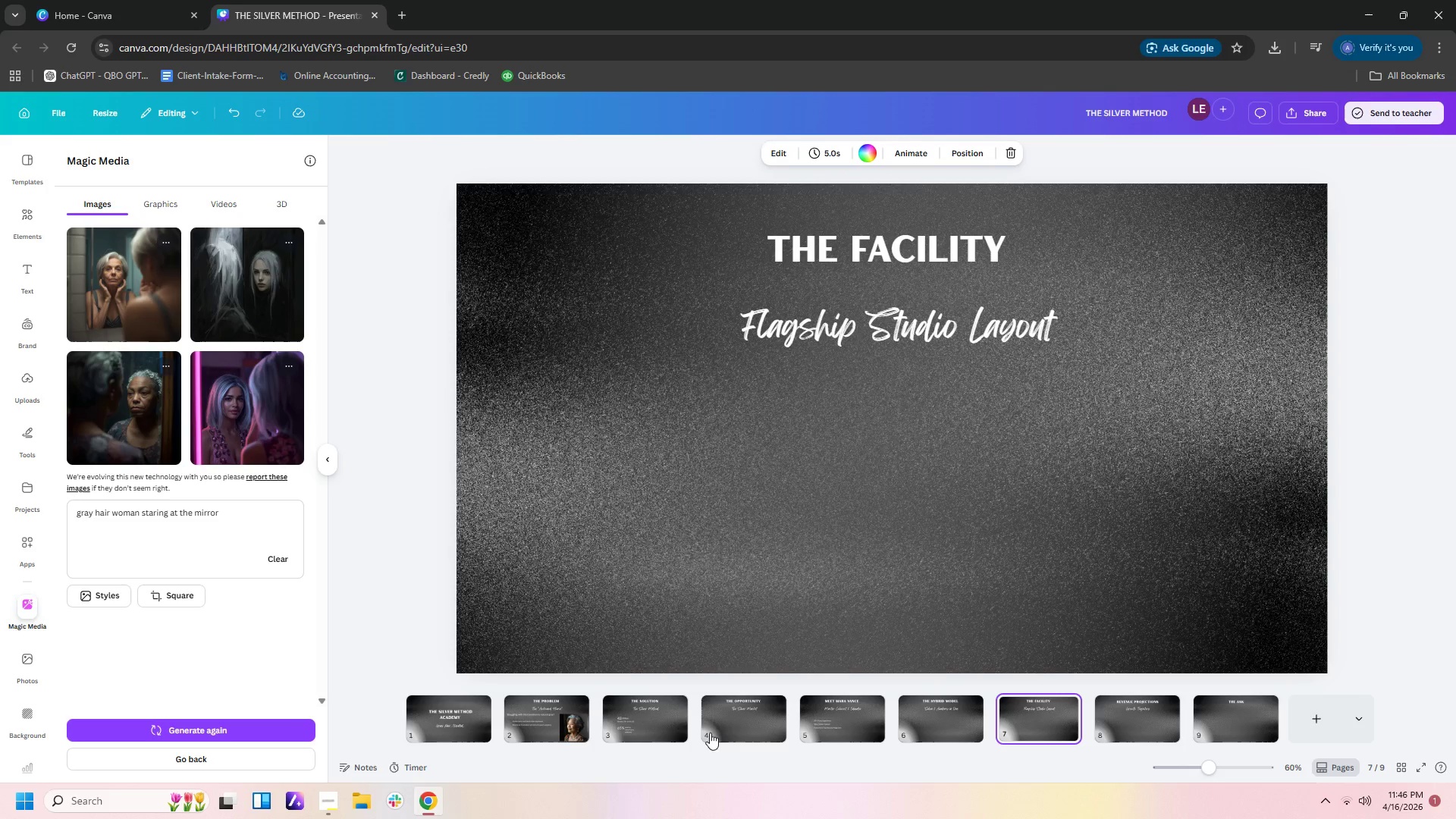 
left_click([843, 731])
 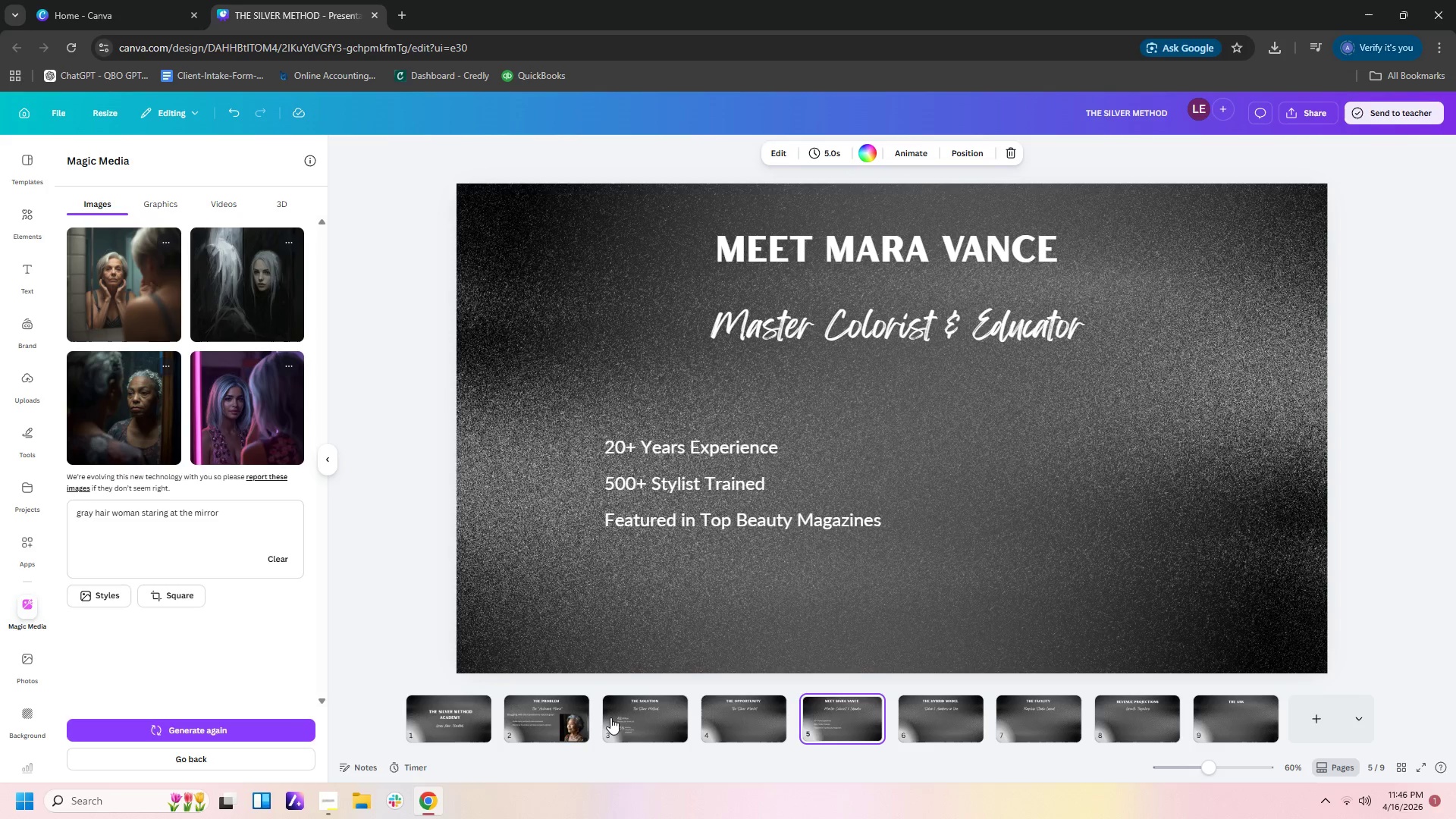 
left_click([539, 733])
 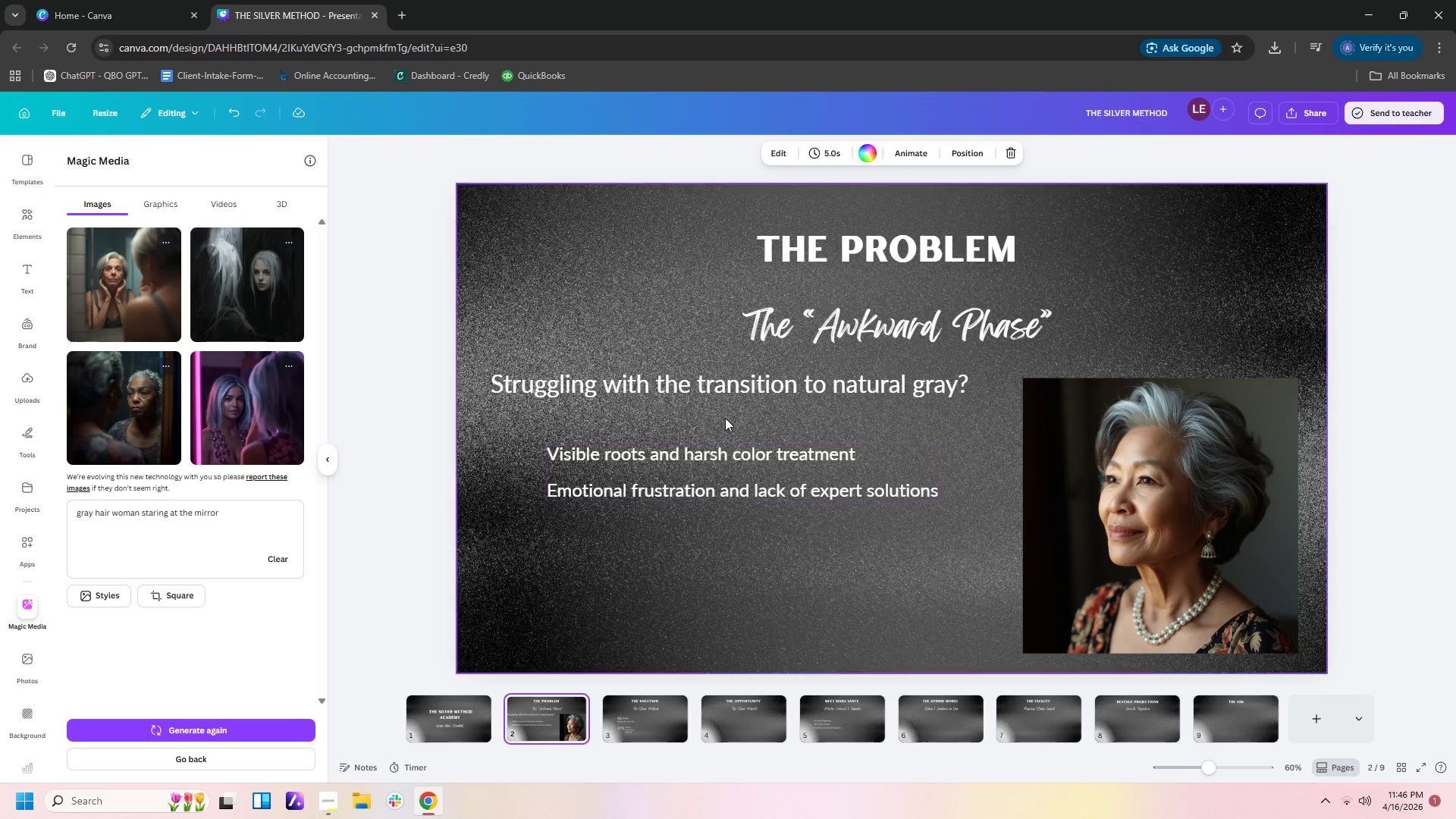 
left_click([737, 390])
 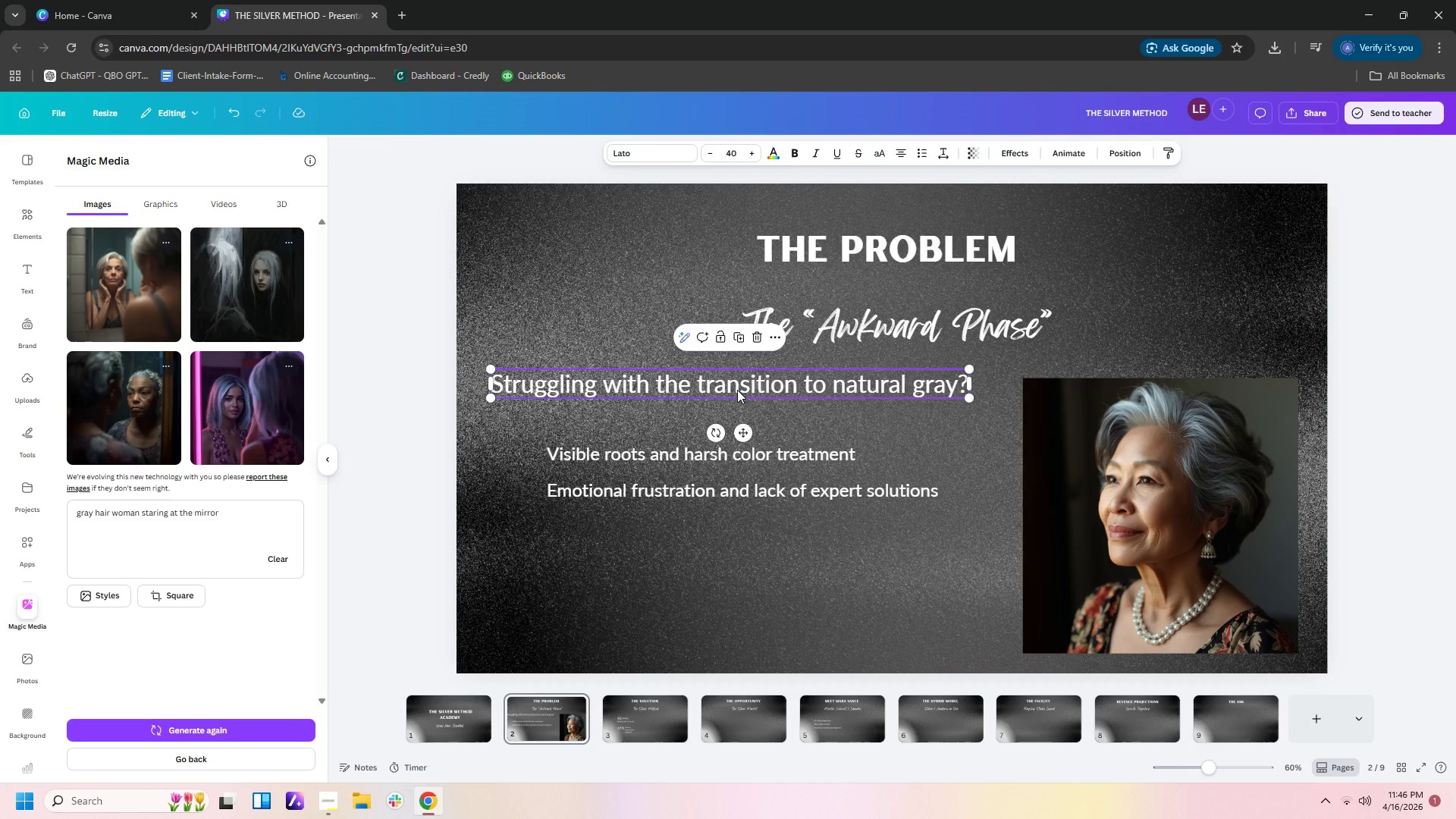 
key(Control+C)
 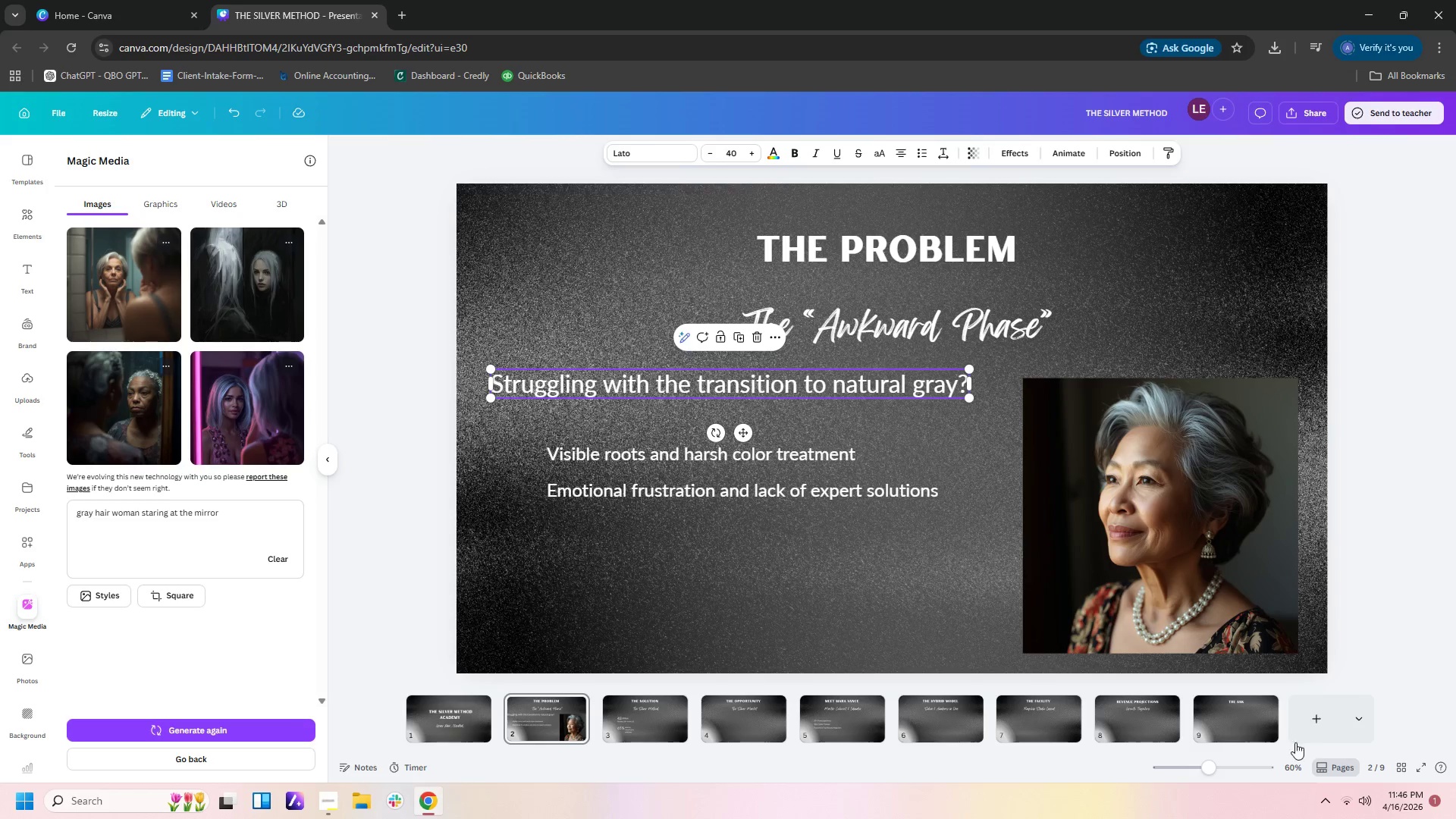 
left_click([1238, 720])
 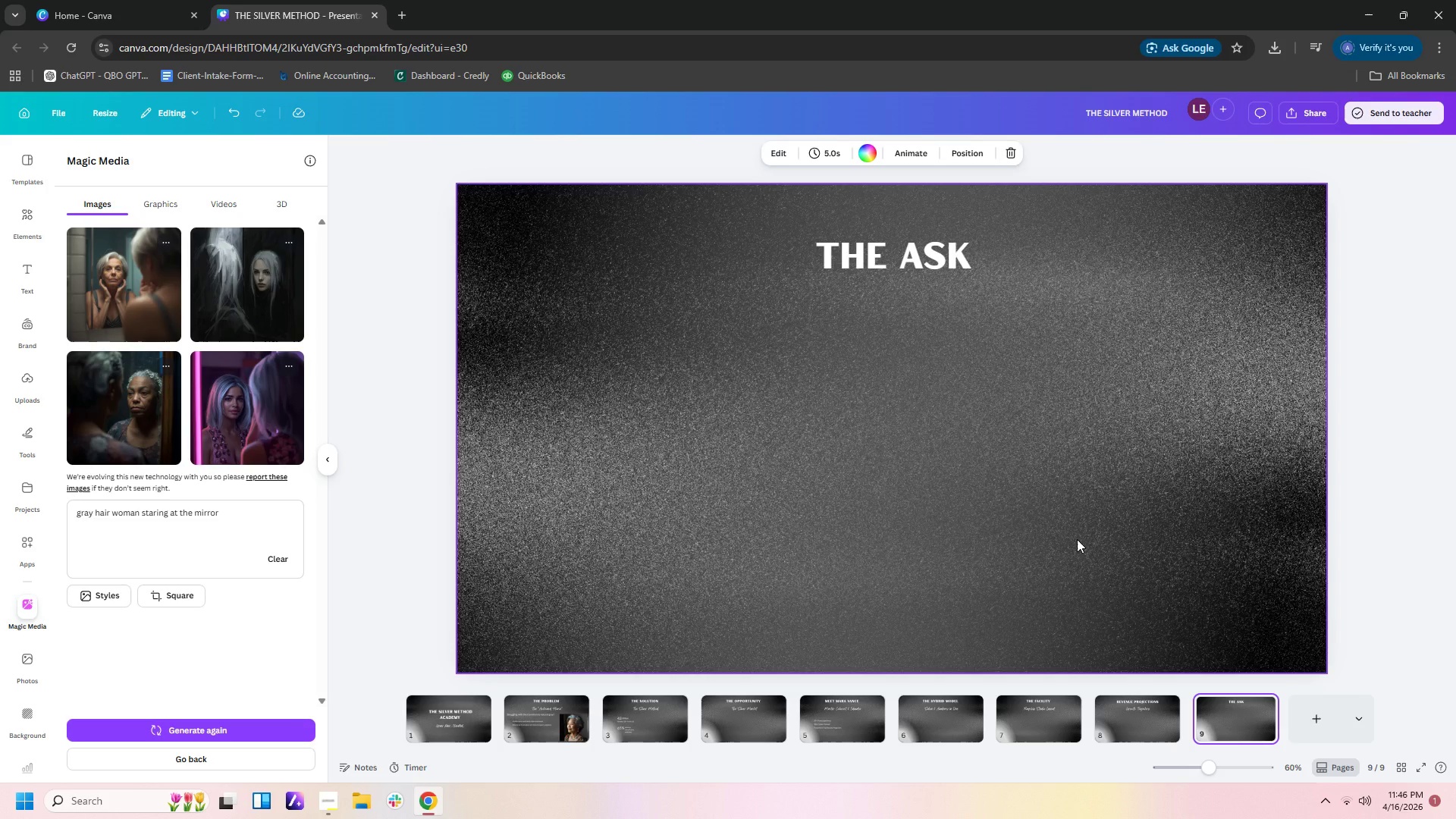 
key(Control+V)
 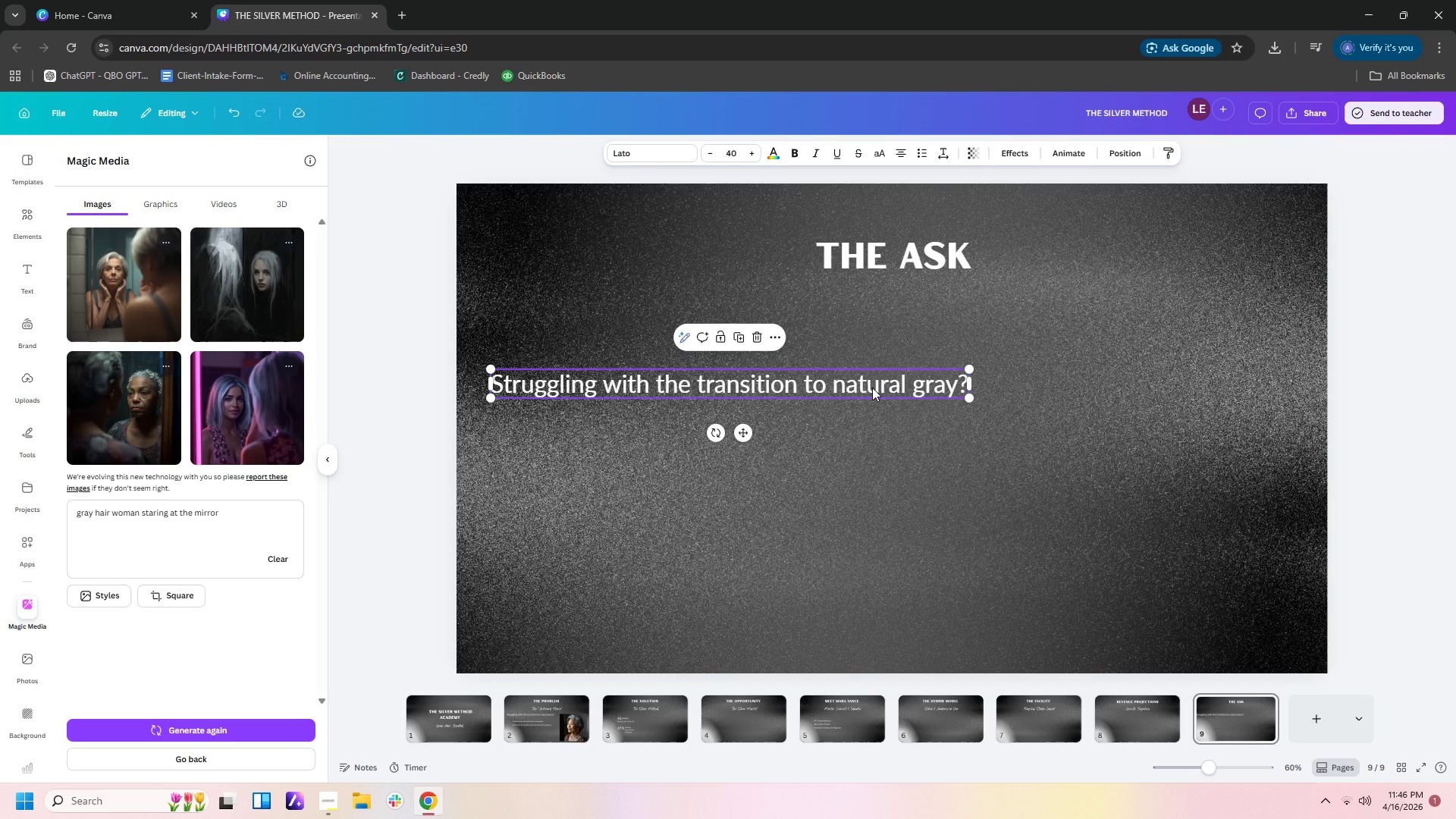 
double_click([872, 388])
 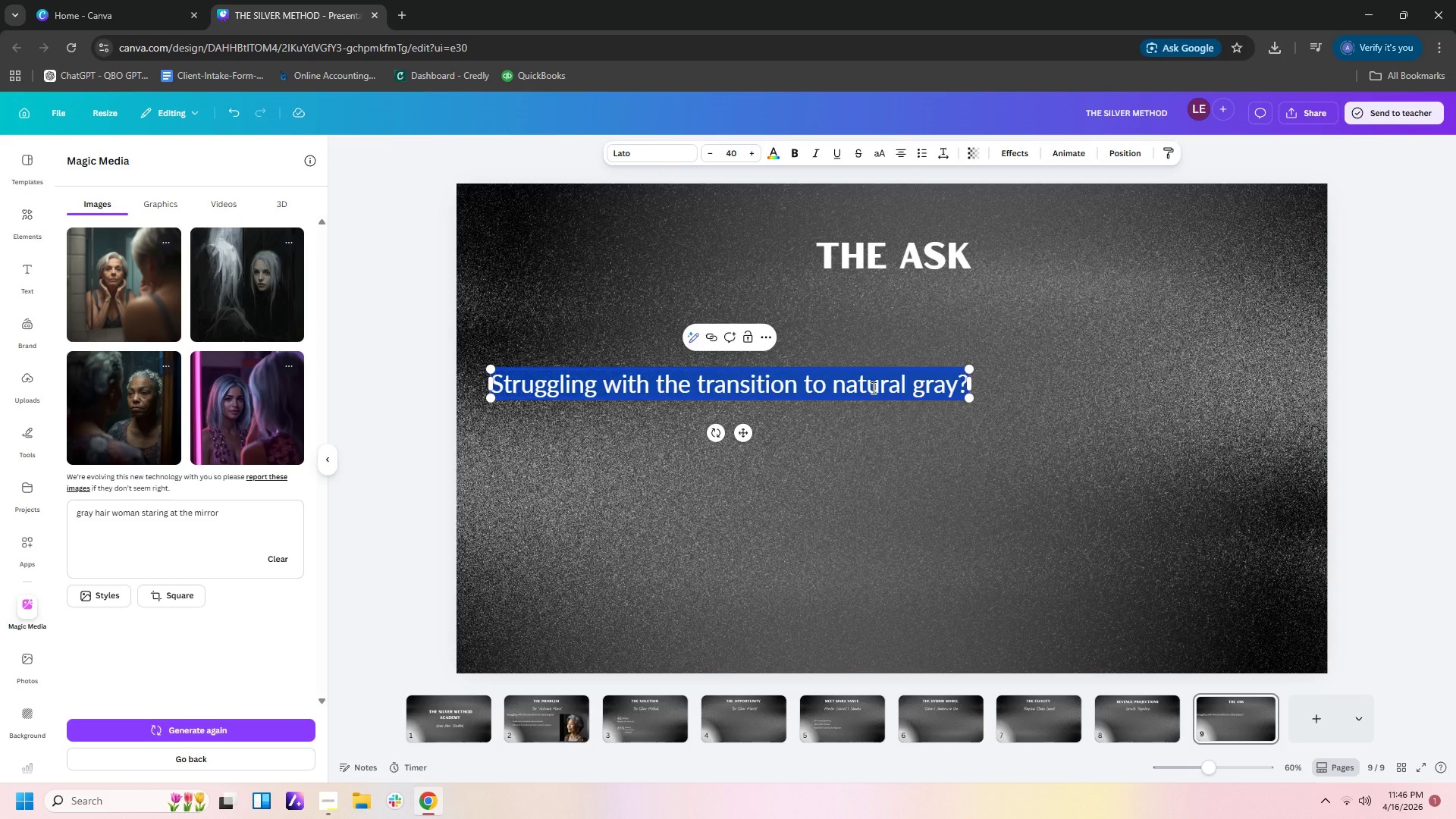 
type($2000)
key(Backspace)
type(.)
key(Backspace)
type(,000 Seed )
 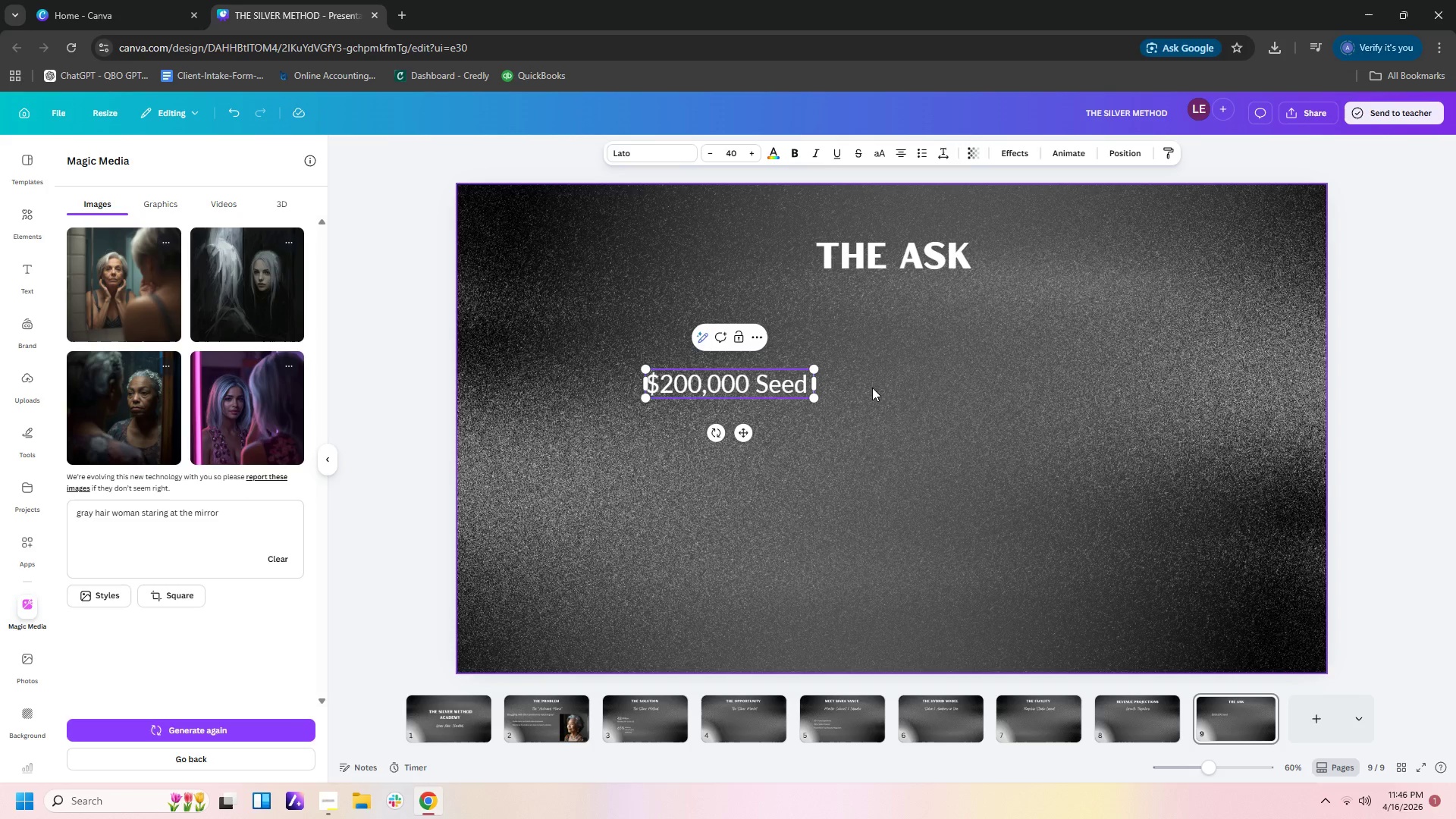 
type(Funding)
 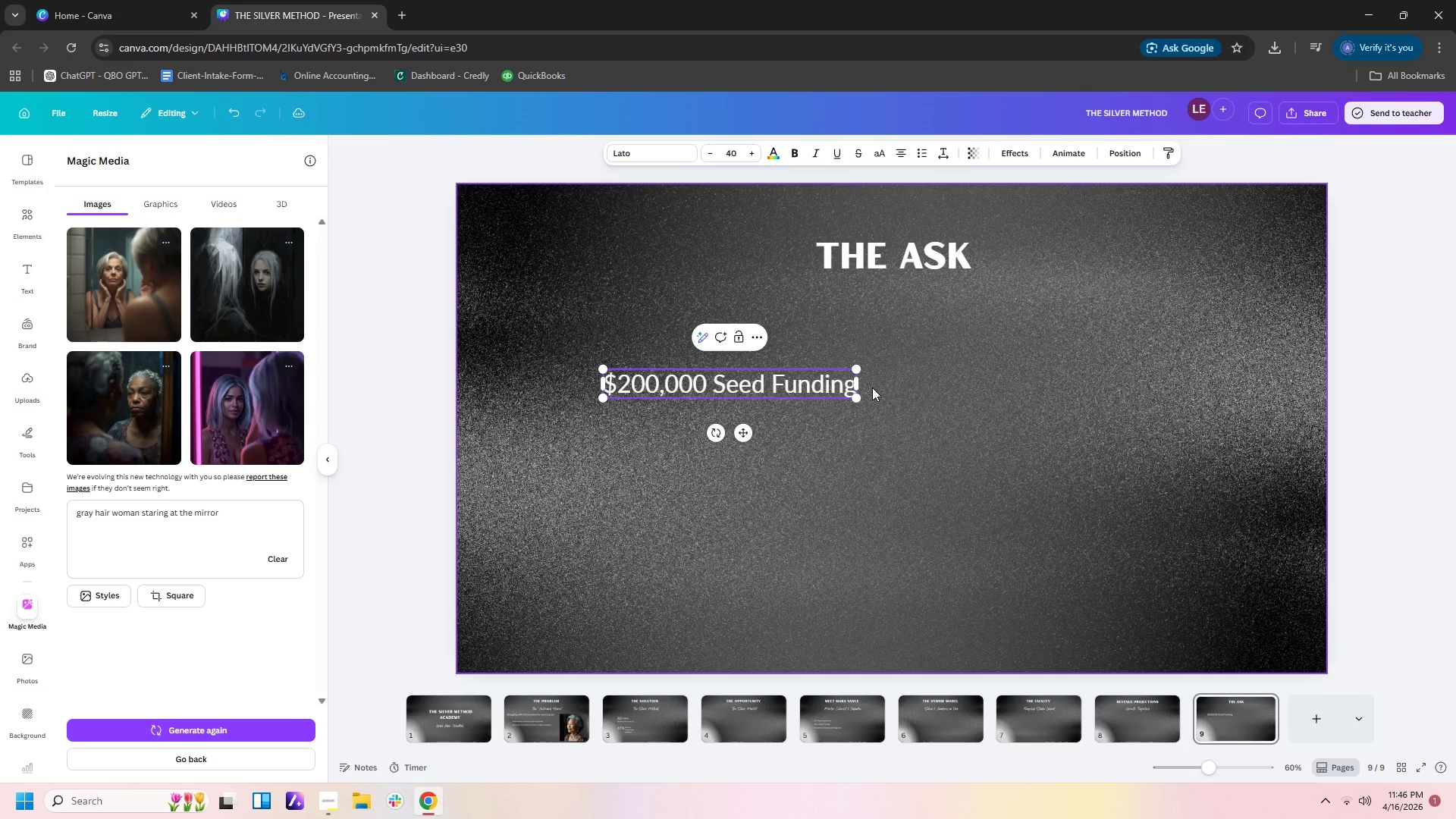 
left_click([872, 395])
 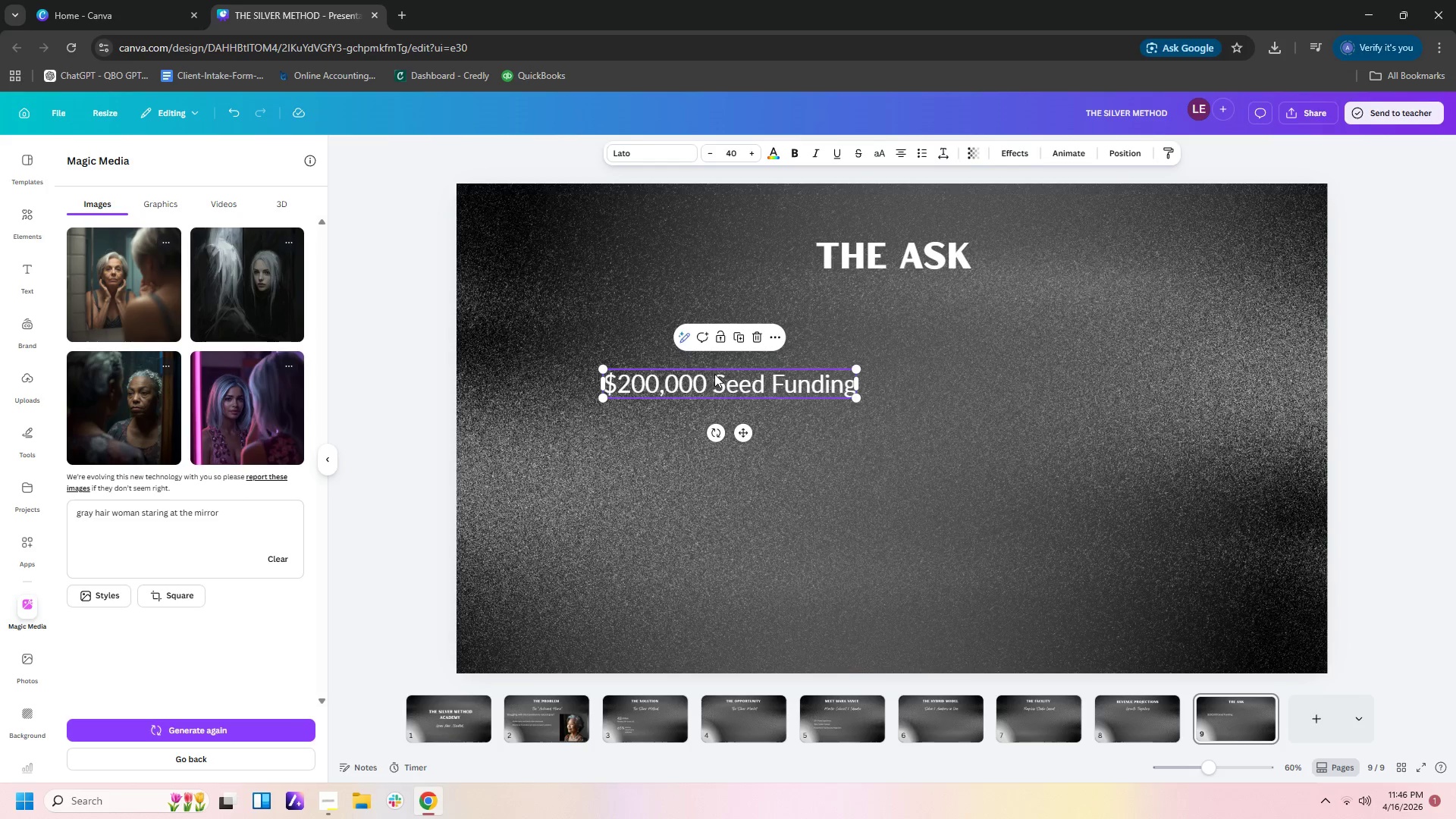 
double_click([714, 378])
 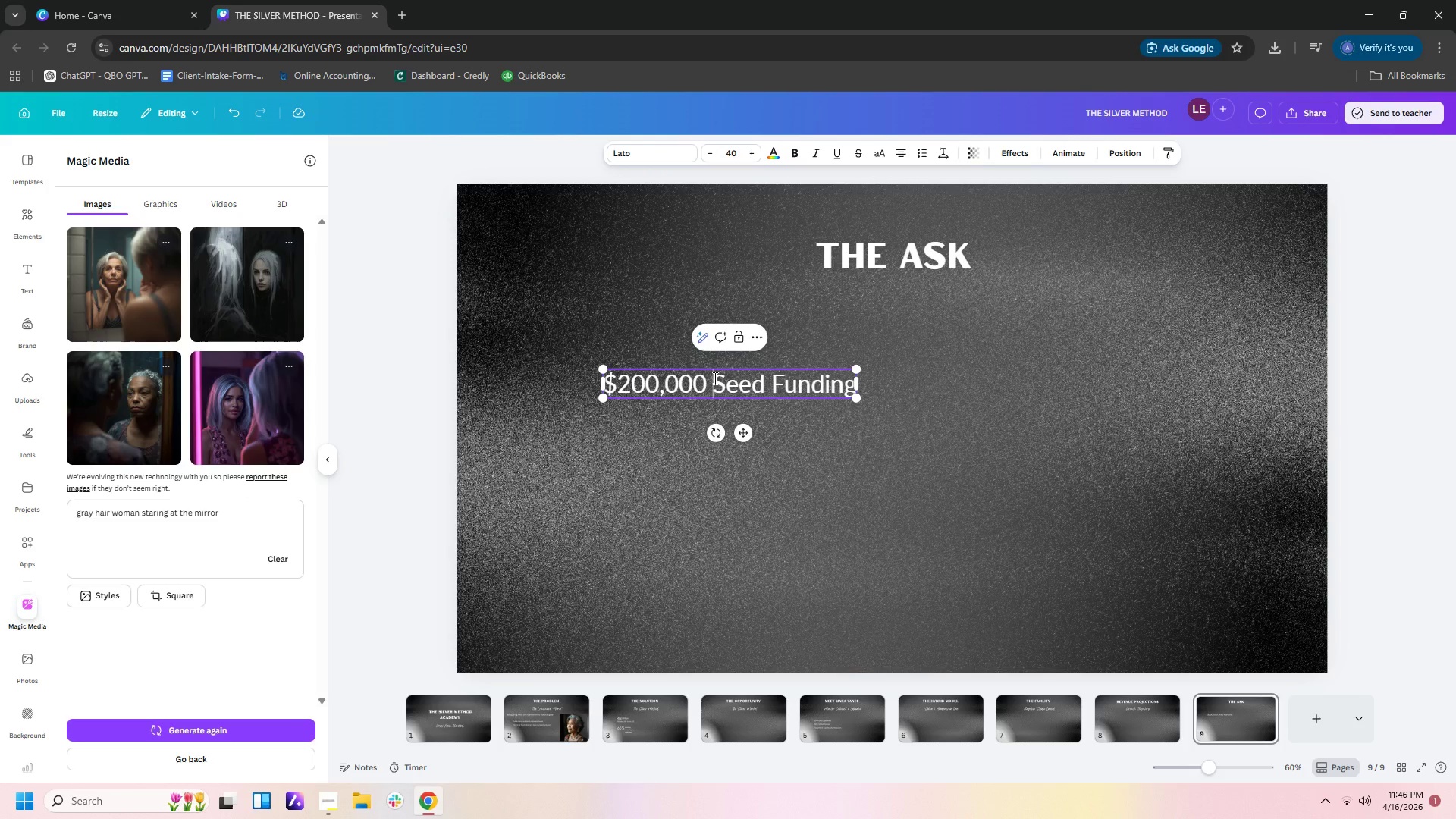 
left_click_drag(start_coordinate=[714, 378], to_coordinate=[855, 384])
 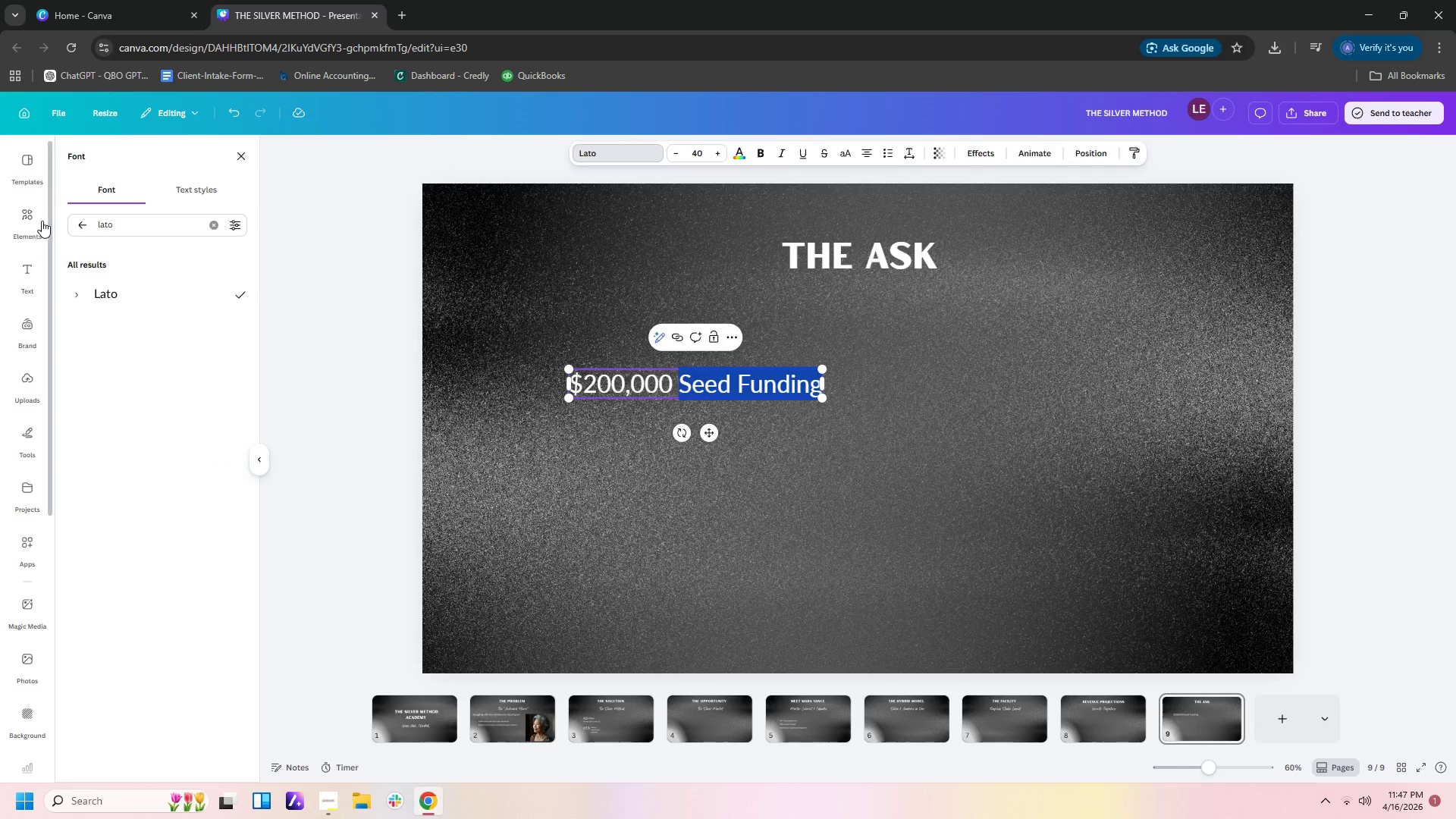 
left_click([80, 224])
 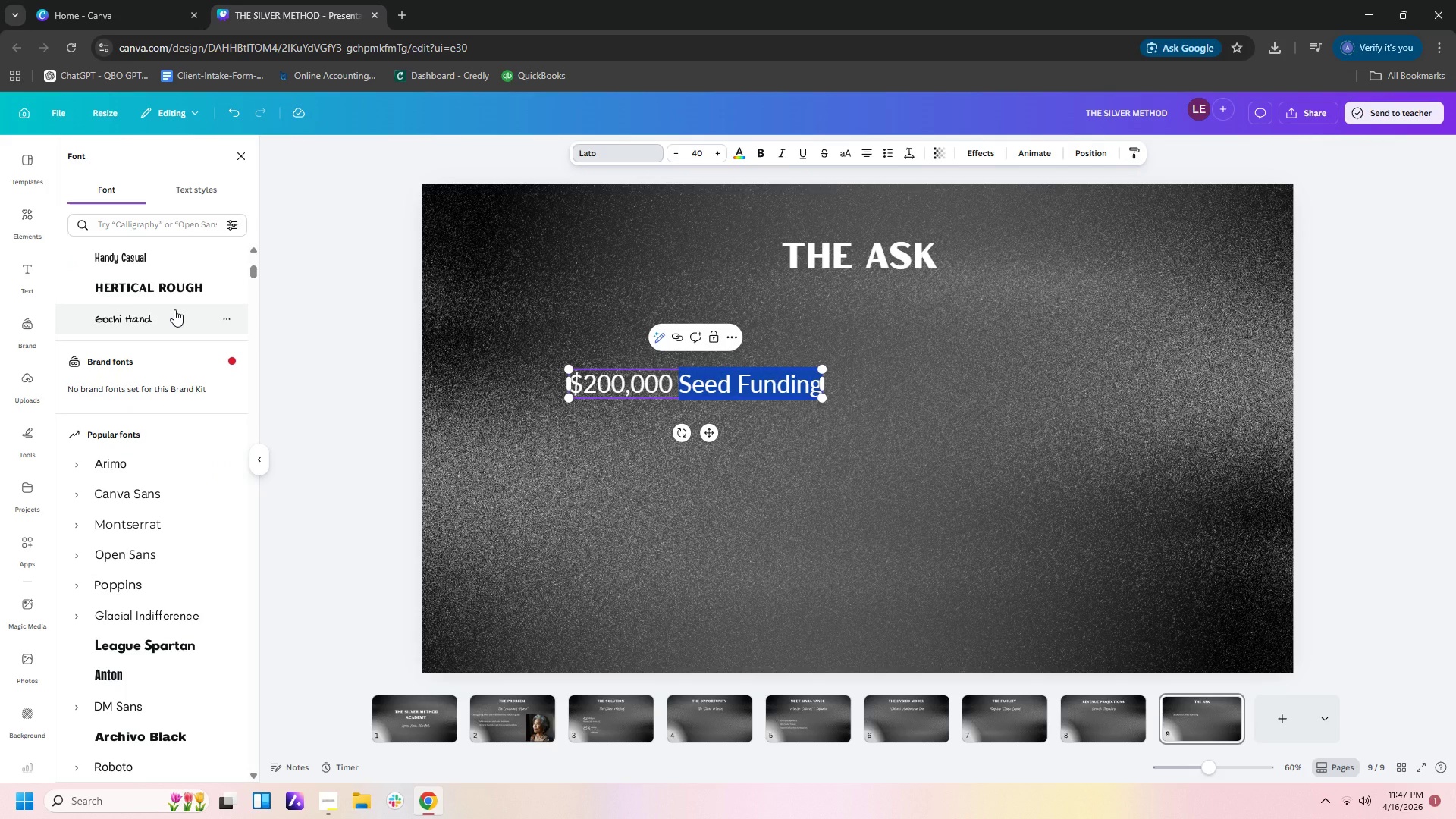 
scroll: coordinate [174, 309], scroll_direction: up, amount: 12.0
 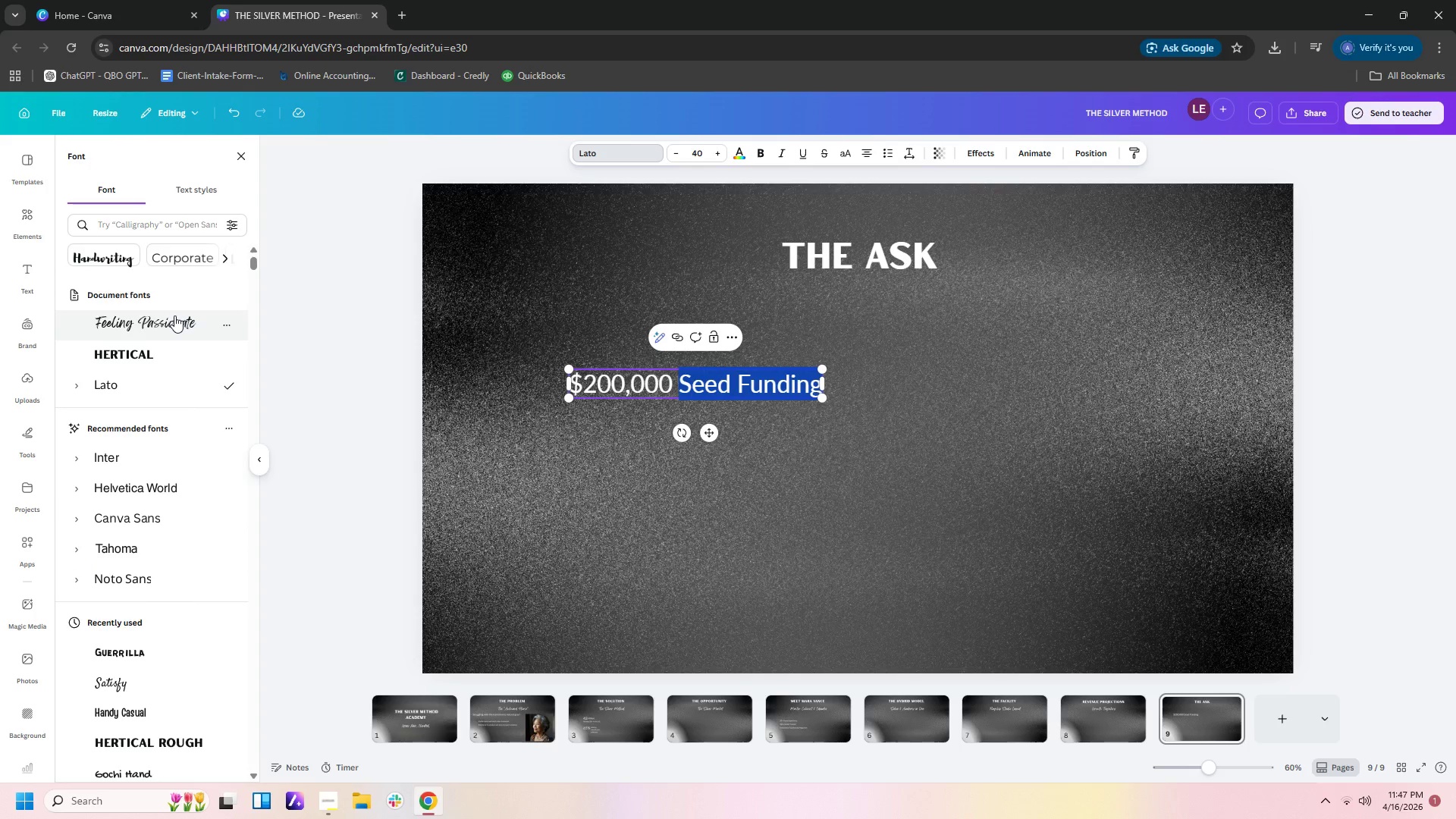 
left_click([174, 315])
 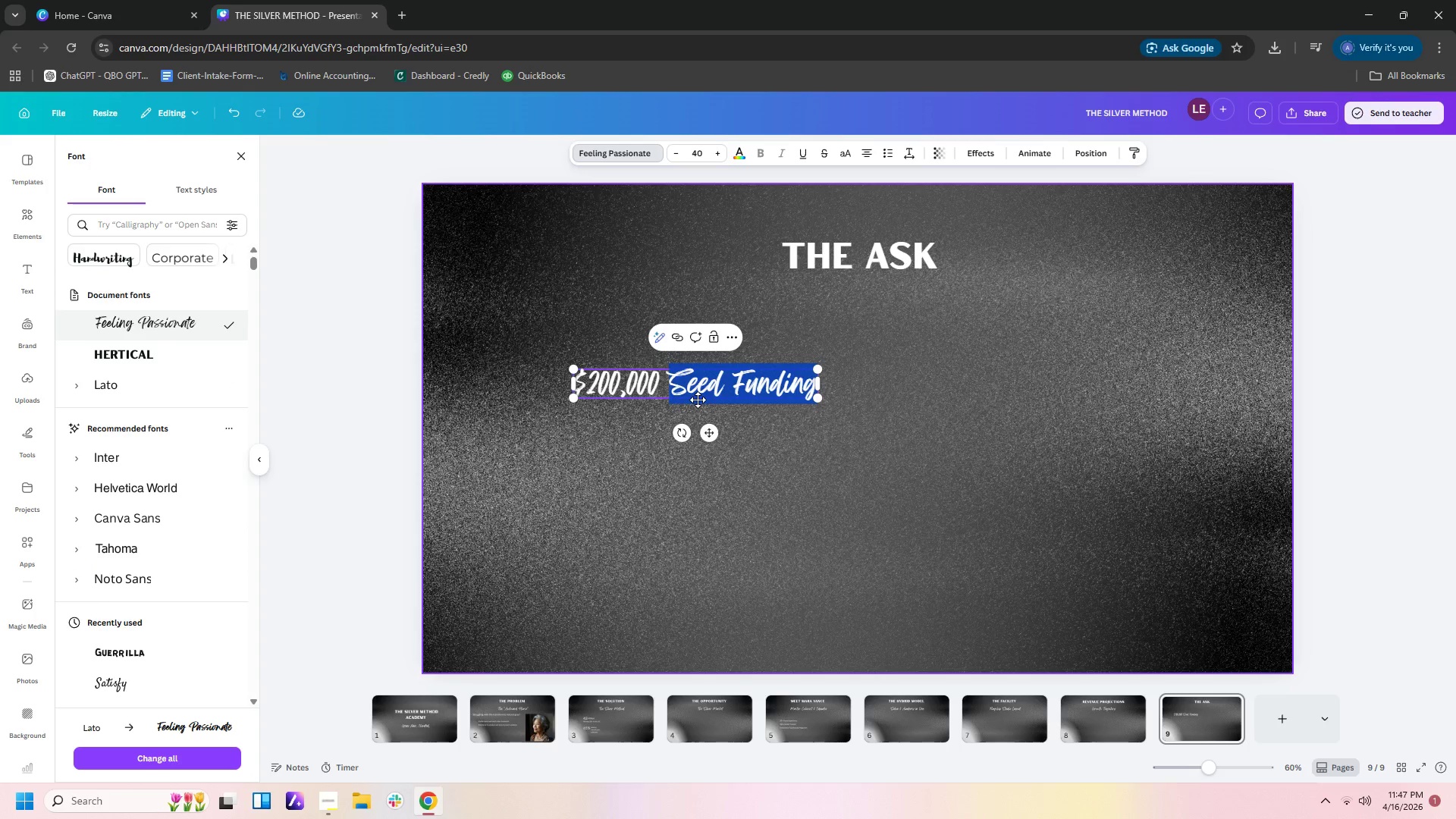 
left_click([968, 488])
 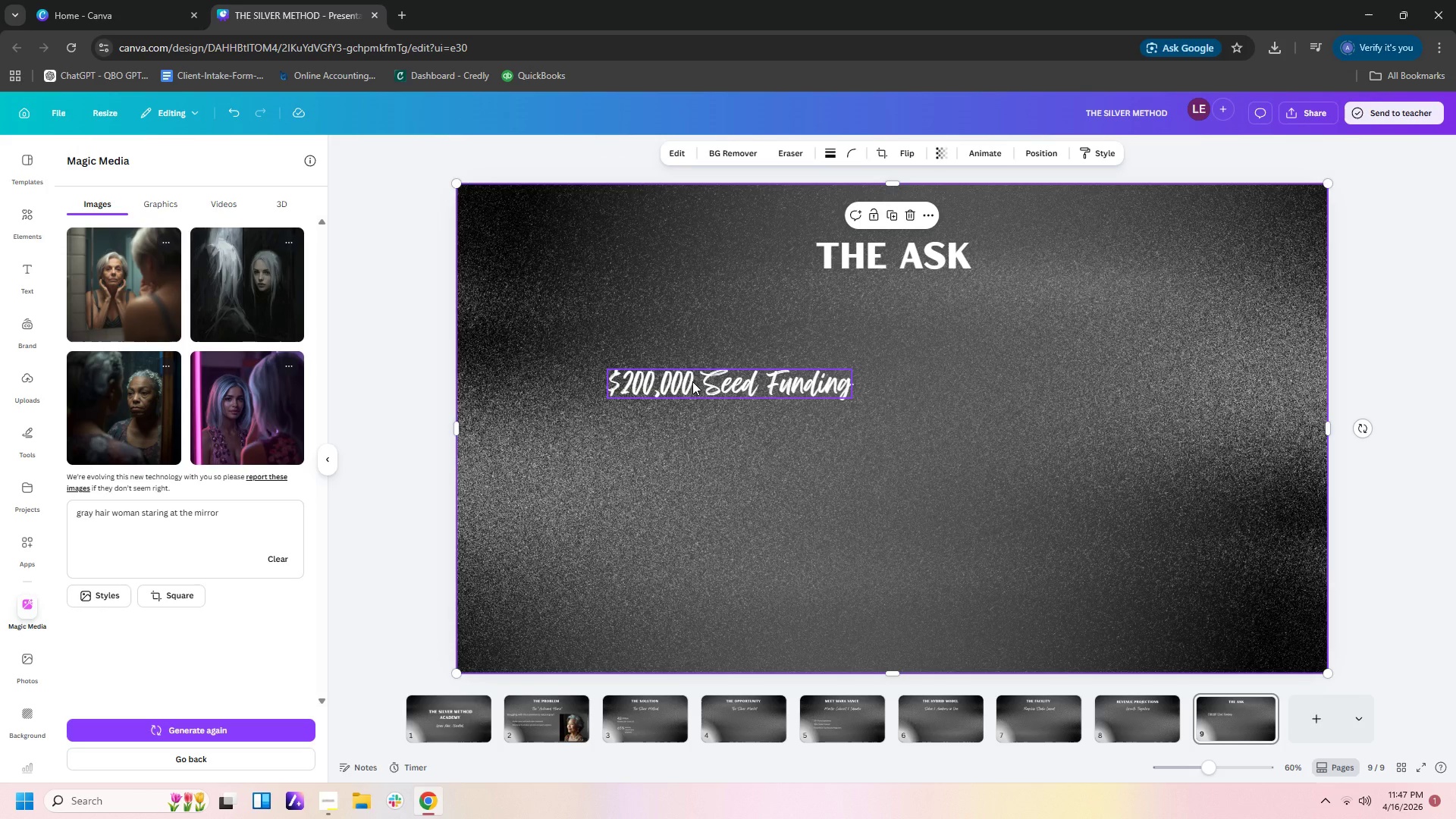 
double_click([696, 381])
 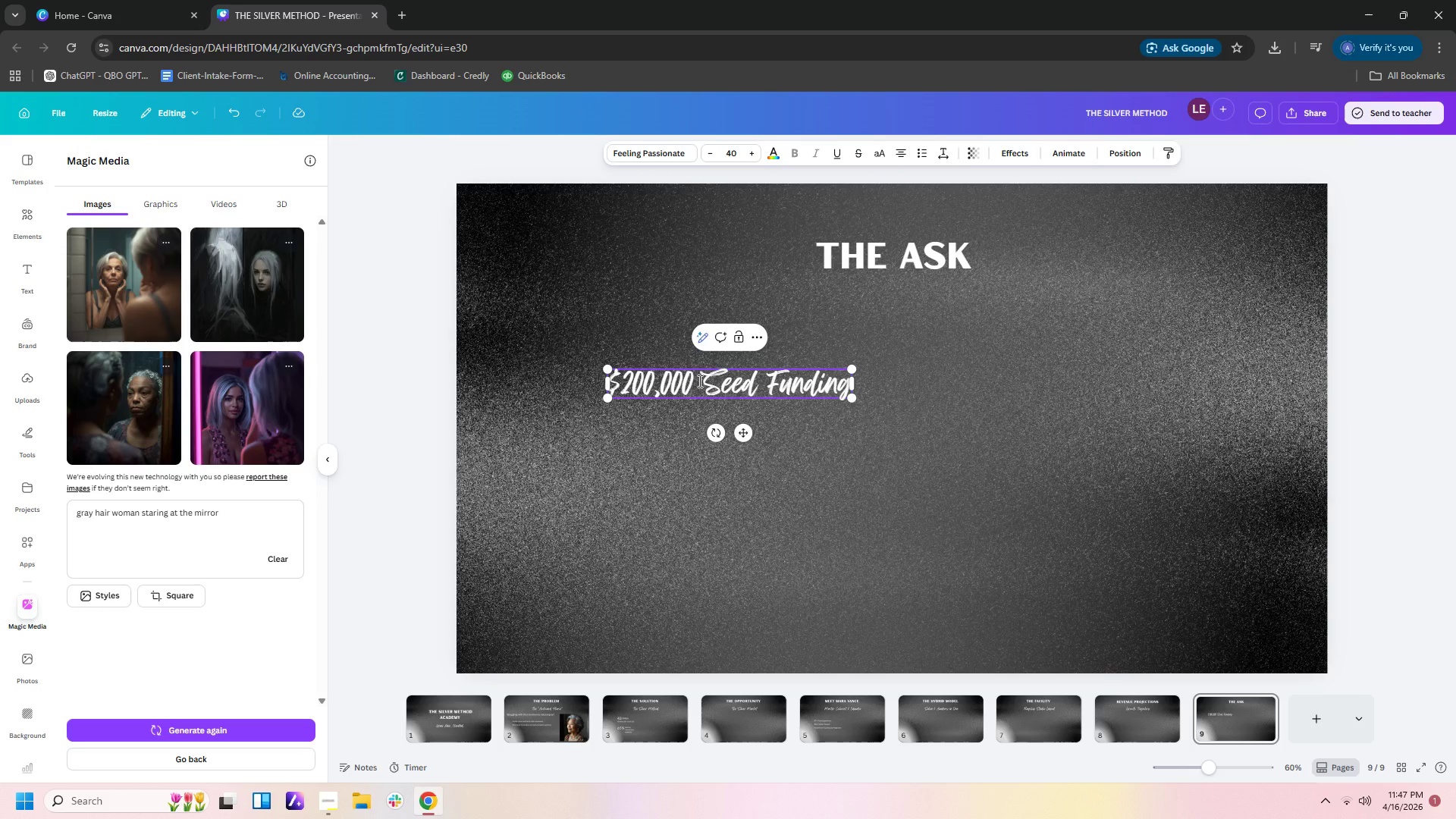 
left_click_drag(start_coordinate=[698, 381], to_coordinate=[896, 378])
 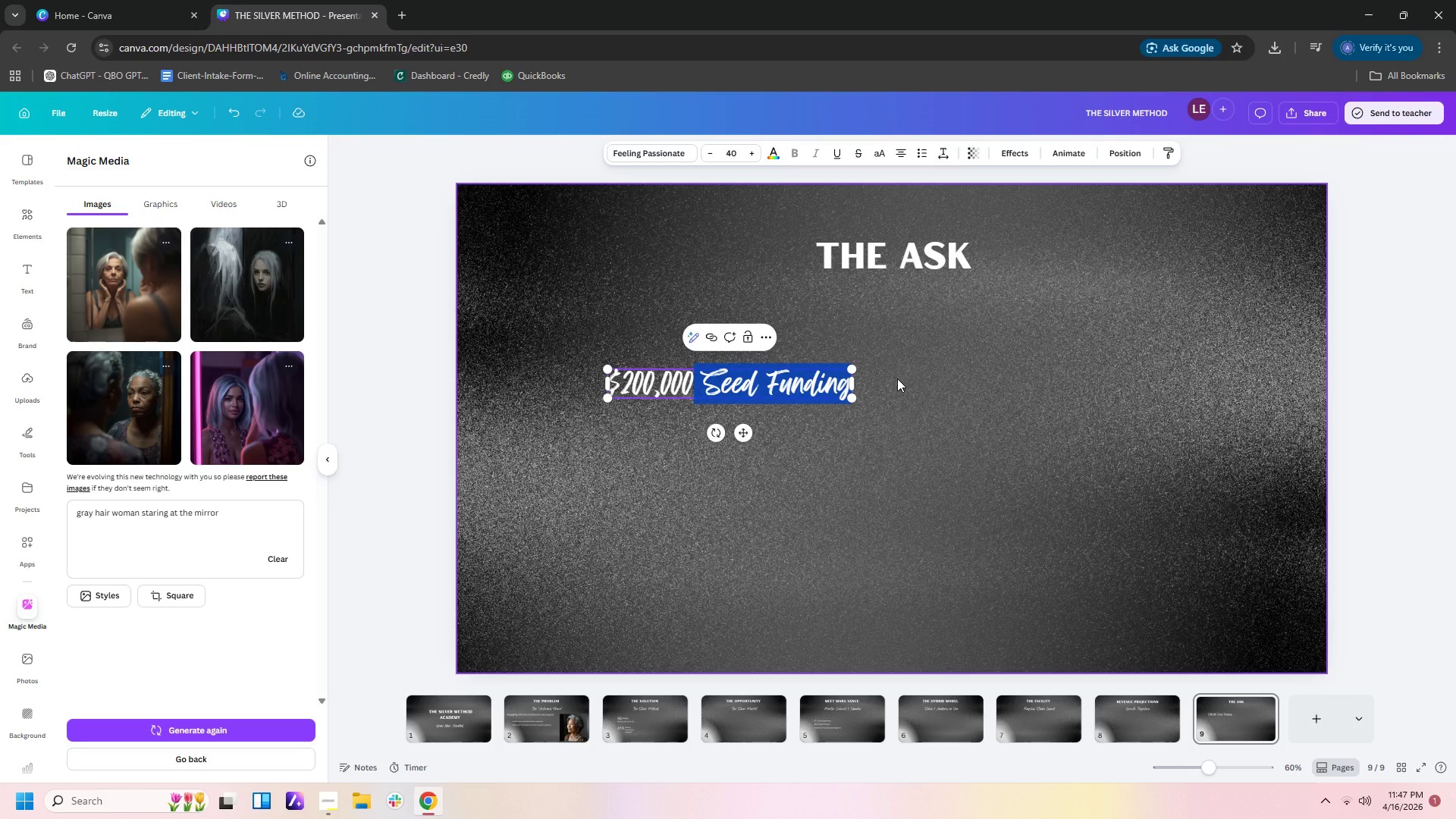 
key(Control+X)
 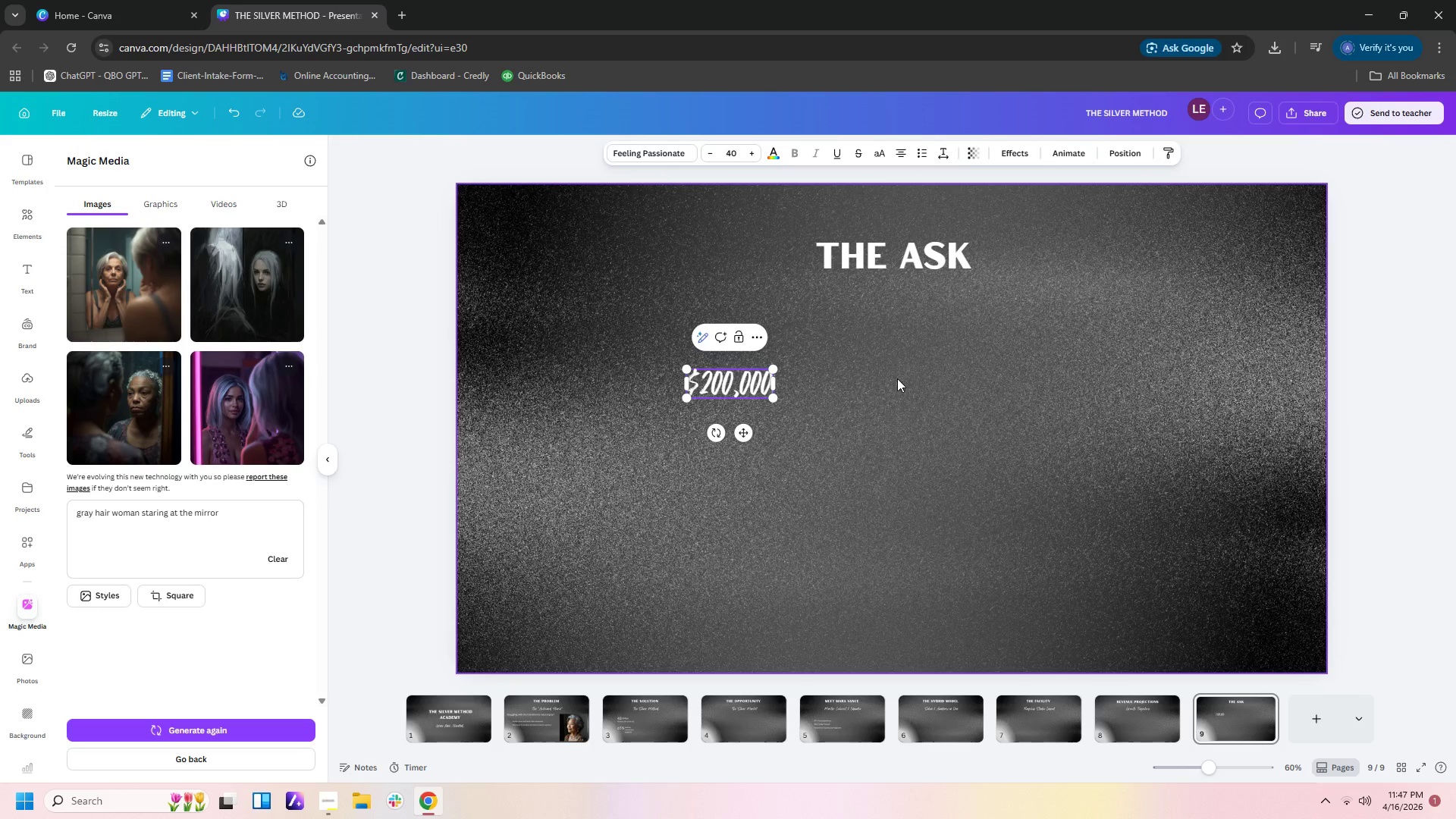 
left_click([897, 378])
 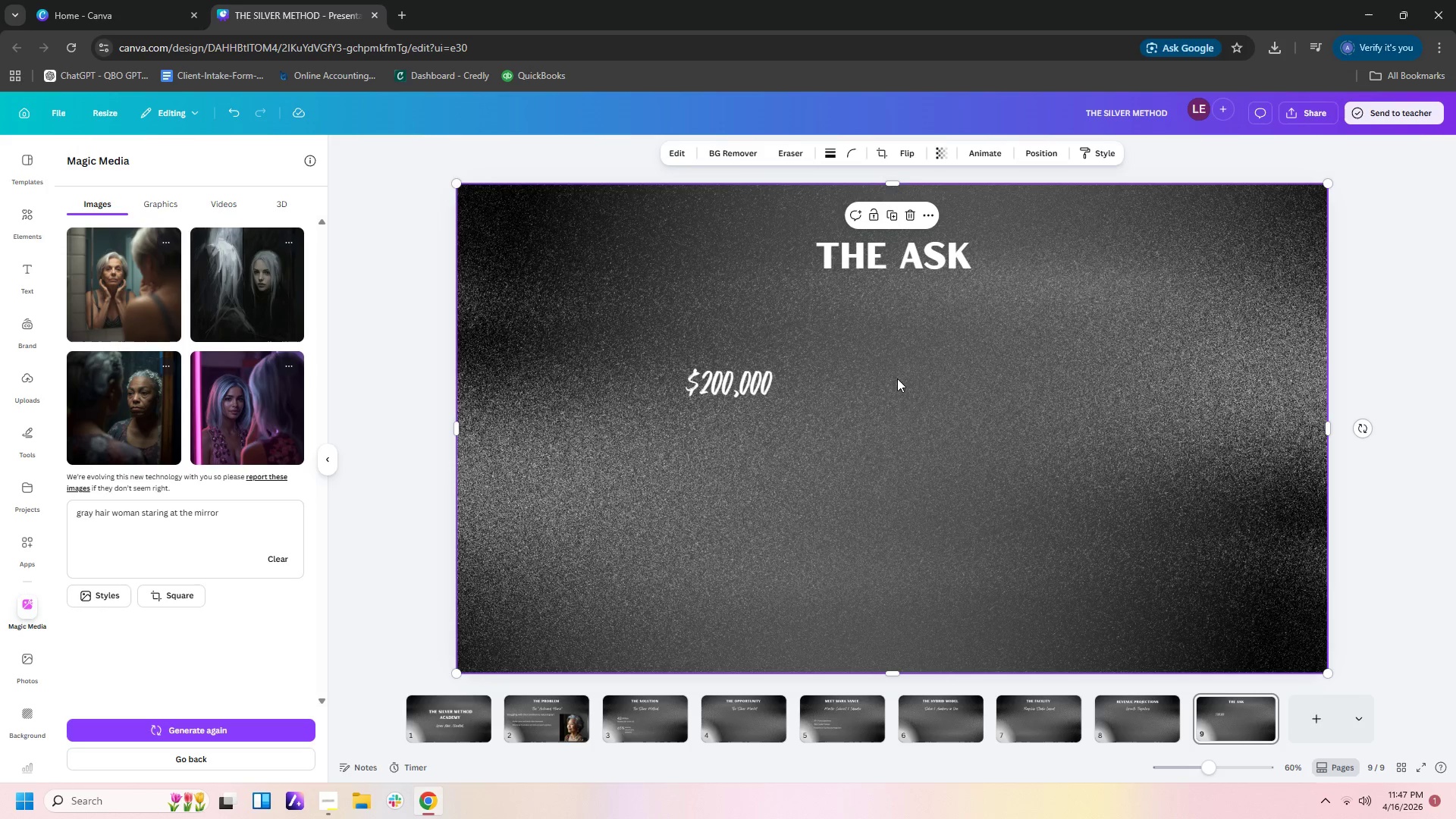 
key(Control+V)
 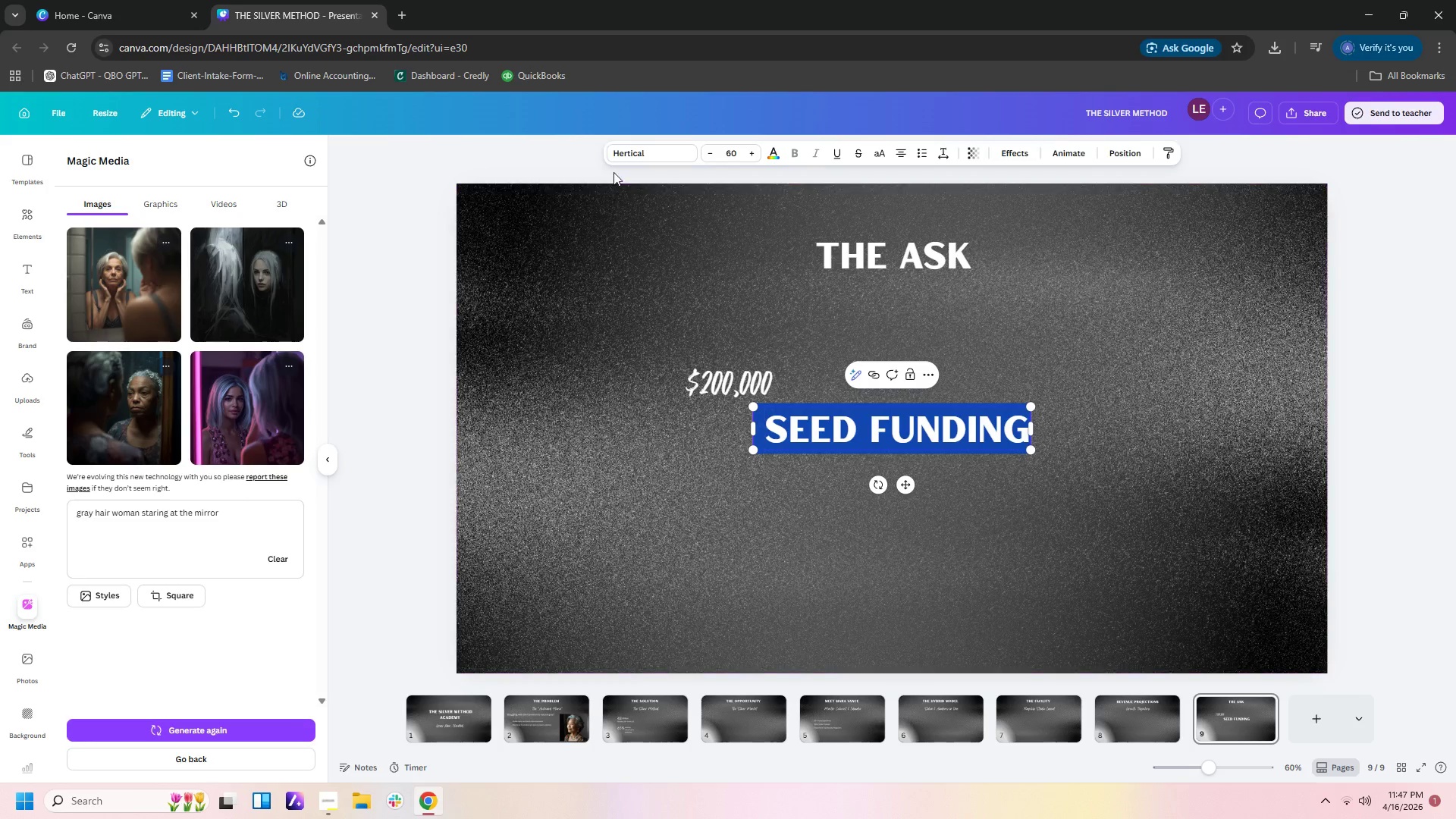 
left_click([633, 149])
 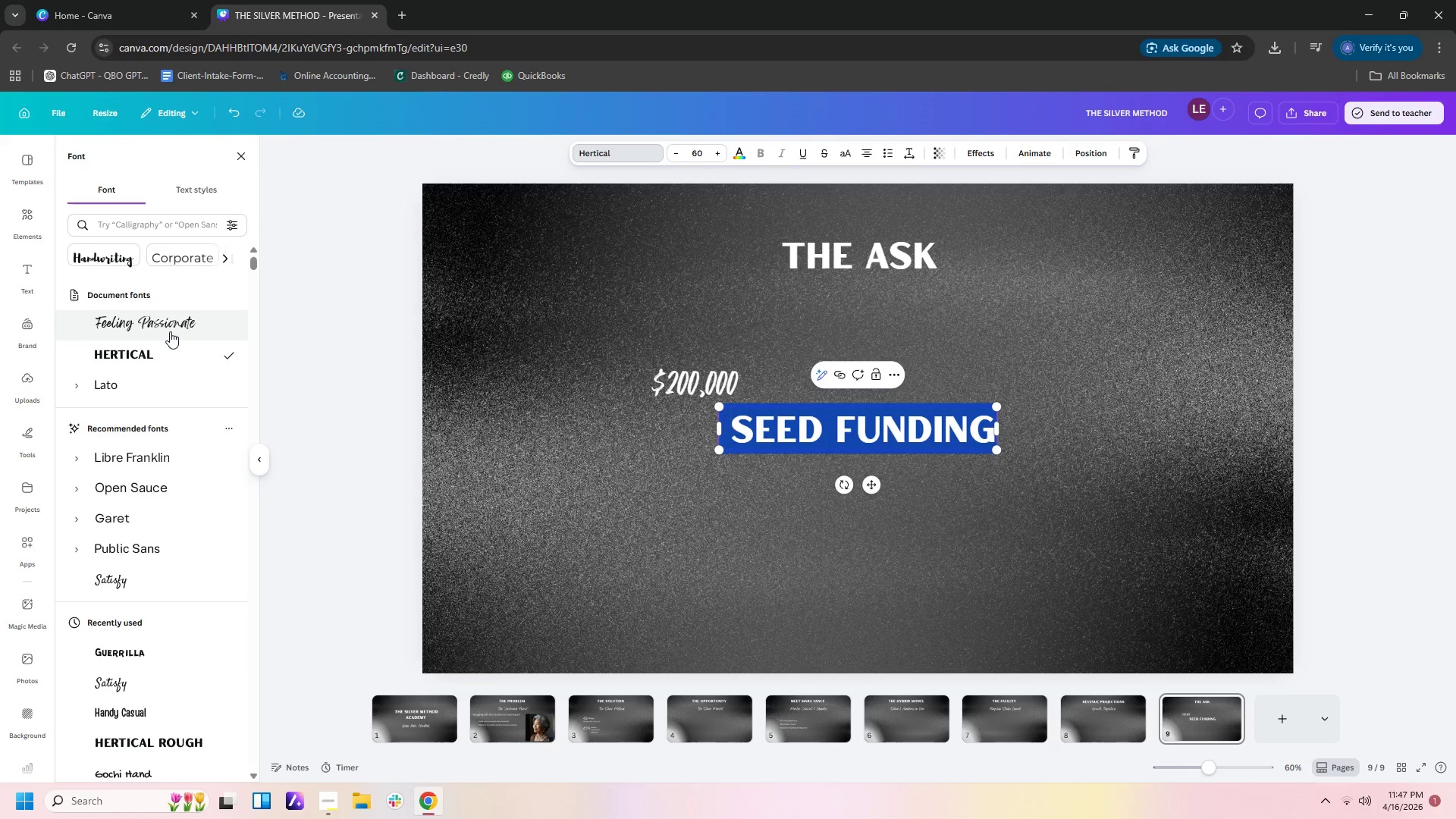 
left_click([174, 326])
 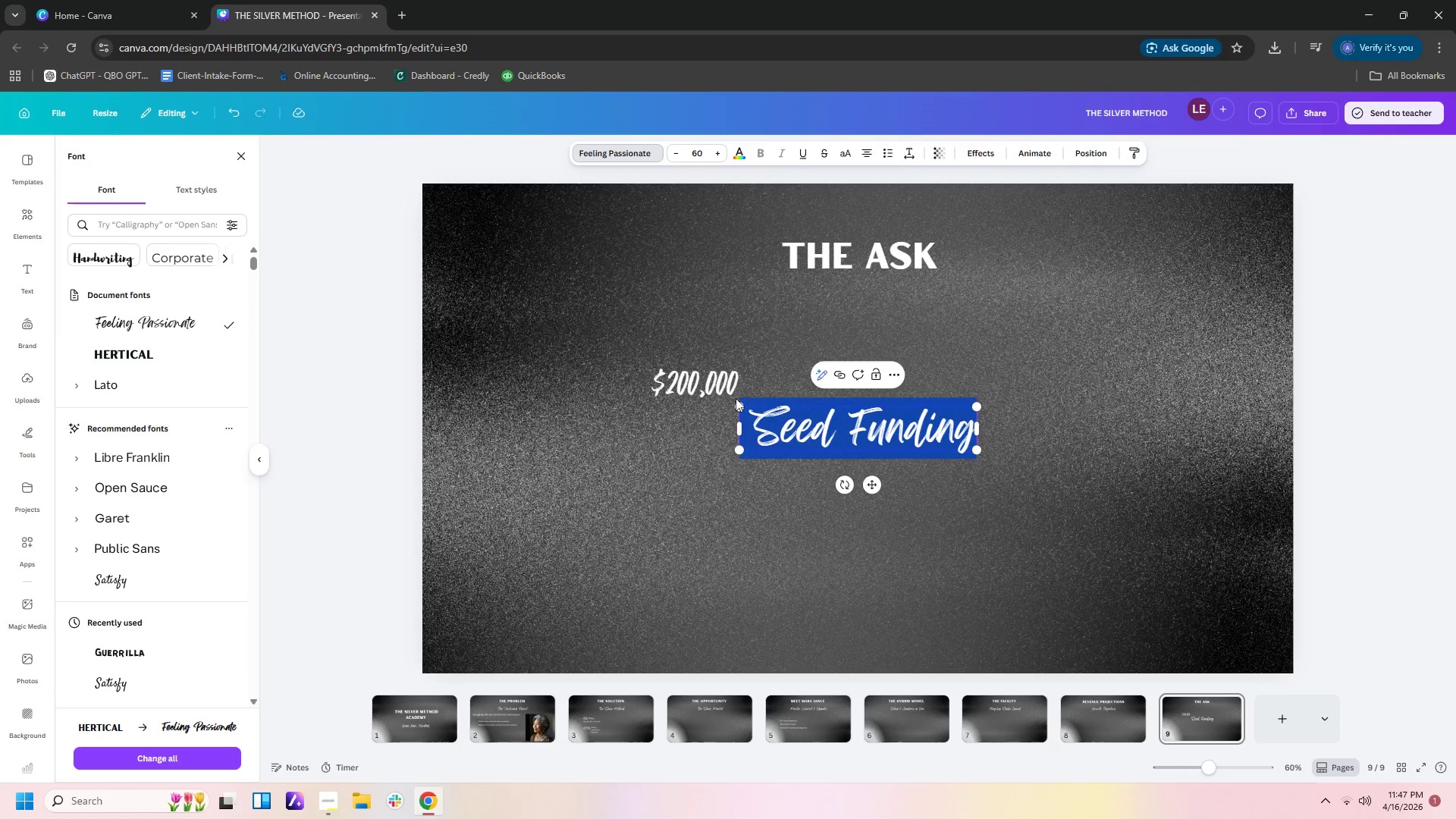 
left_click([714, 380])
 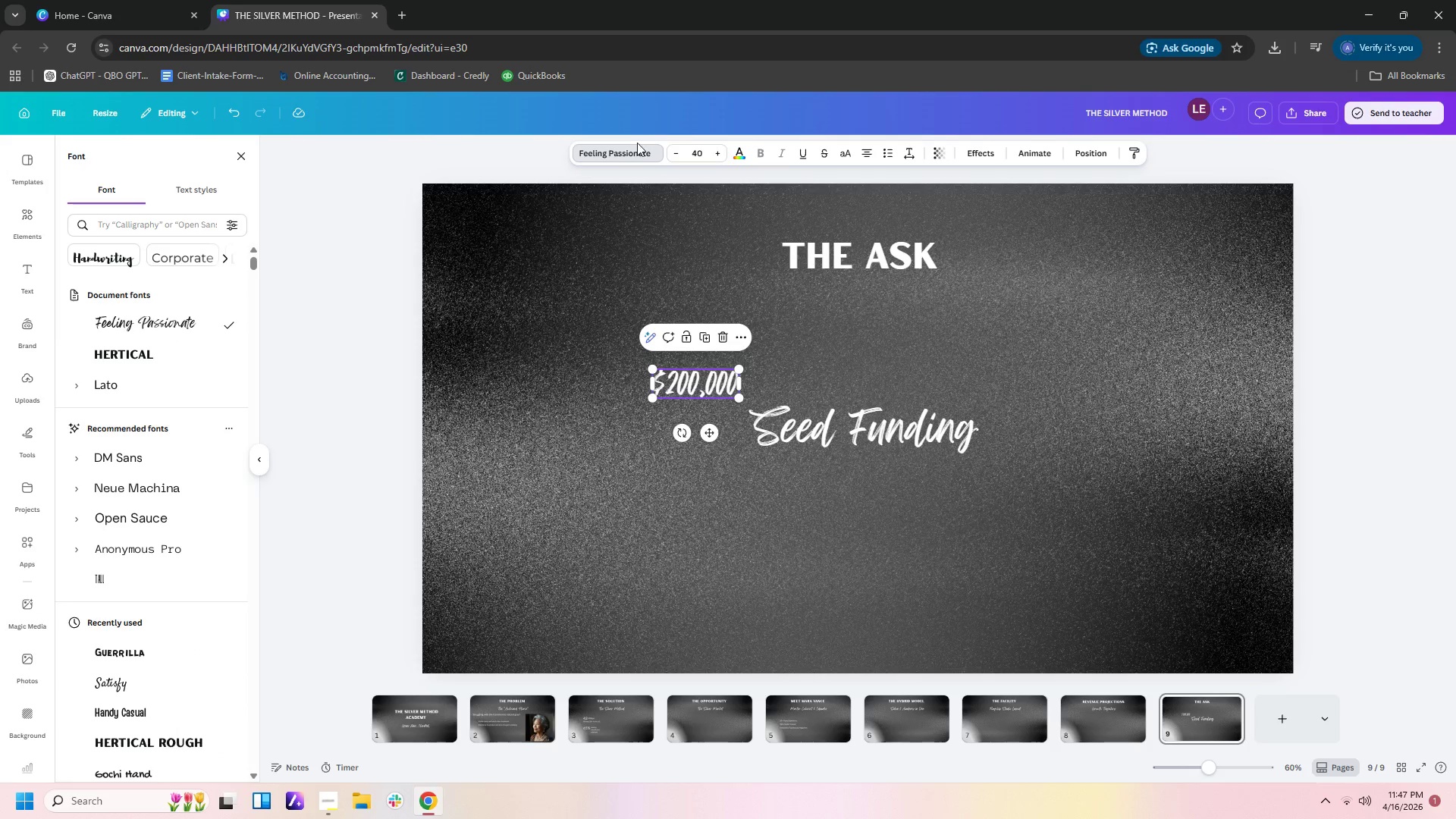 
left_click([635, 149])
 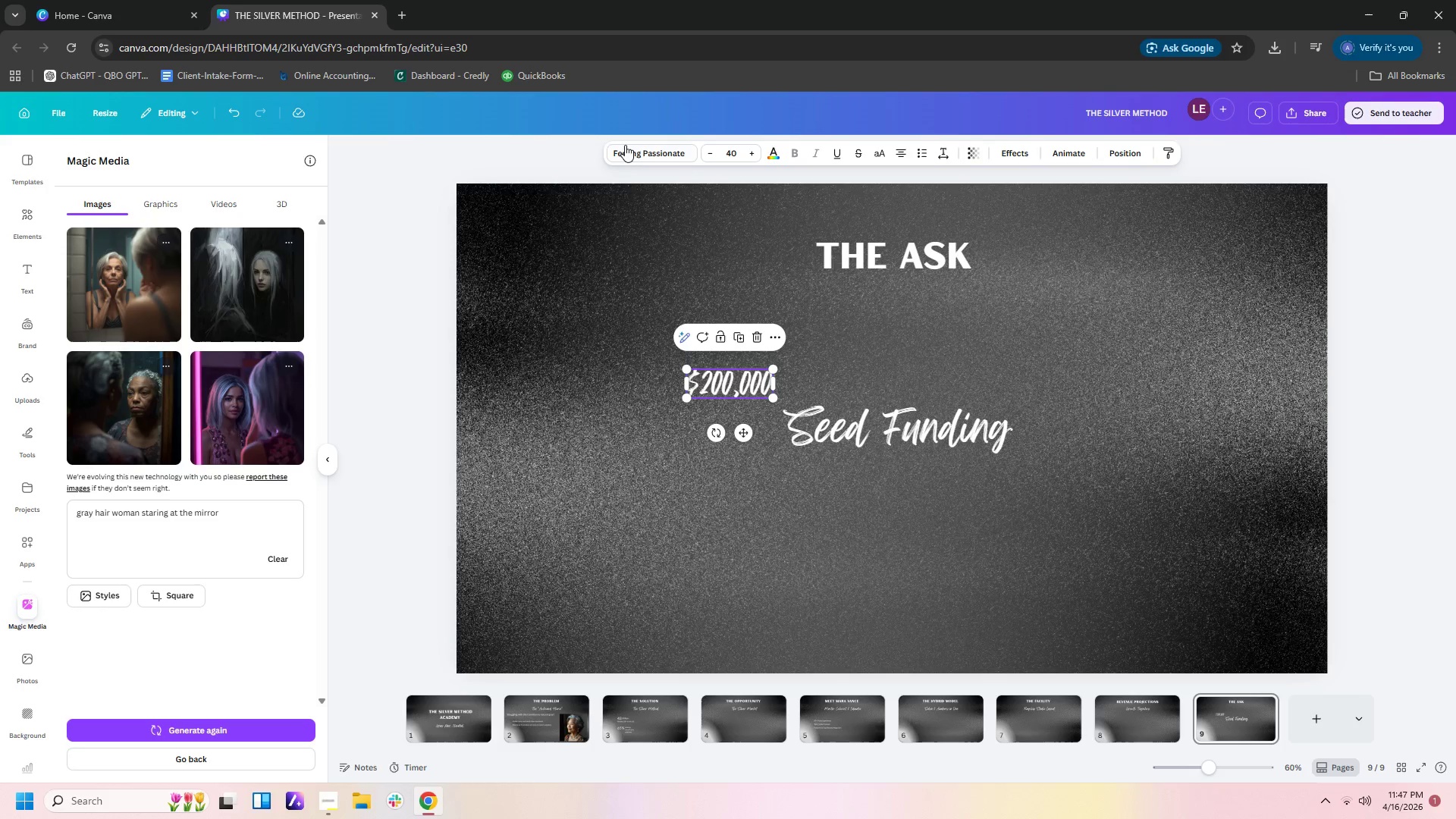 
left_click([627, 155])
 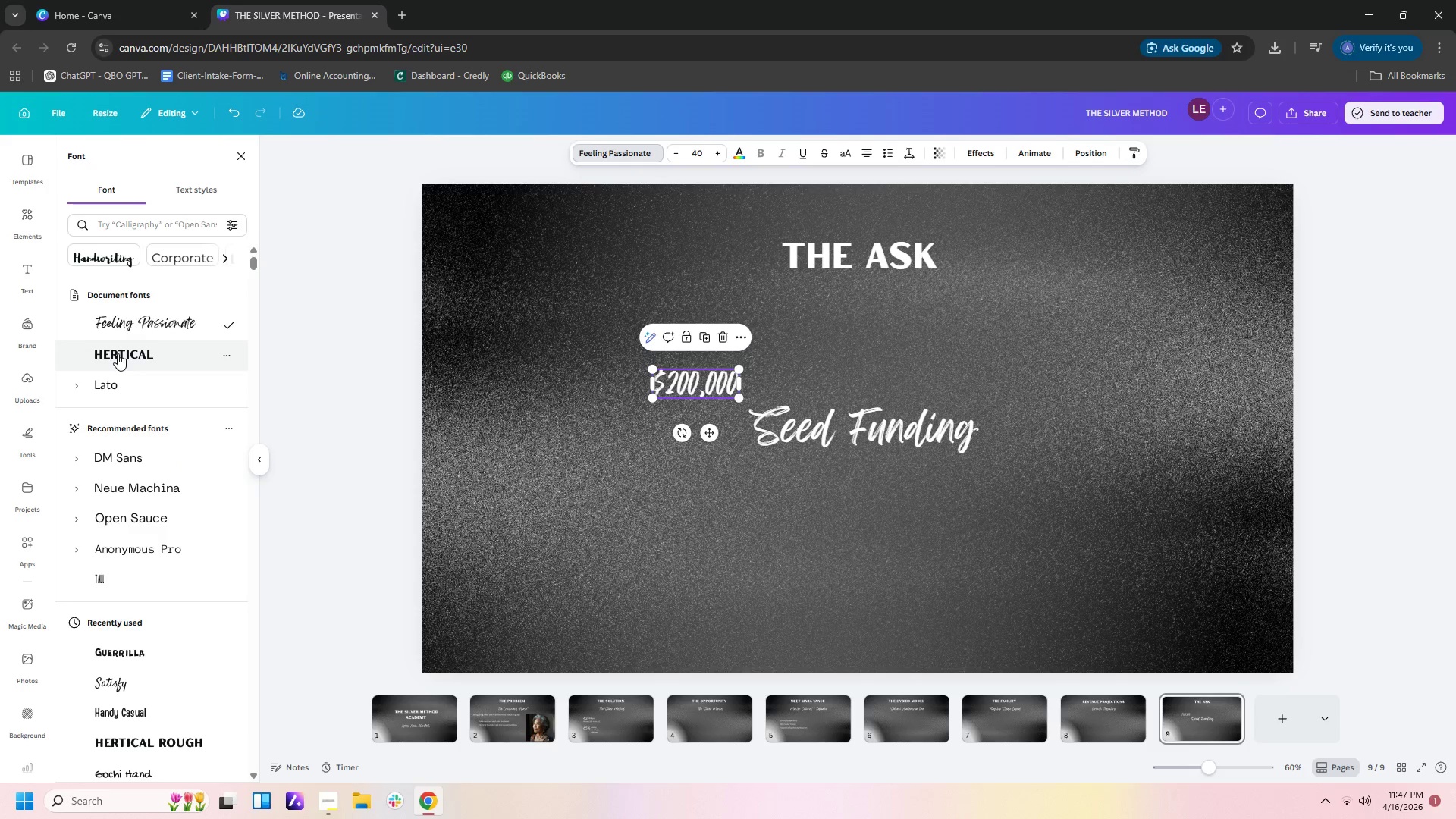 
left_click([118, 353])
 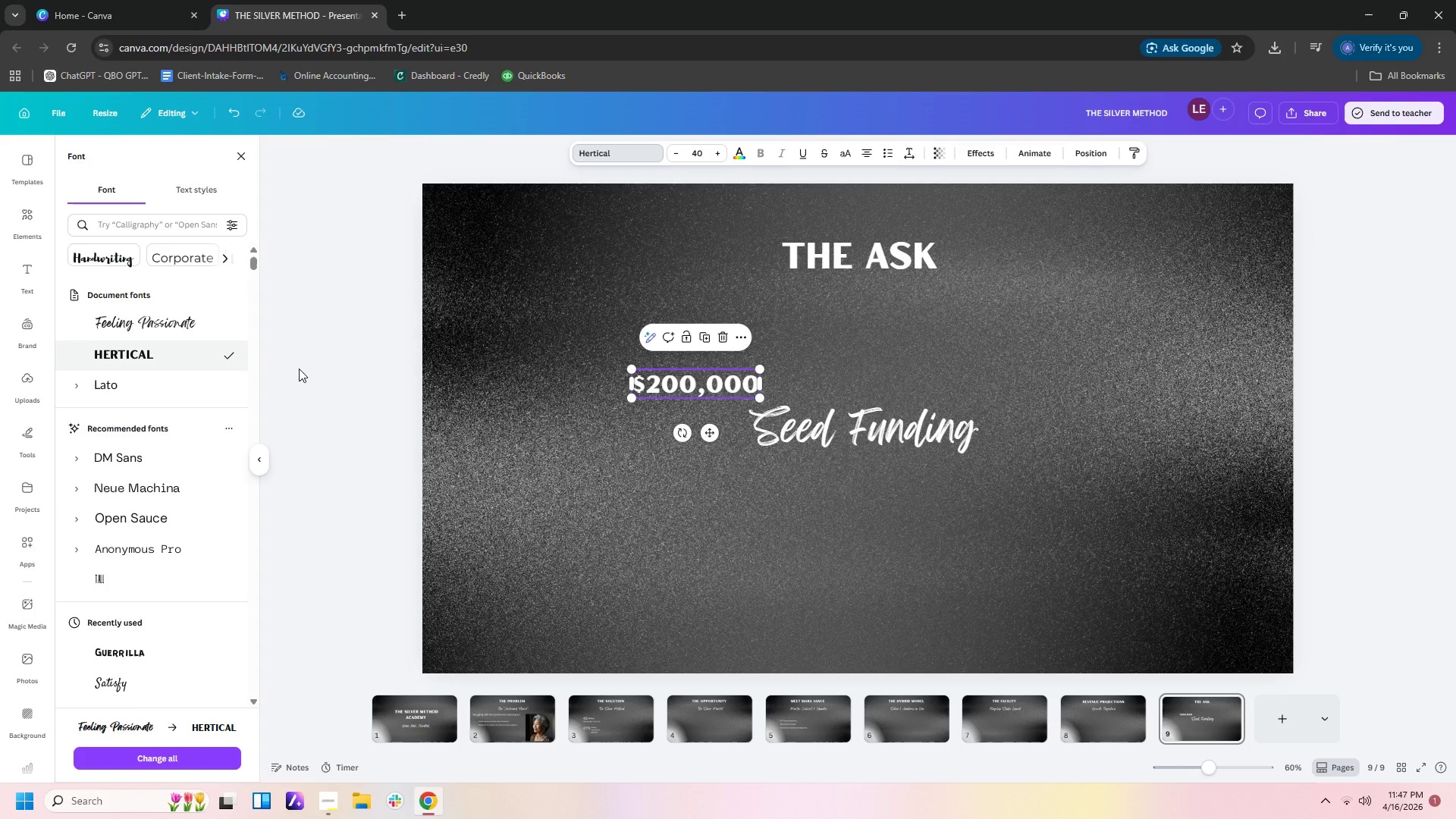 
wait(5.52)
 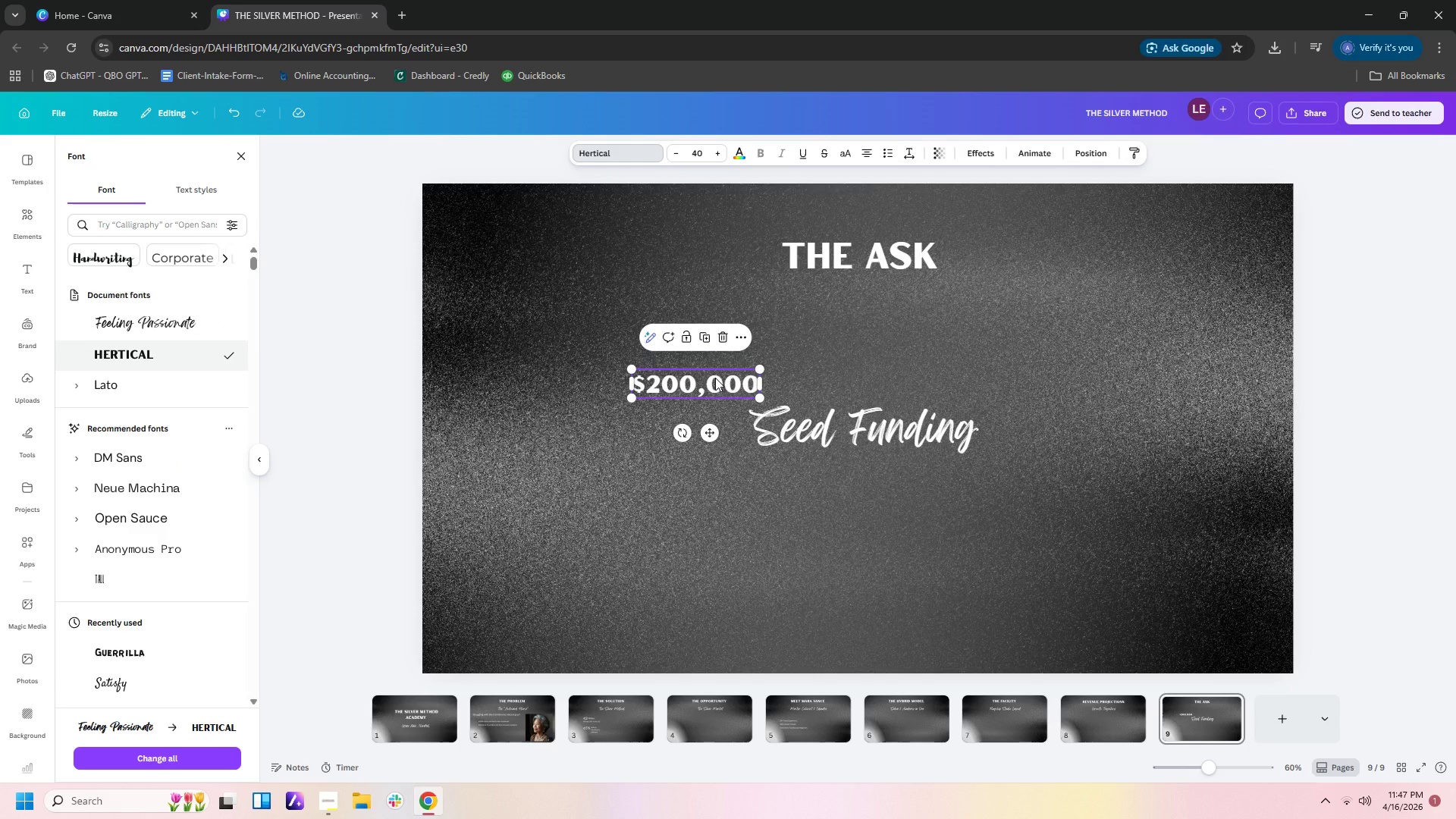 
left_click([131, 386])
 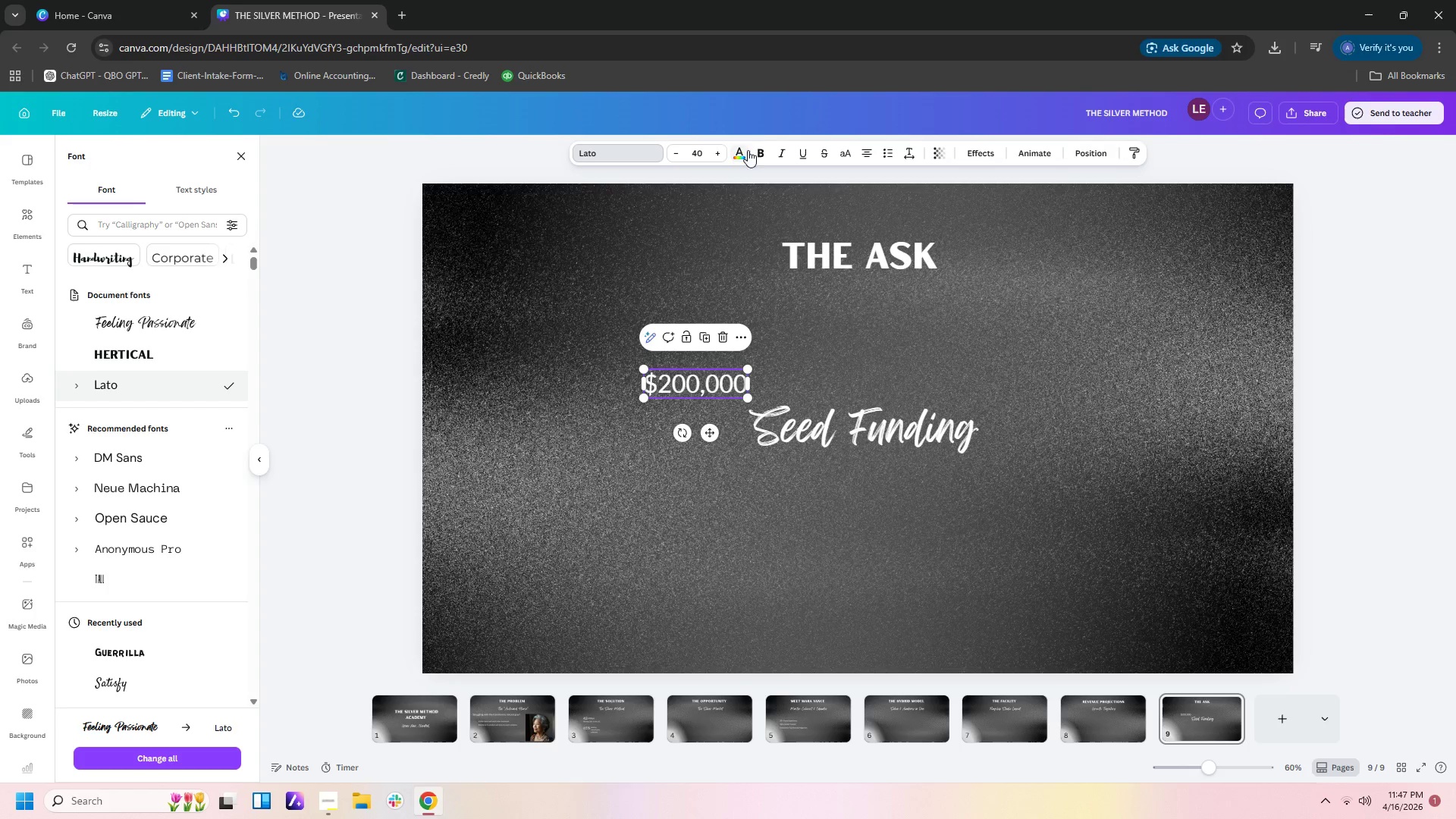 
left_click([760, 149])
 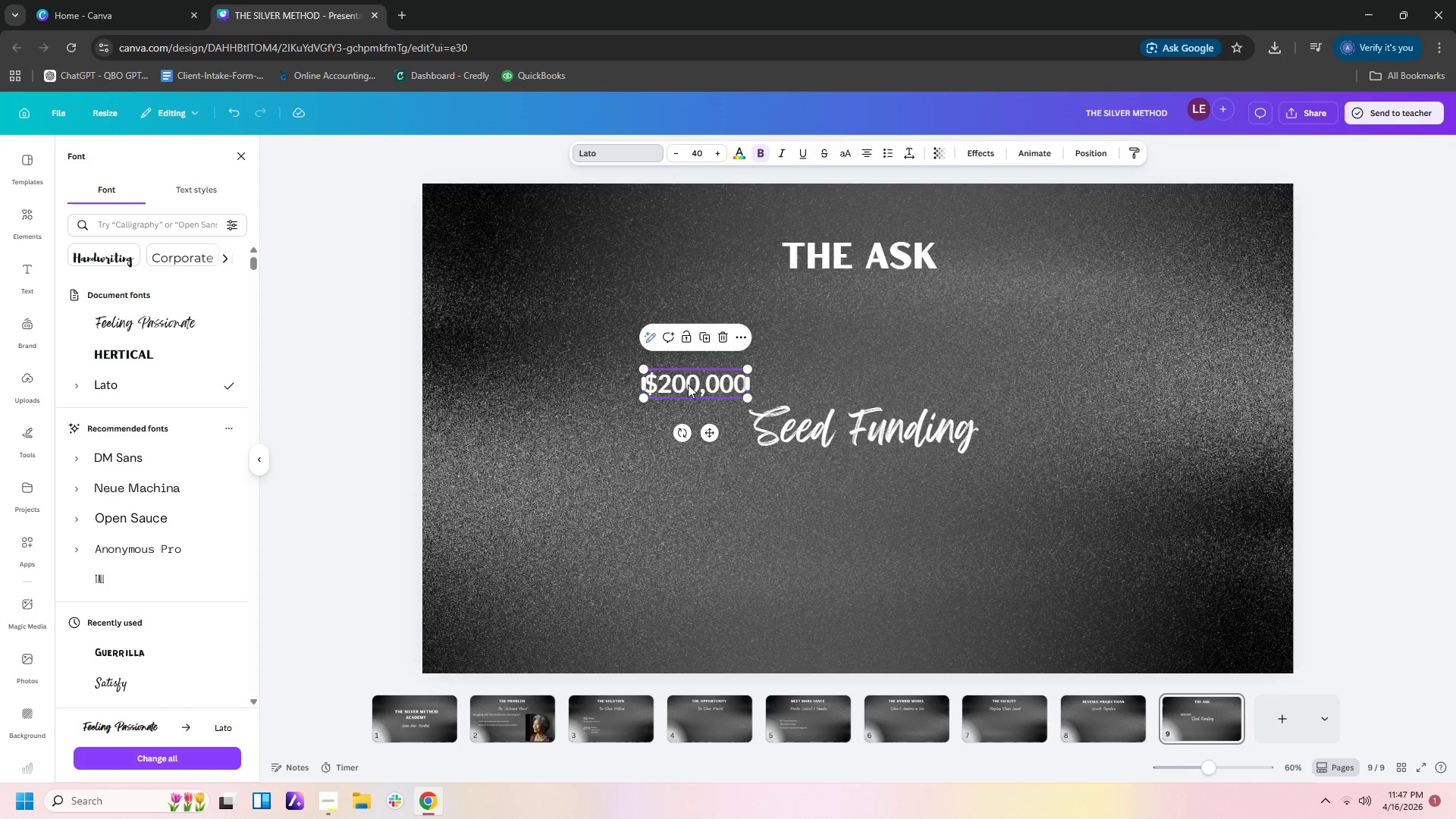 
left_click_drag(start_coordinate=[688, 387], to_coordinate=[646, 425])
 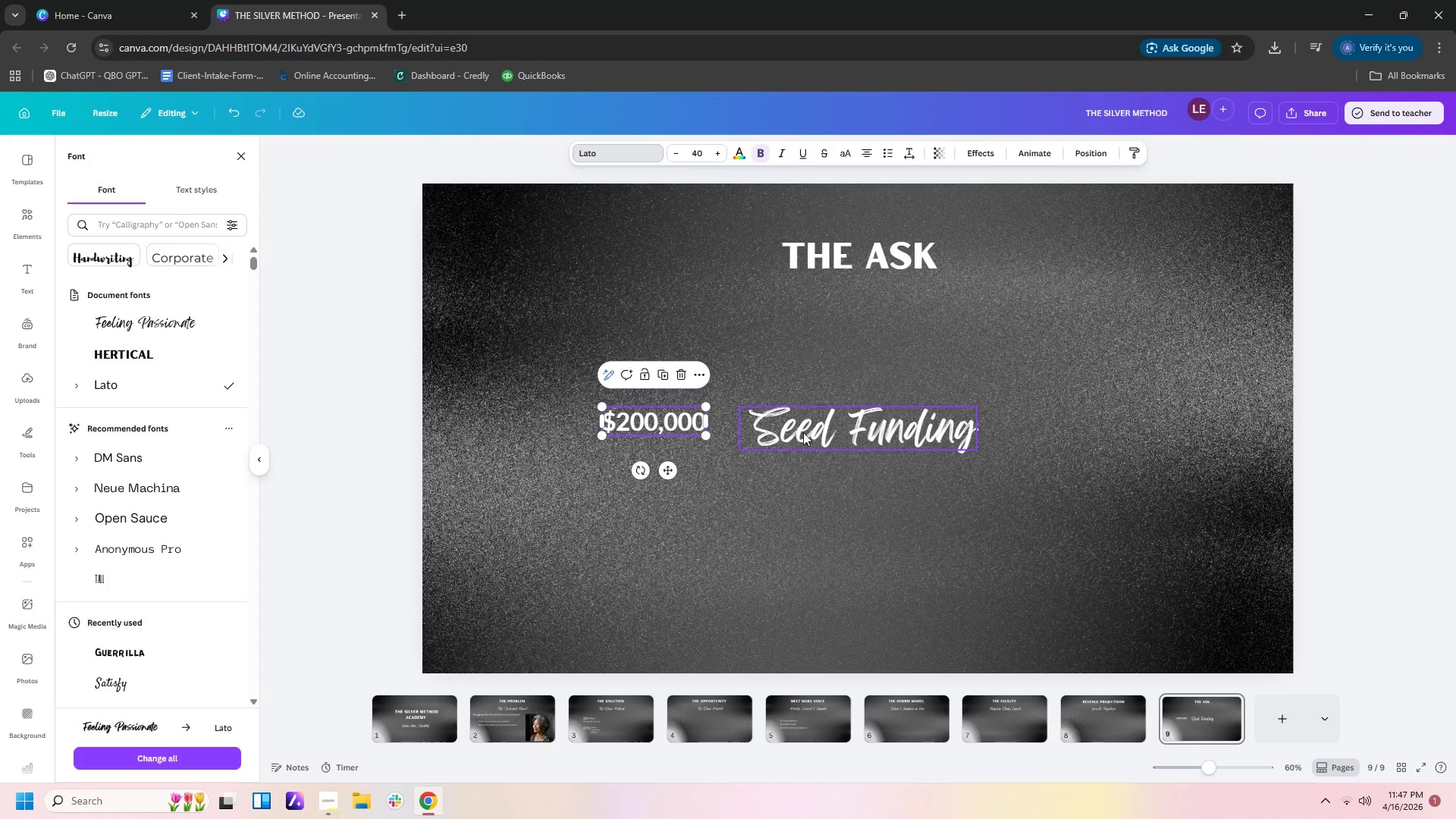 
left_click_drag(start_coordinate=[803, 432], to_coordinate=[777, 419])
 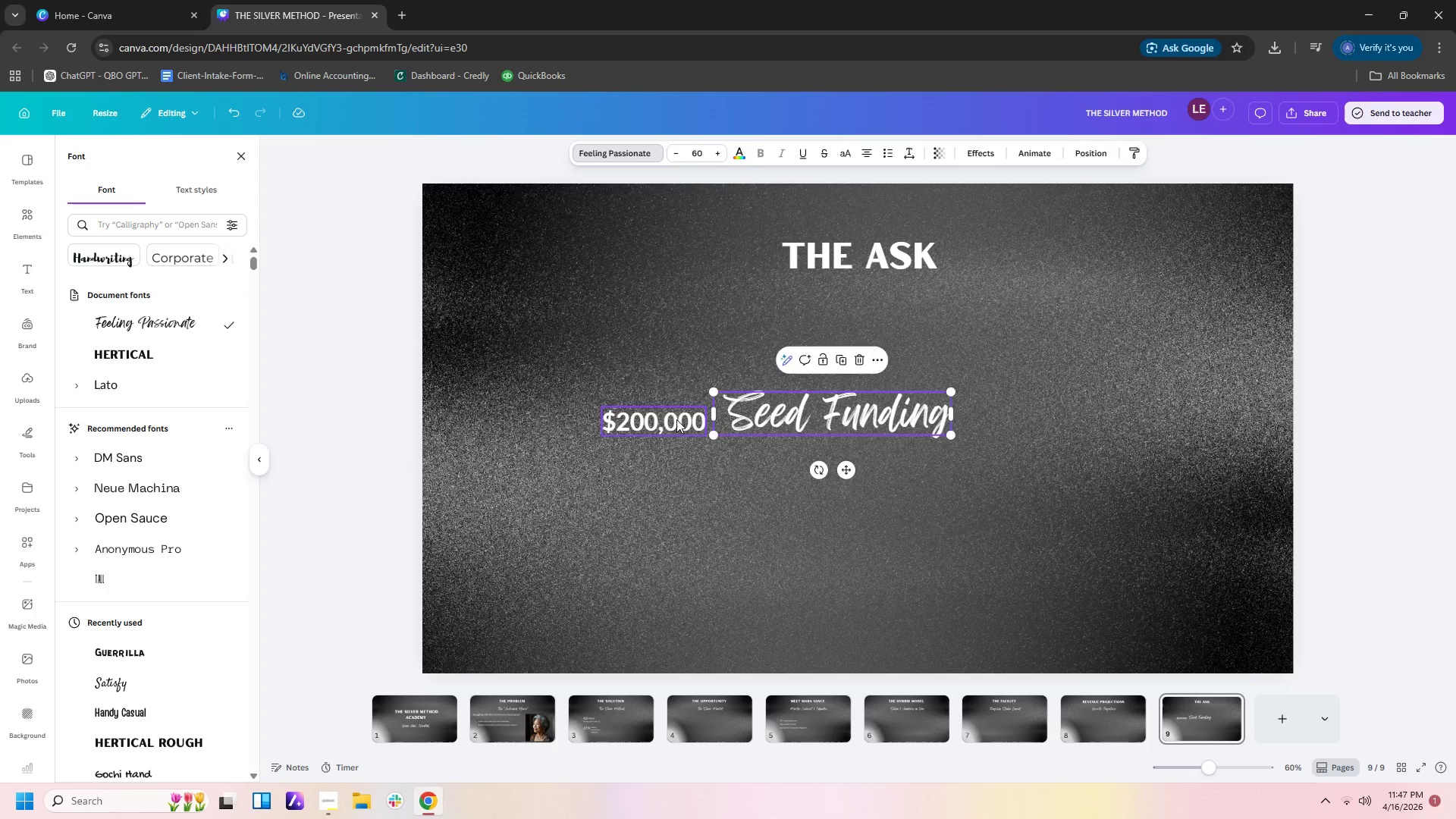 
left_click_drag(start_coordinate=[676, 419], to_coordinate=[619, 380])
 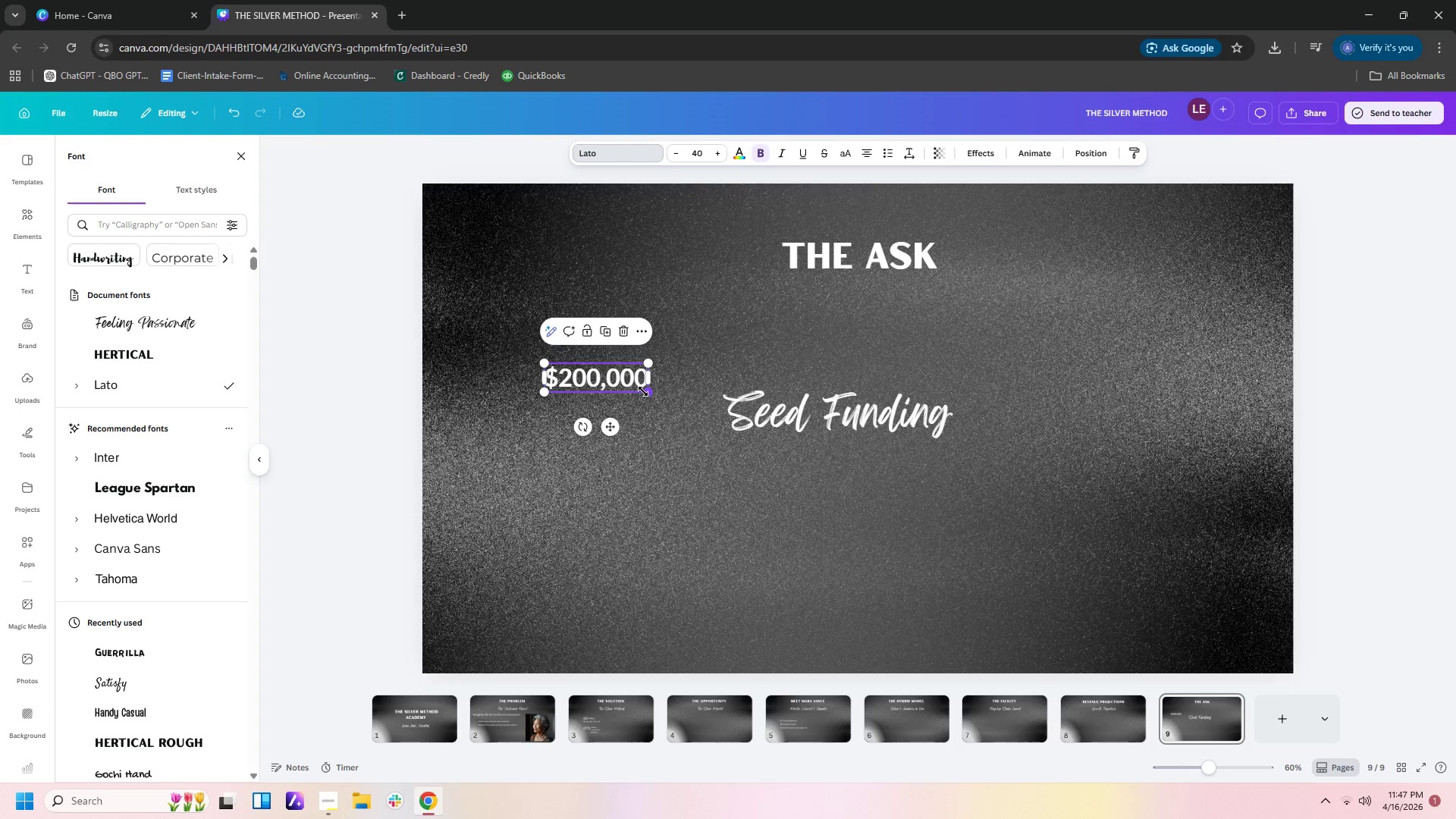 
left_click([643, 391])
 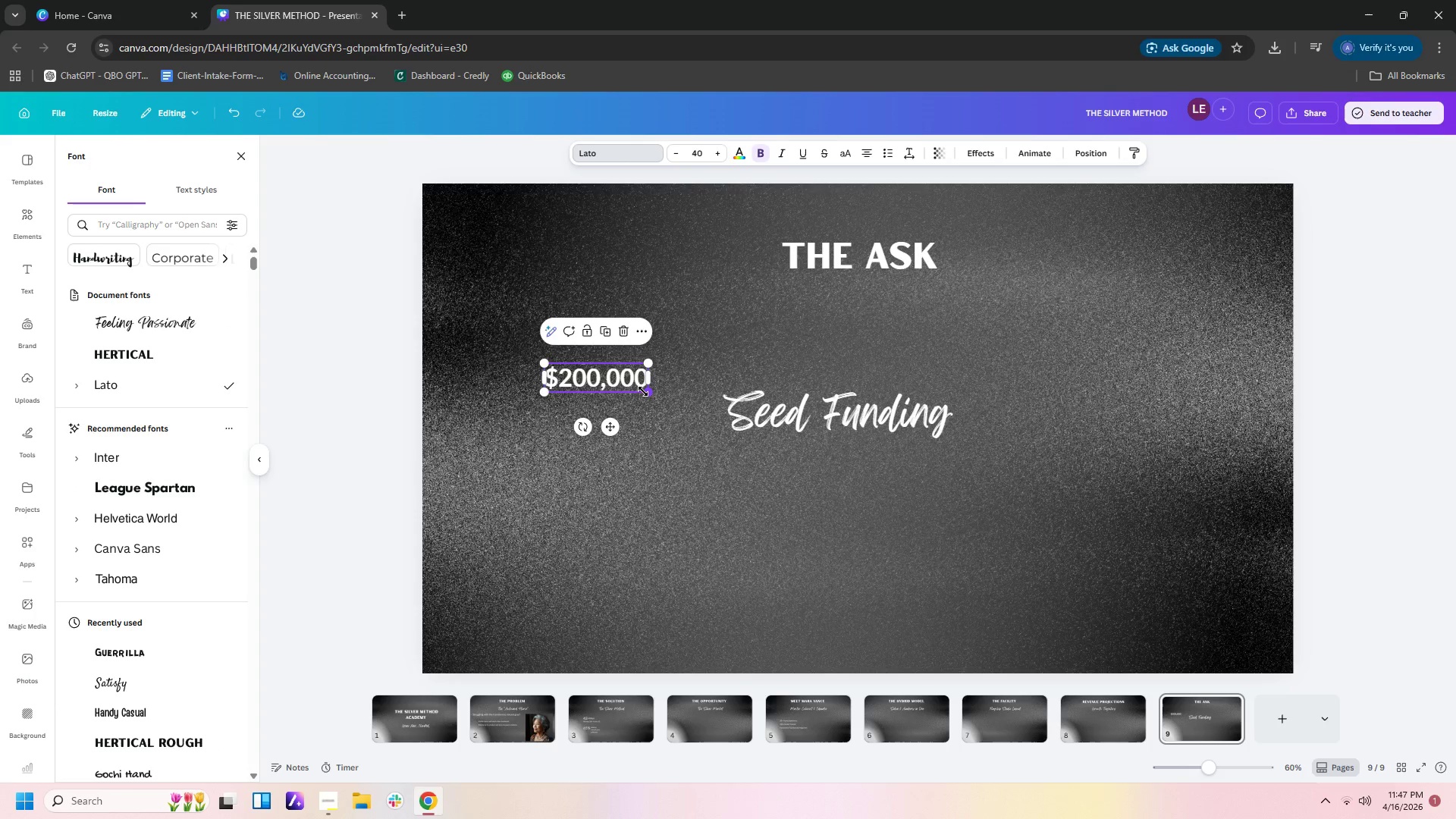 
left_click_drag(start_coordinate=[643, 391], to_coordinate=[694, 408])
 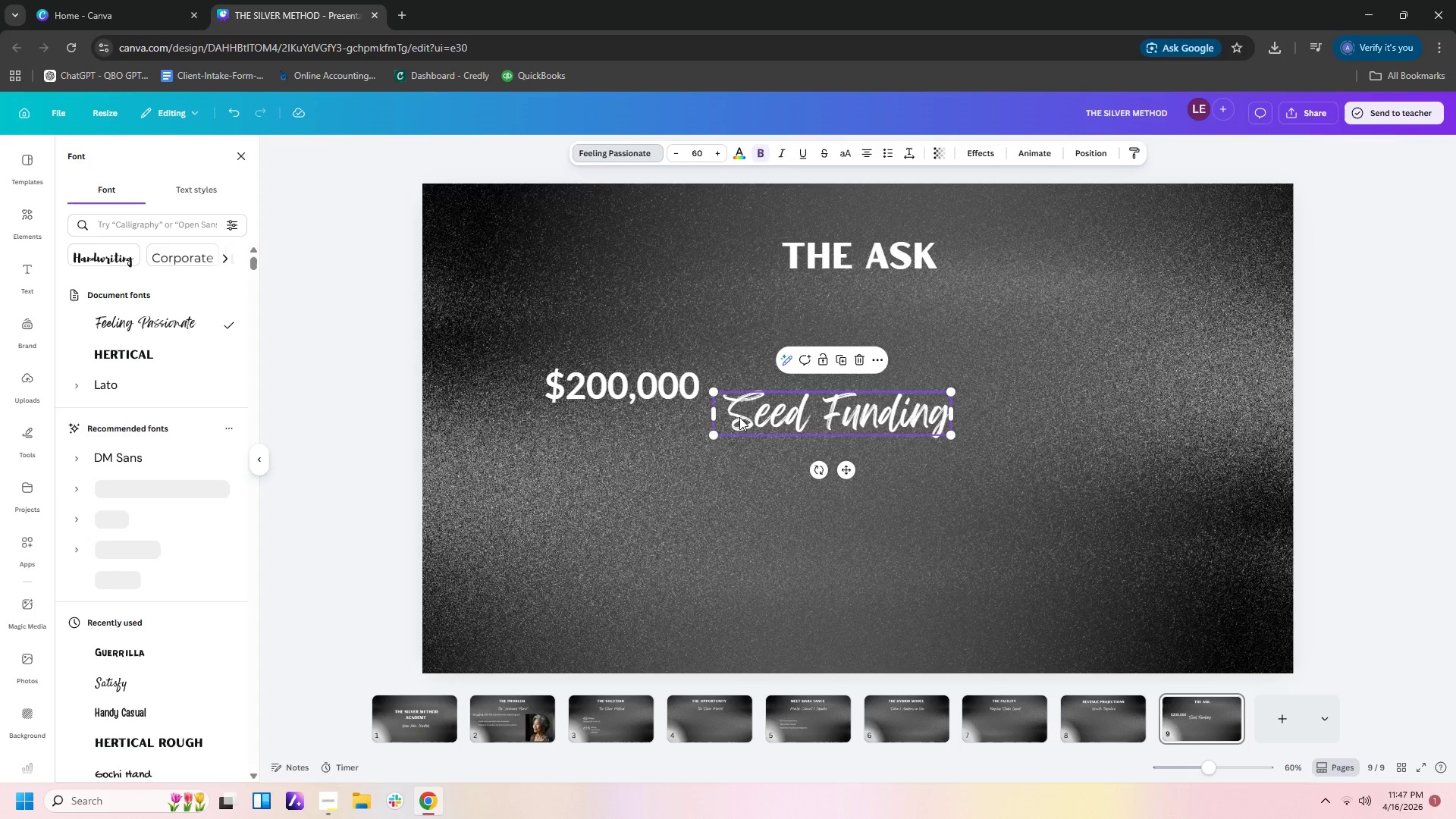 
left_click_drag(start_coordinate=[739, 425], to_coordinate=[725, 396])
 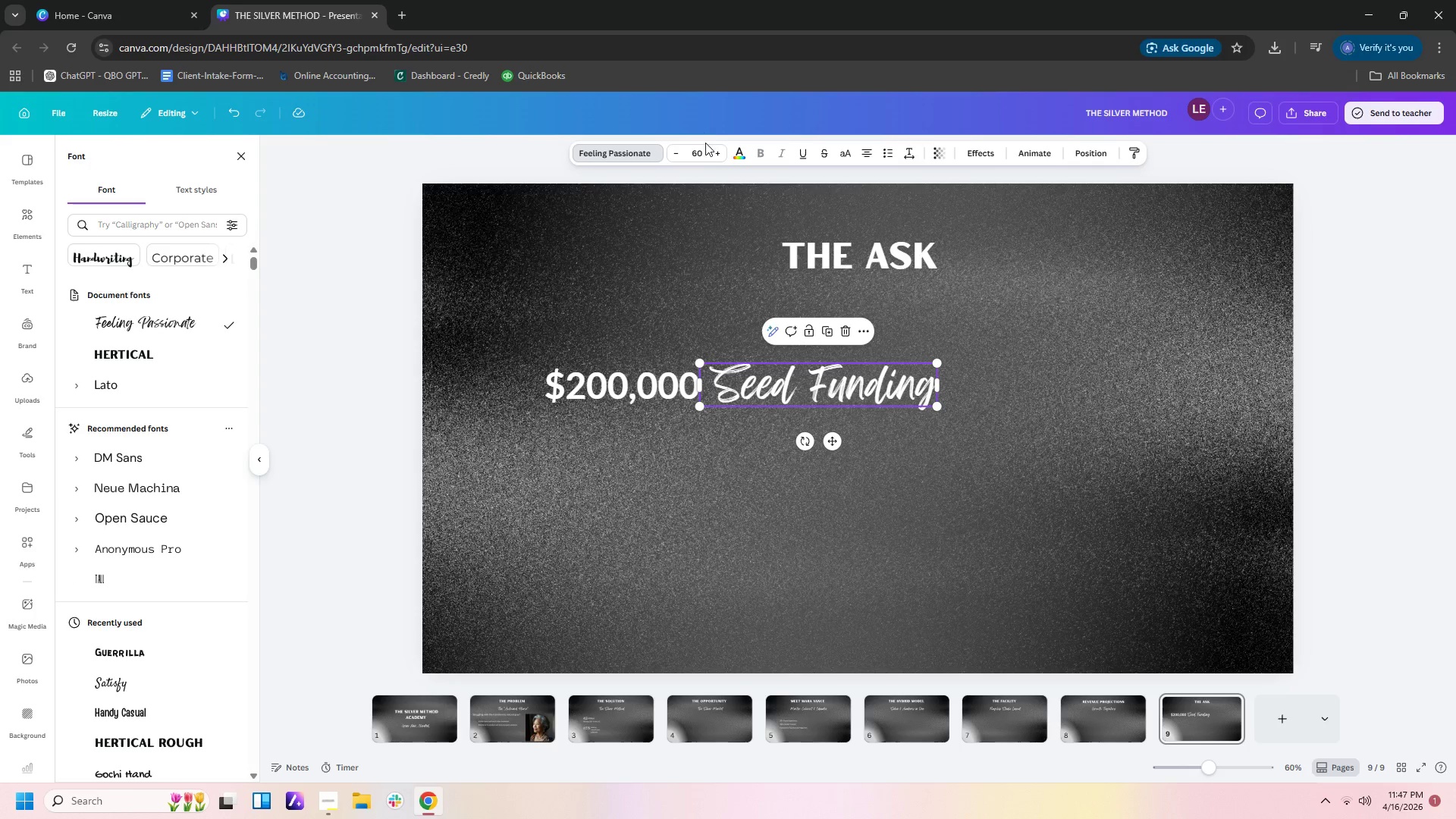 
left_click([704, 152])
 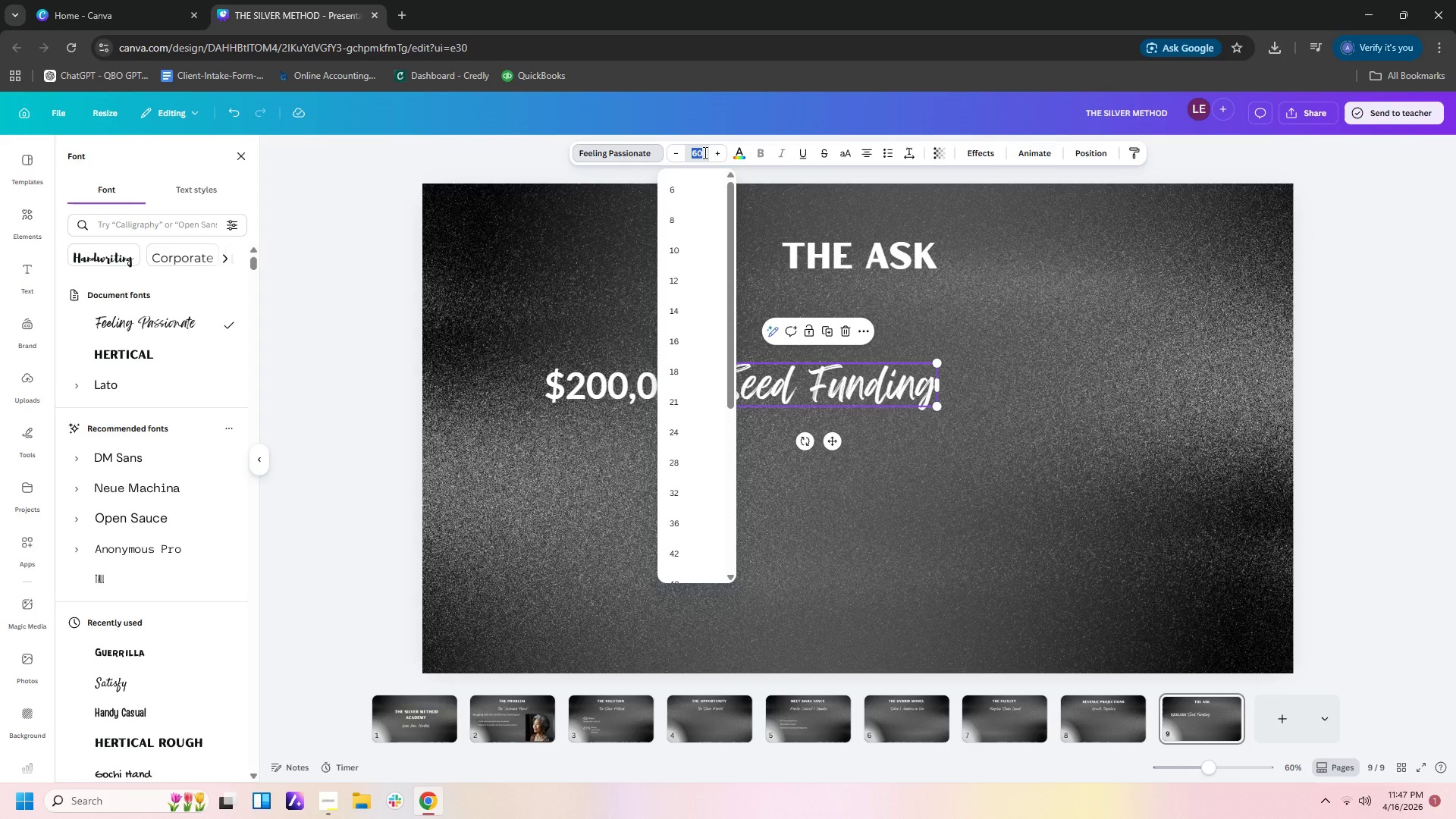 
key(Numpad4)
 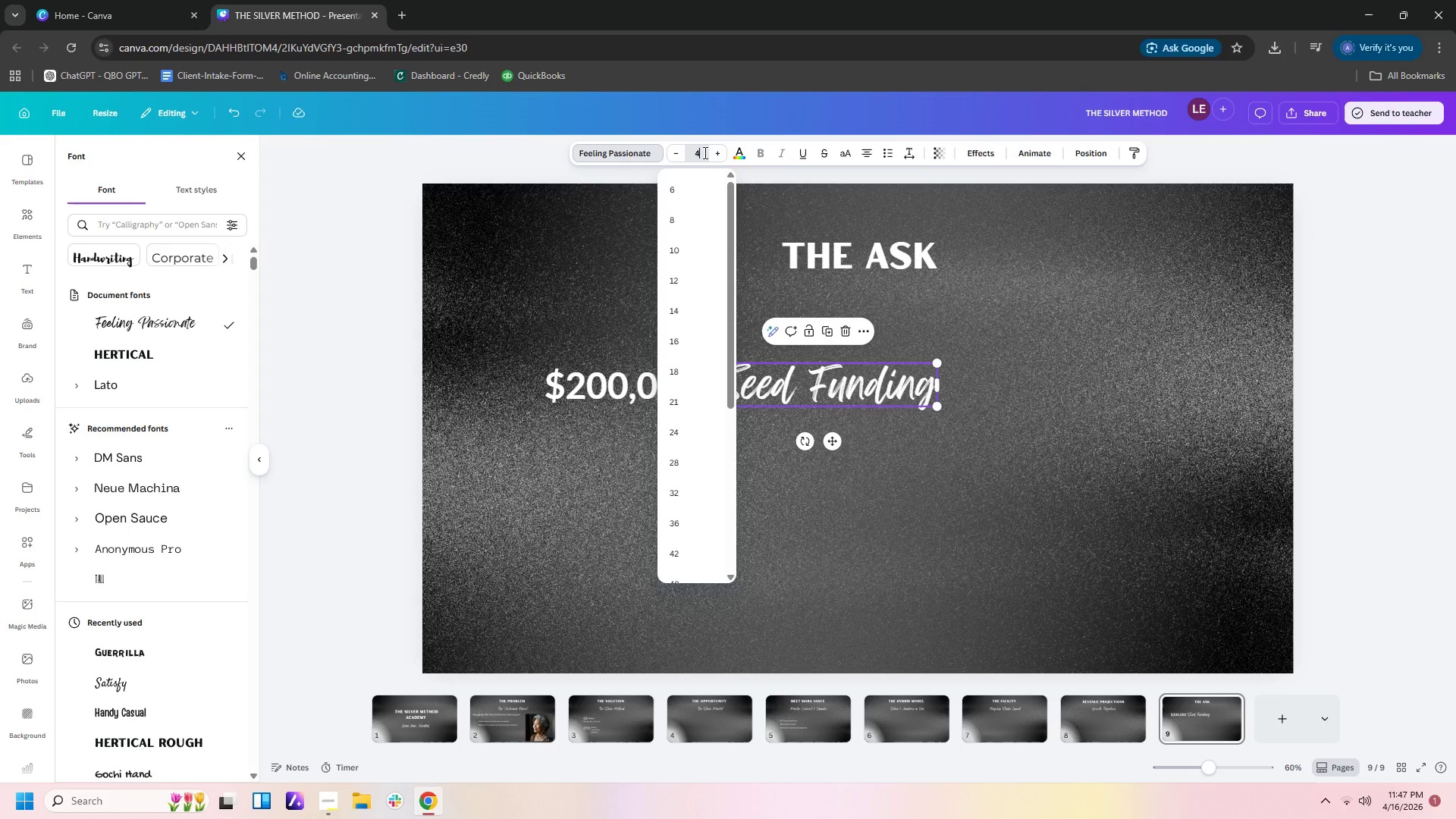 
key(Numpad0)
 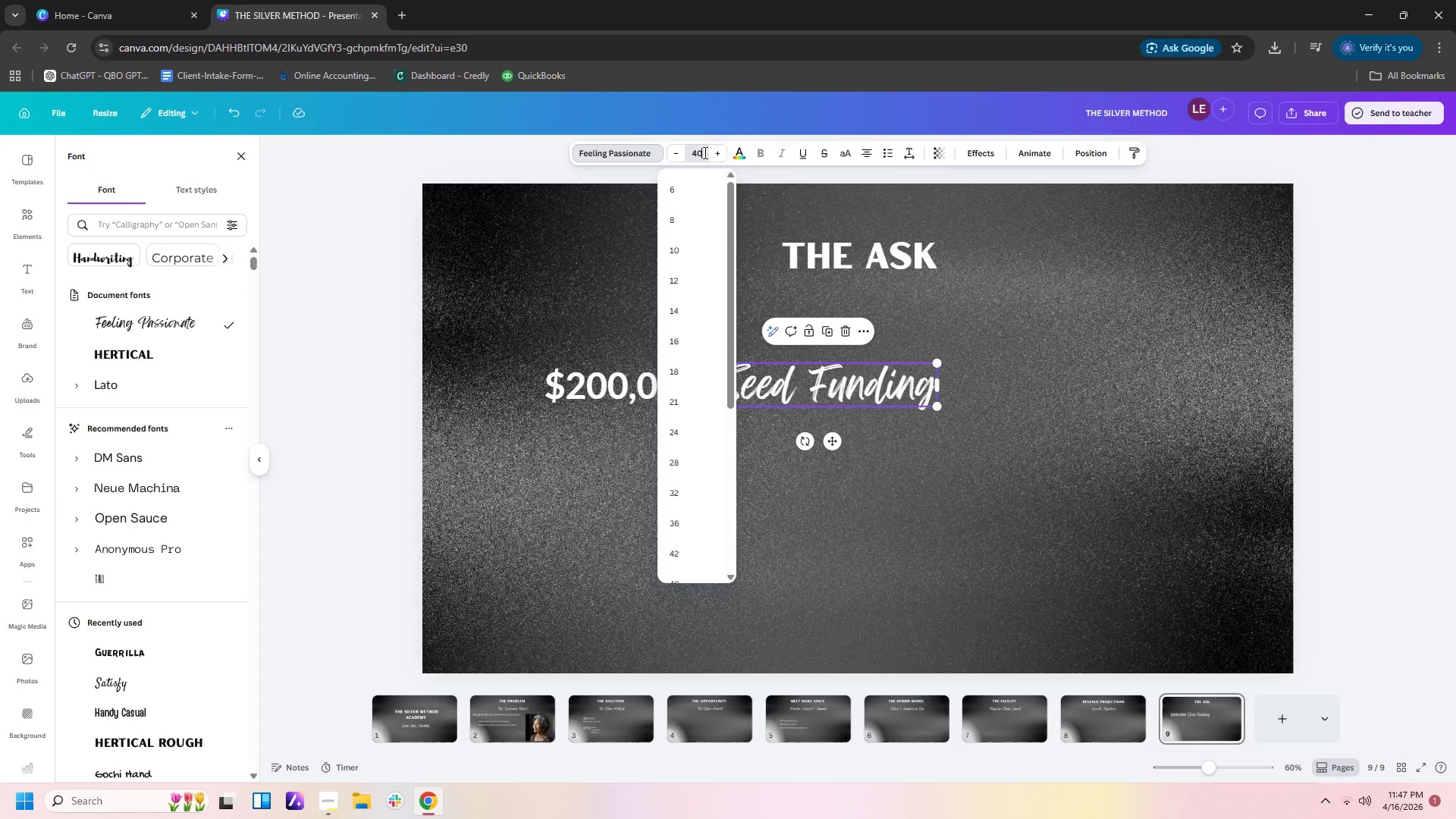 
key(NumpadEnter)
 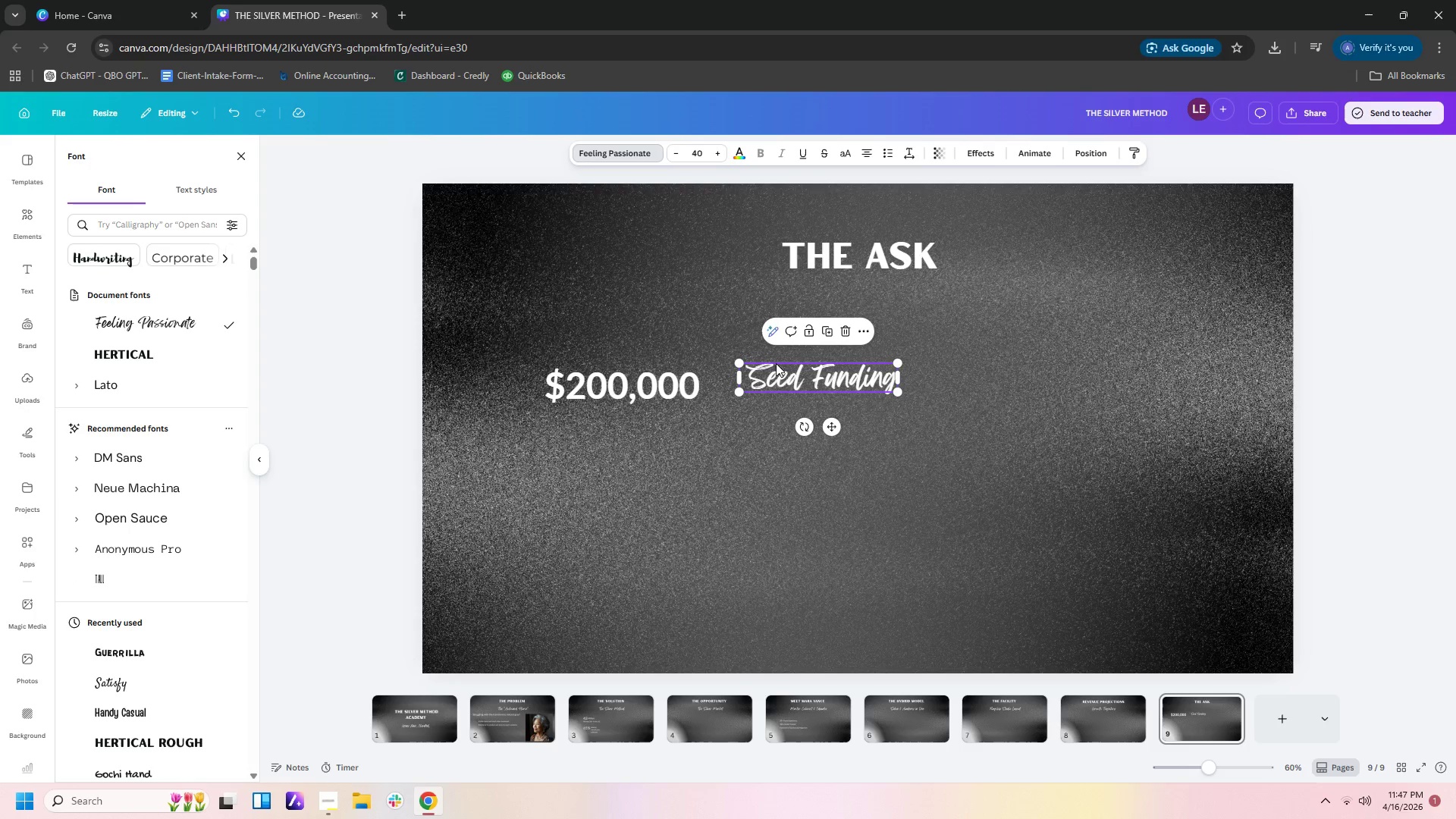 
left_click_drag(start_coordinate=[782, 375], to_coordinate=[745, 381])
 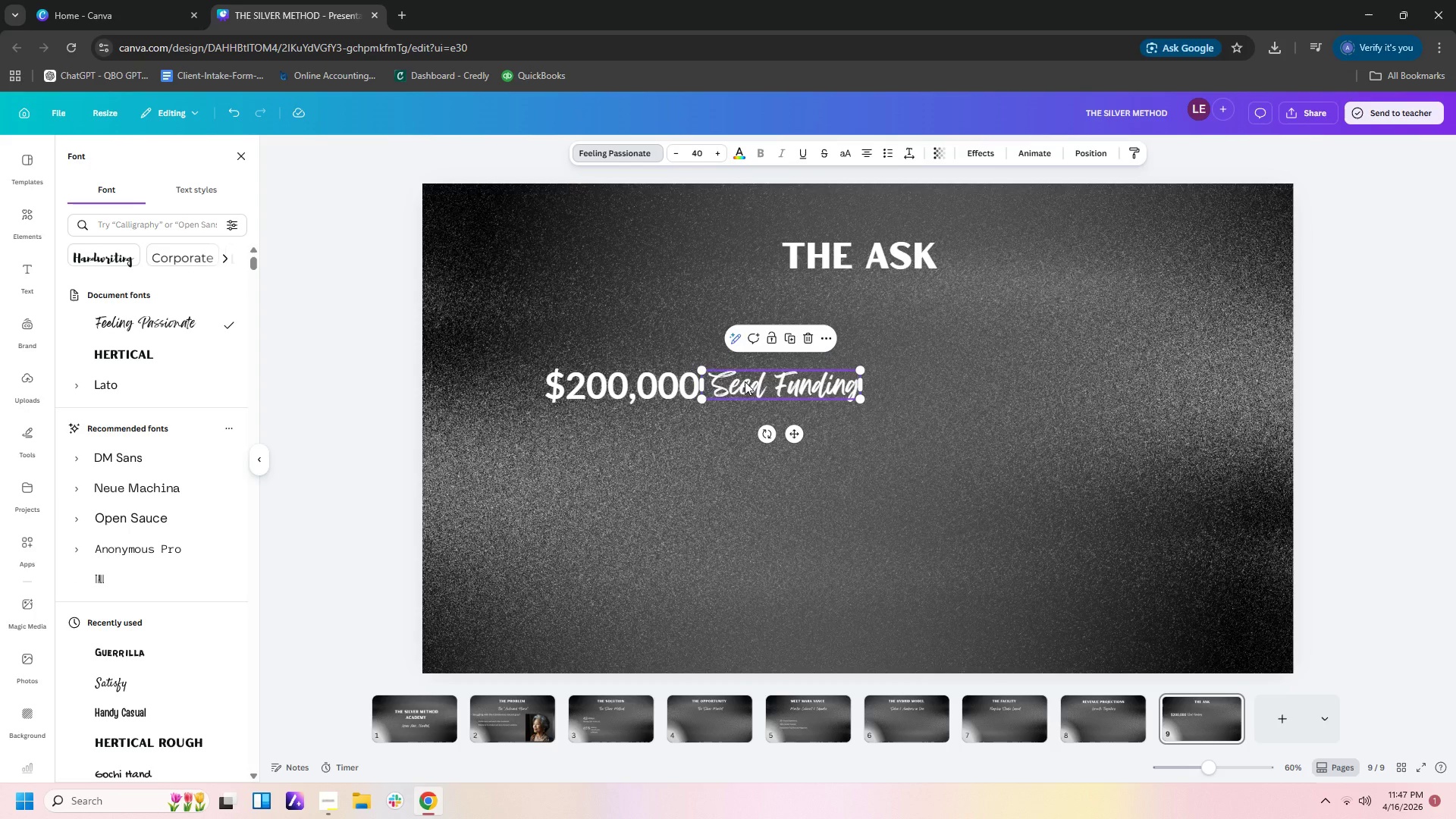 
left_click([582, 554])
 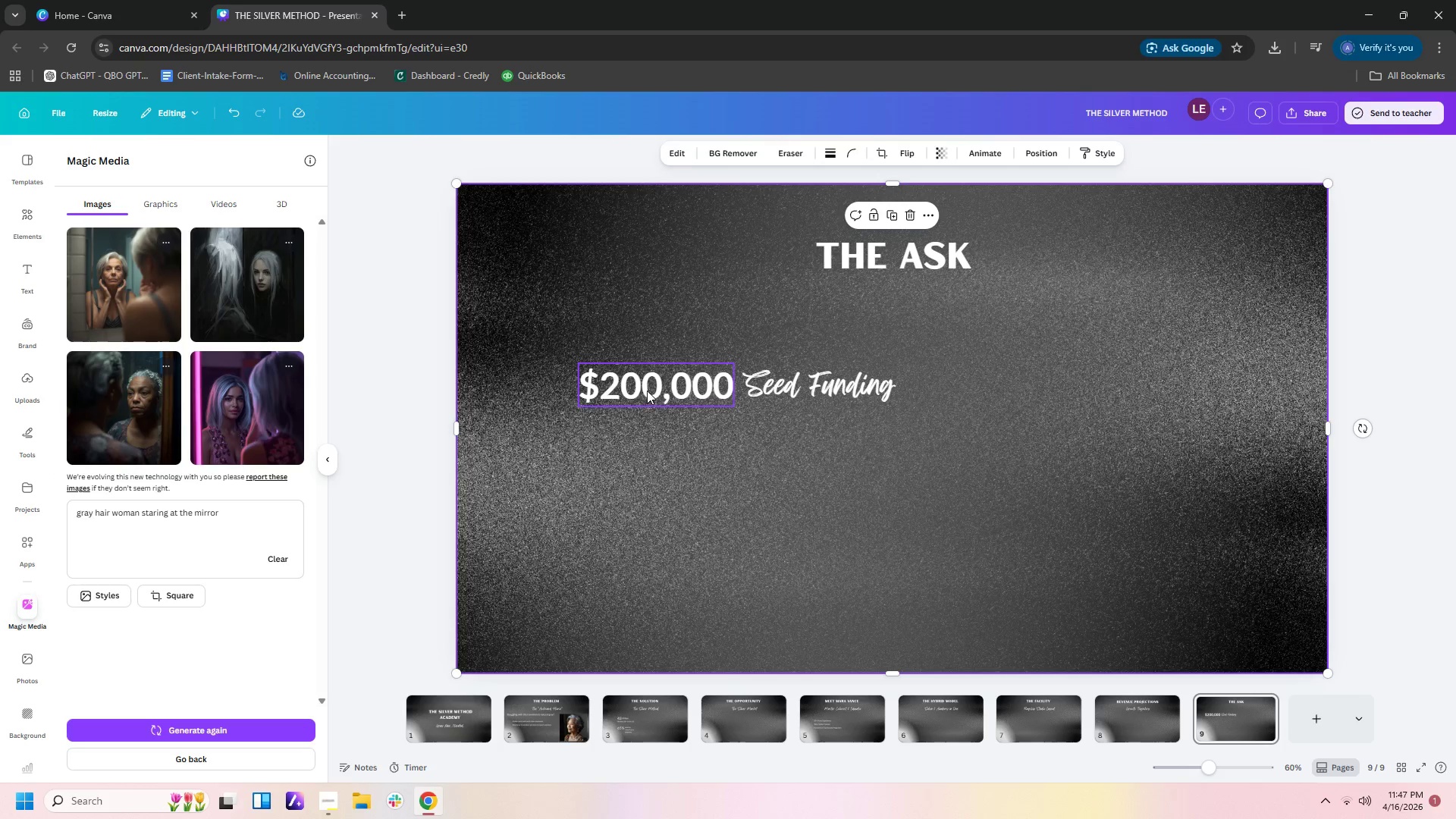 
left_click([647, 391])
 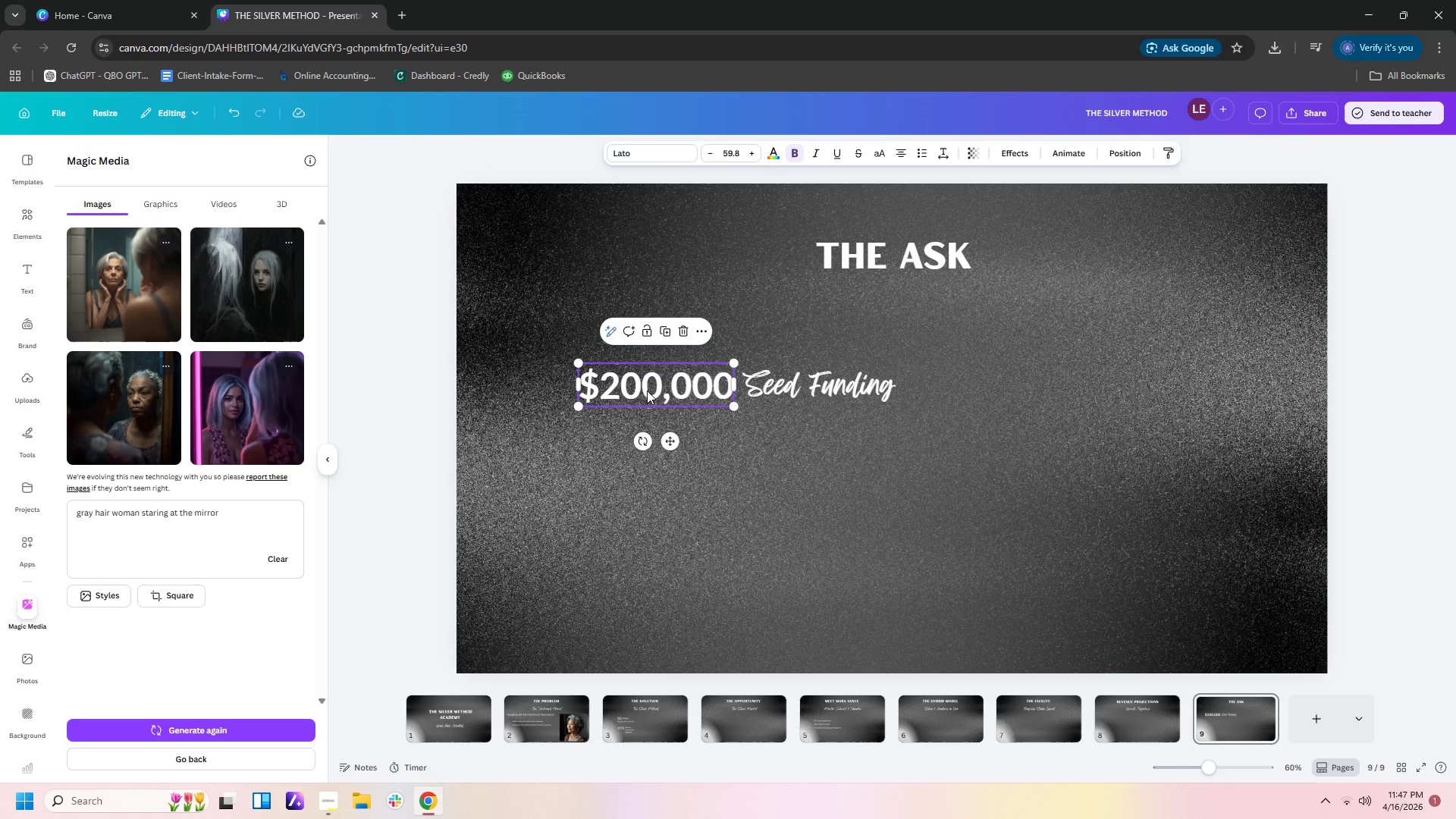 
key(Control+C)
 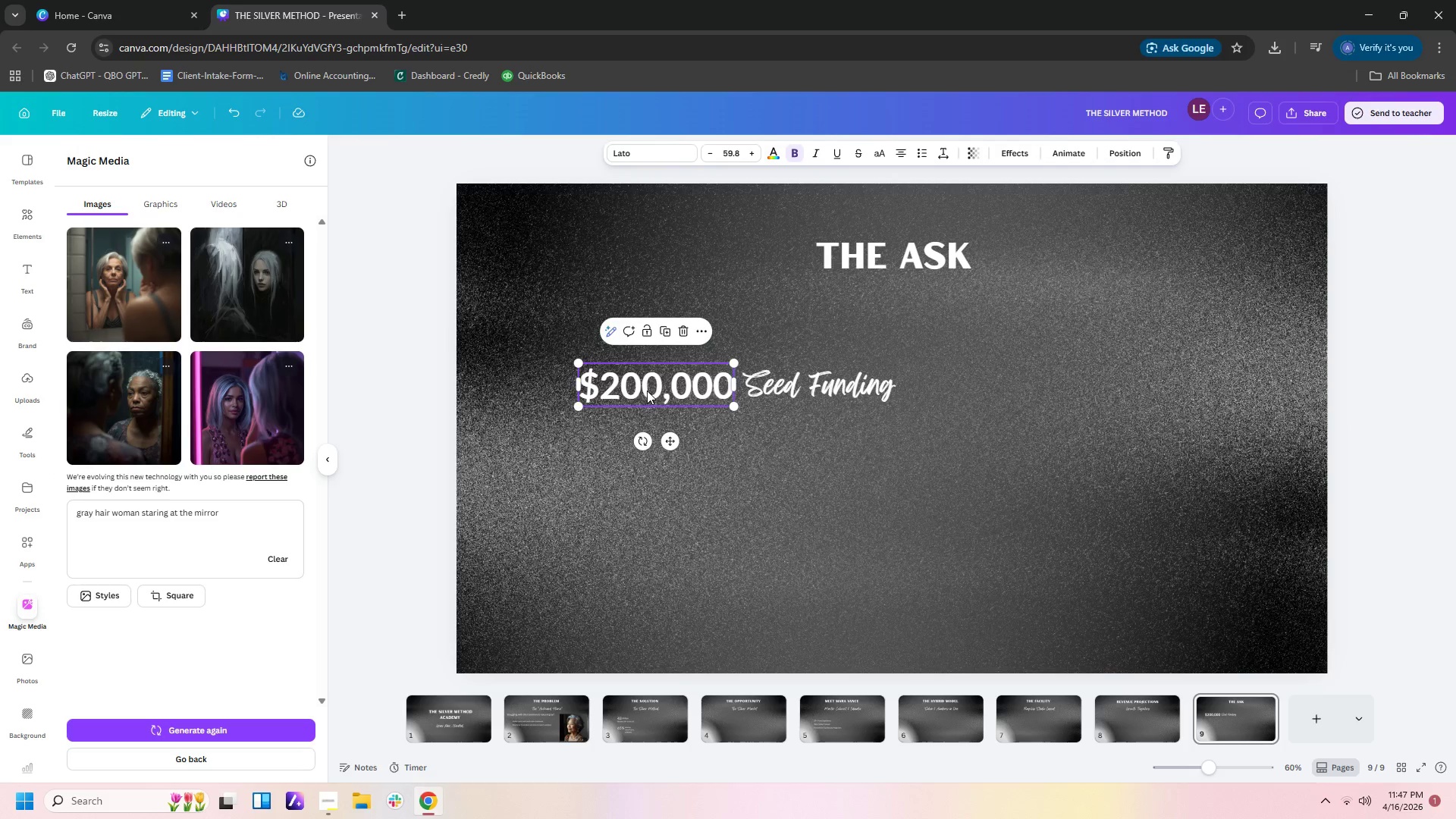 
key(Control+V)
 